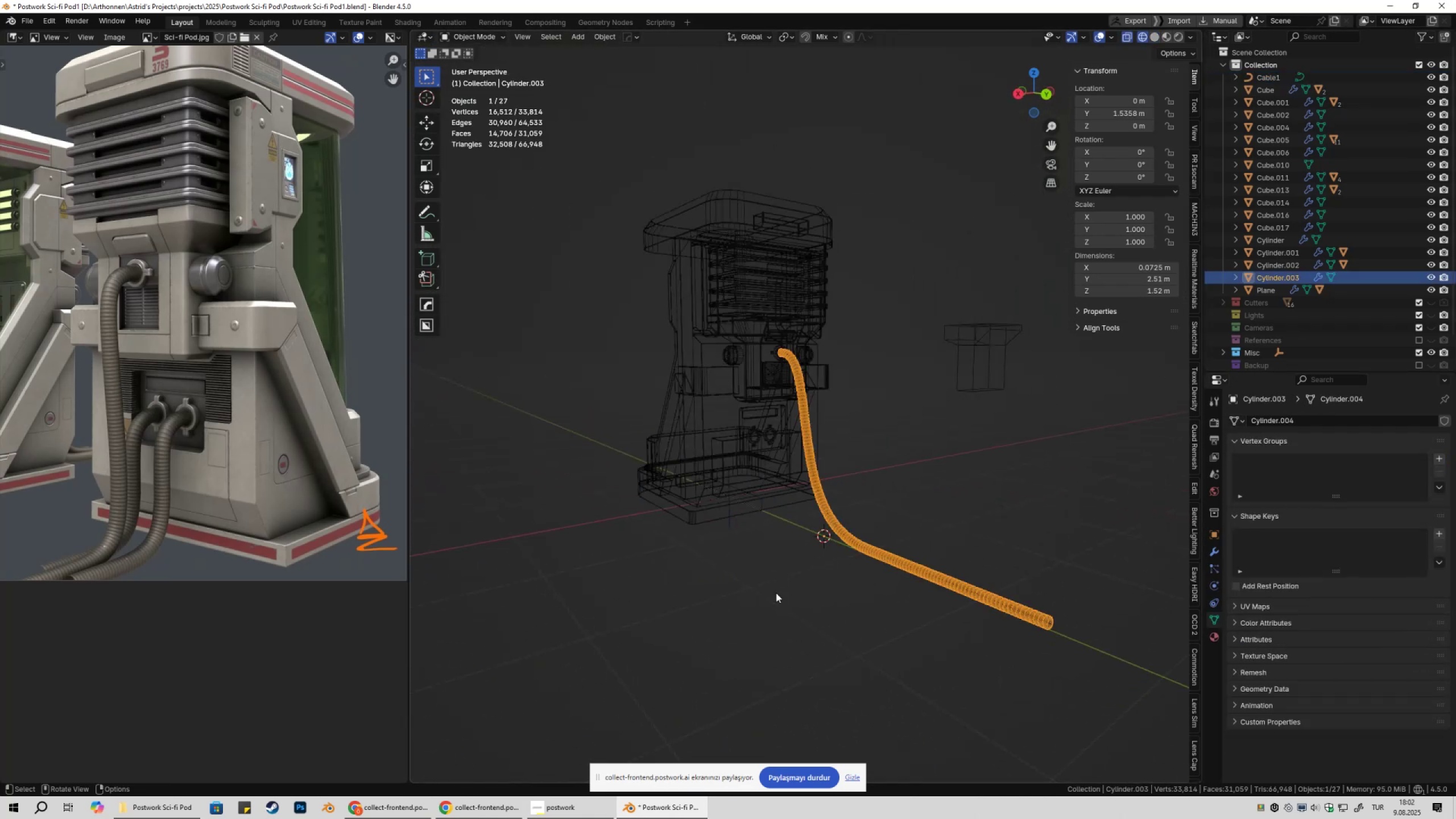 
key(Shift+ShiftLeft)
 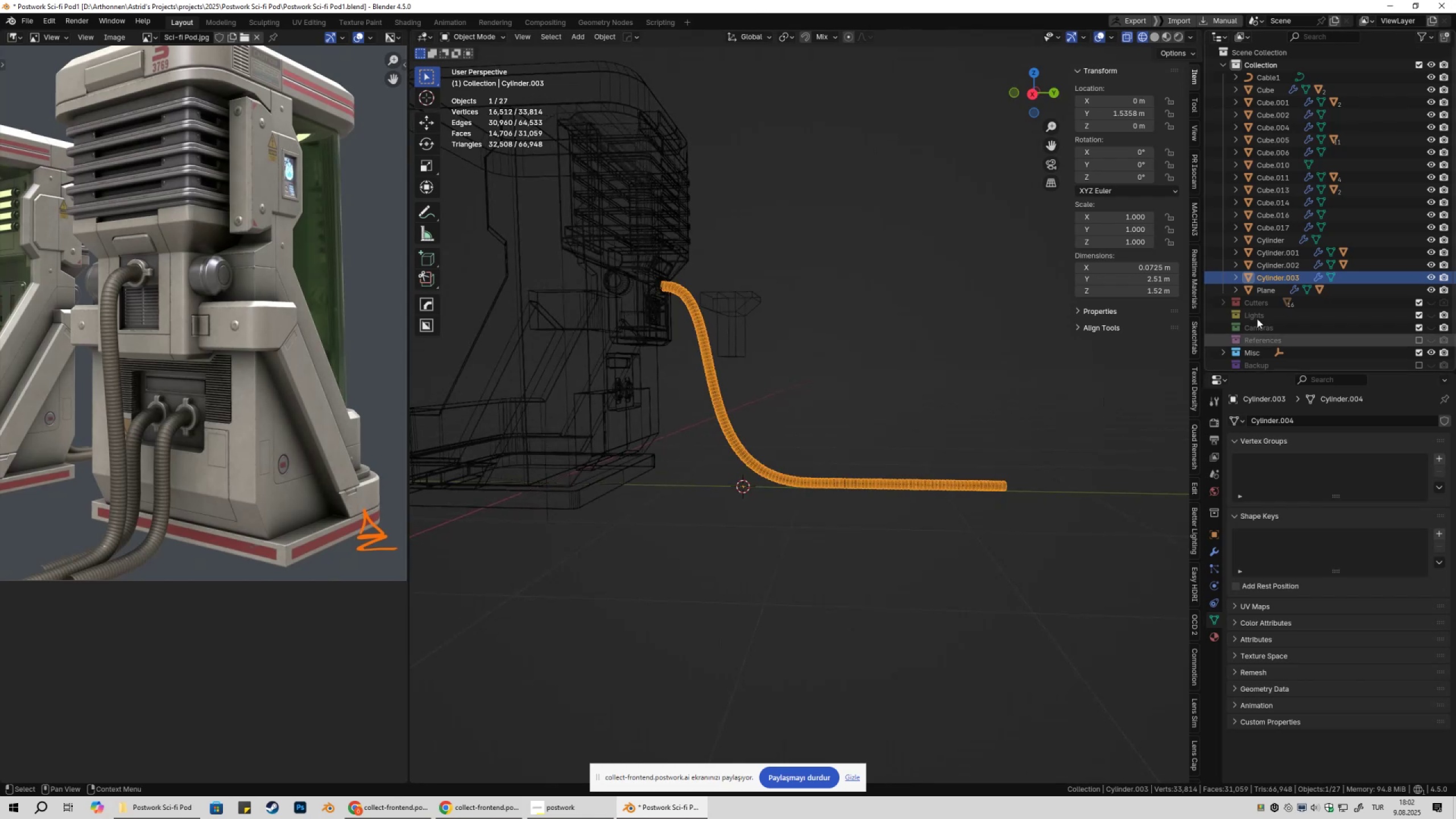 
key(Tab)
 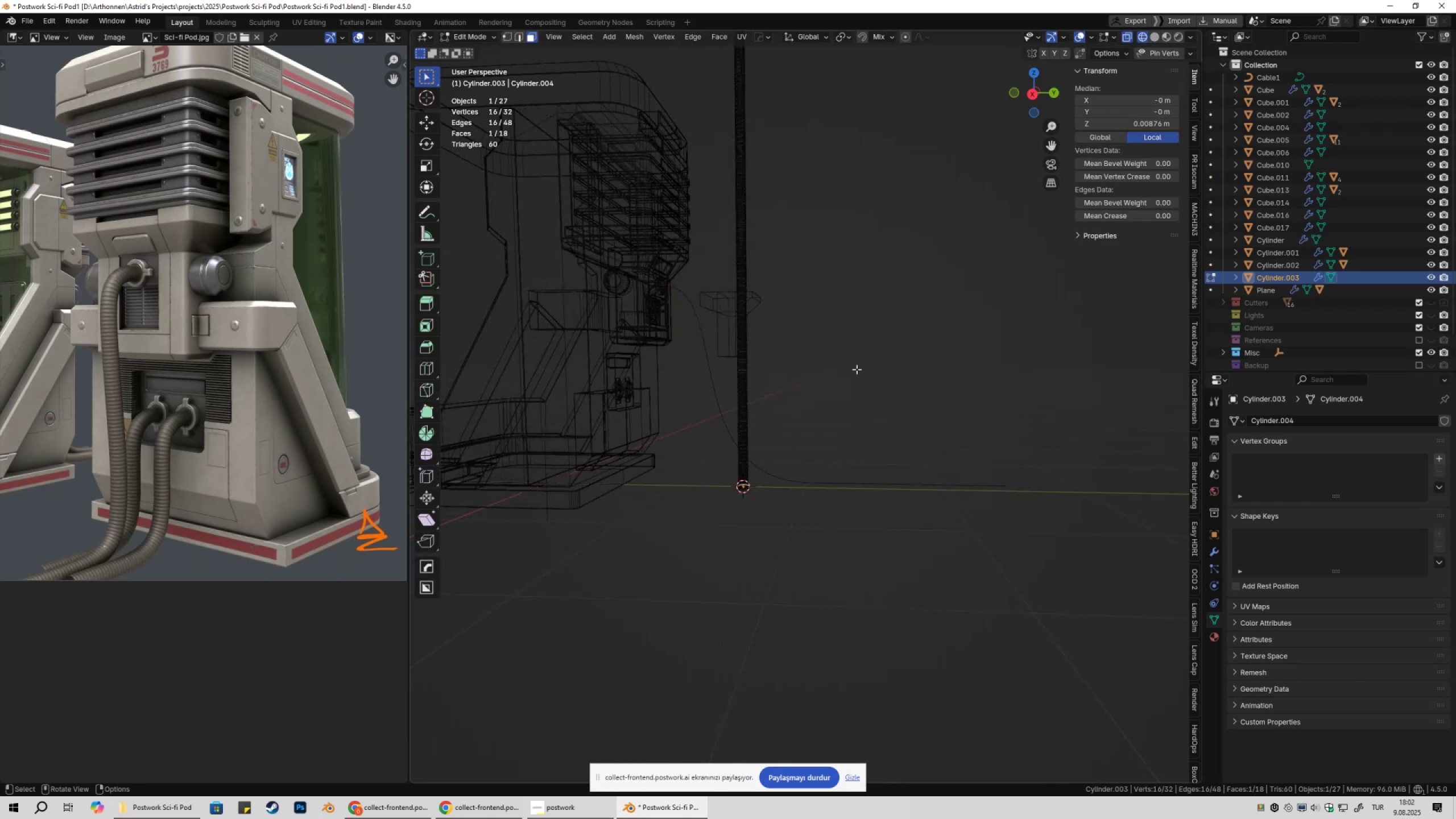 
key(Tab)
 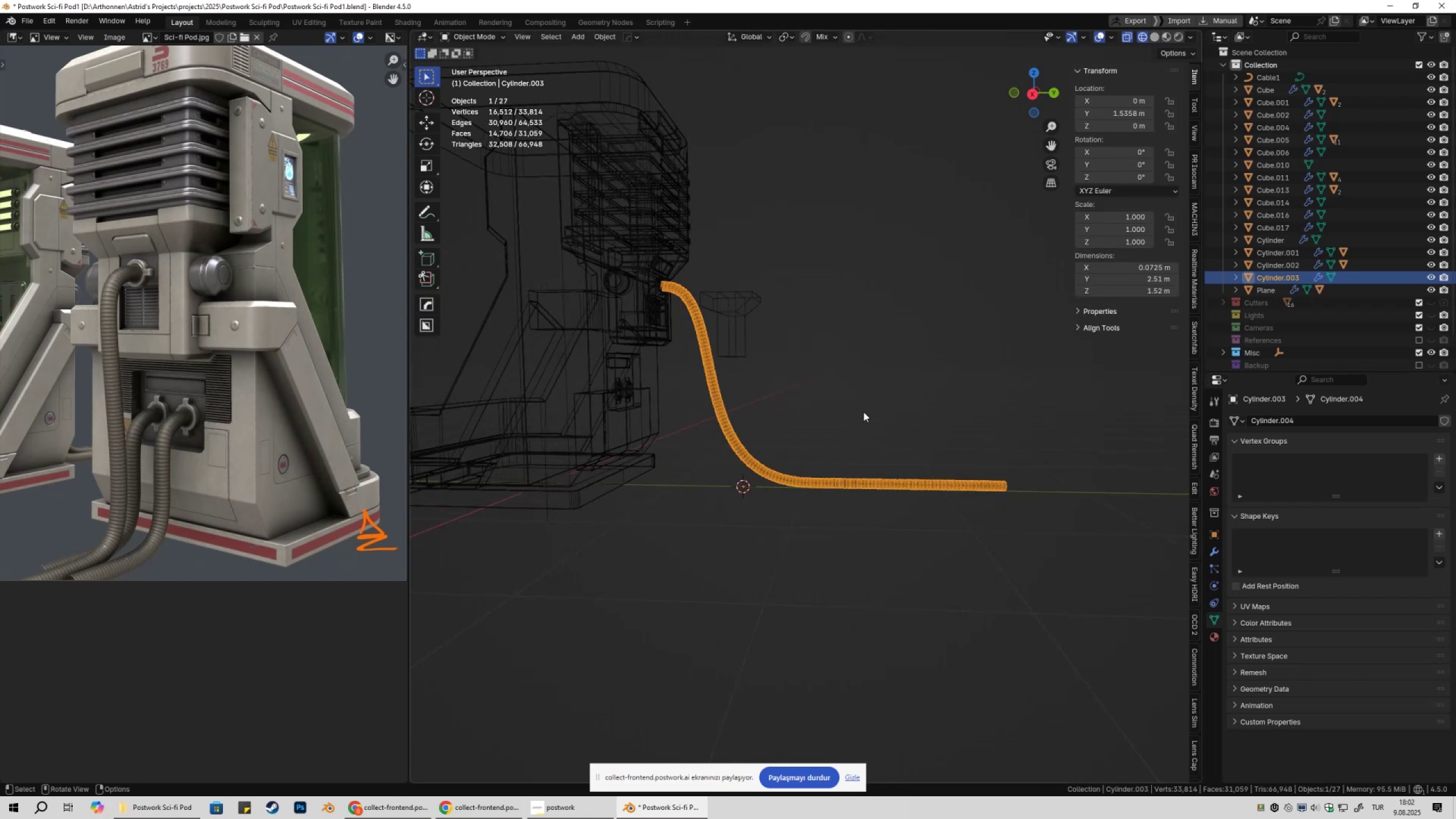 
left_click([863, 412])
 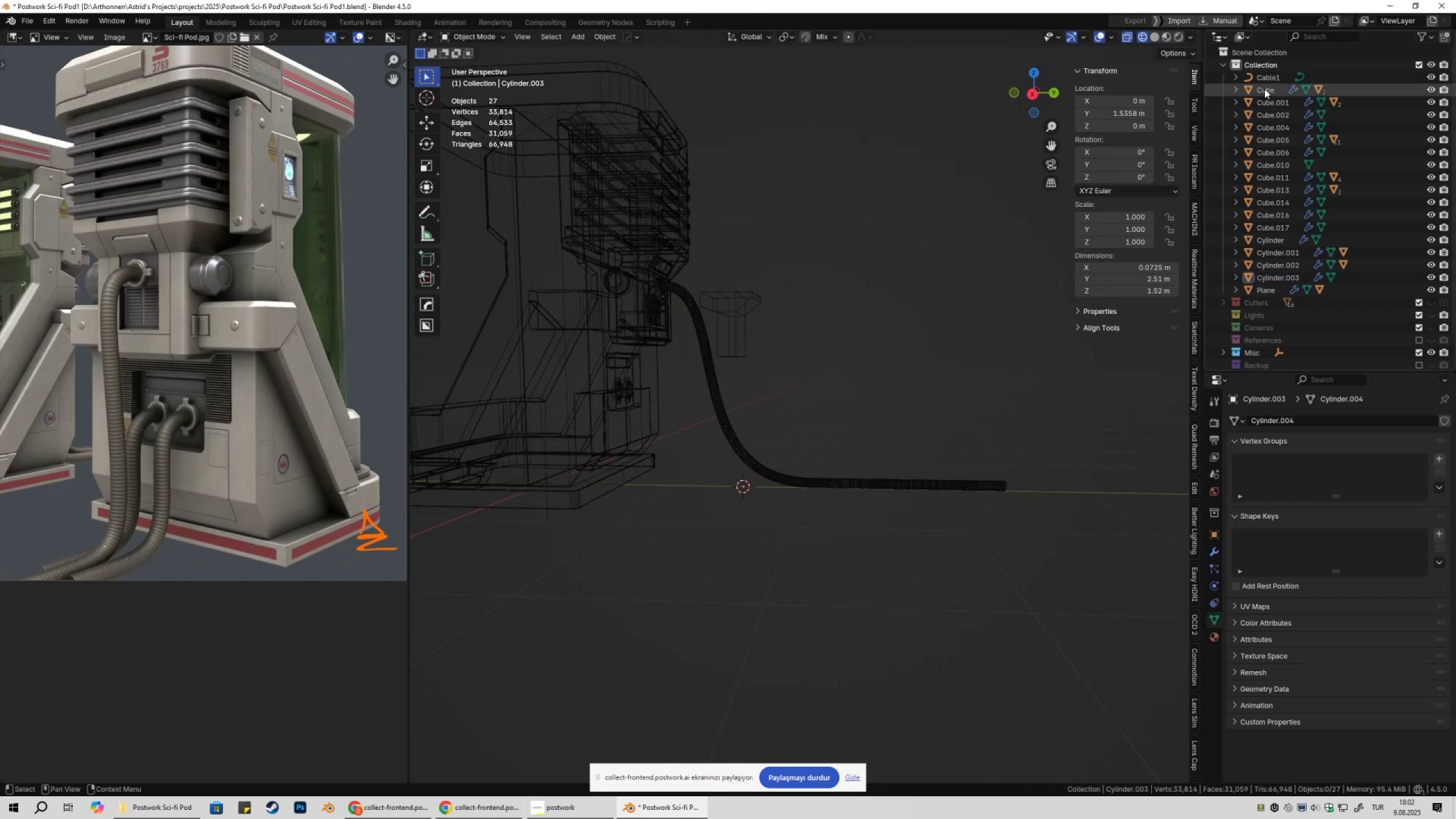 
left_click([1265, 85])
 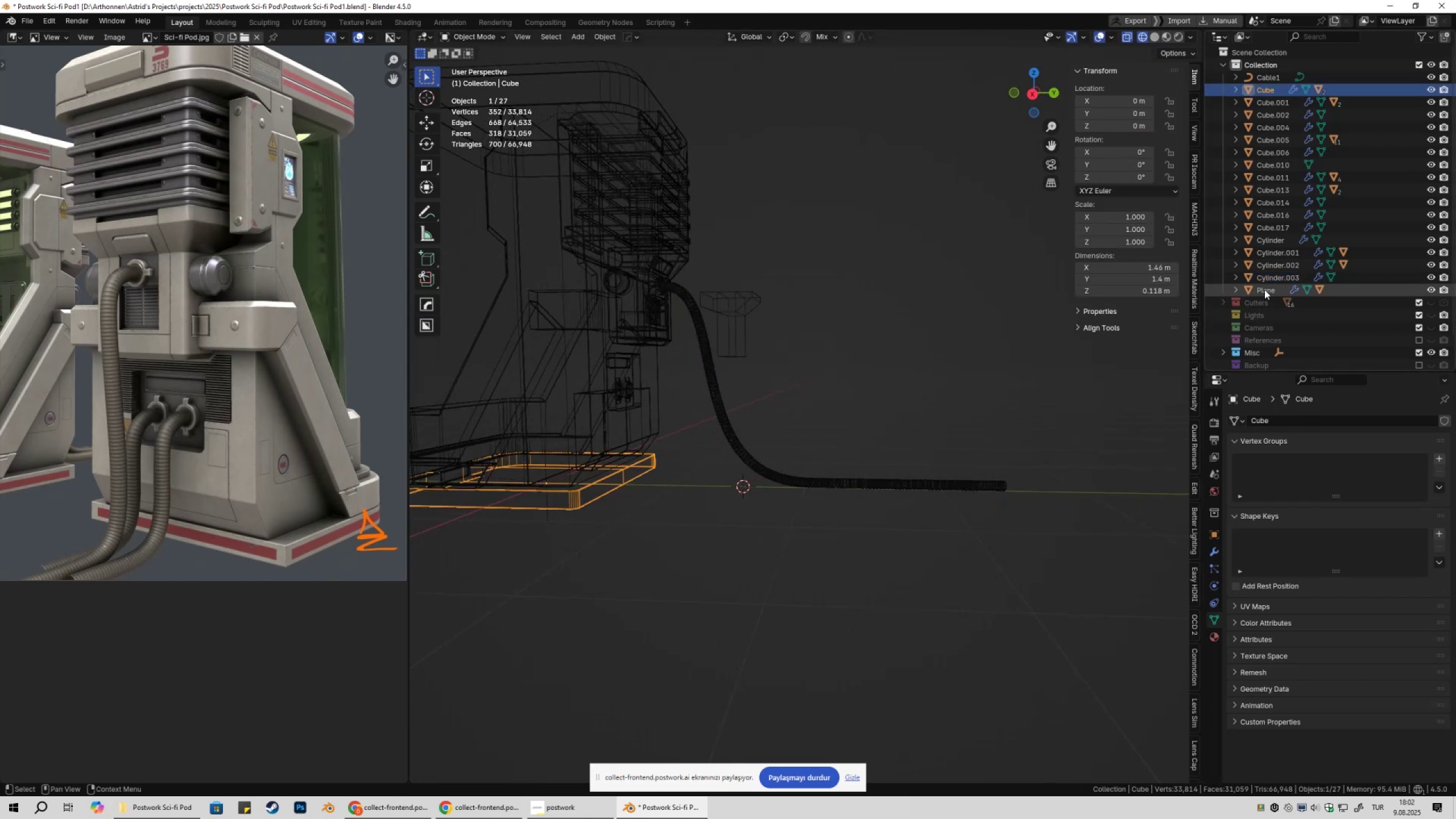 
left_click([792, 482])
 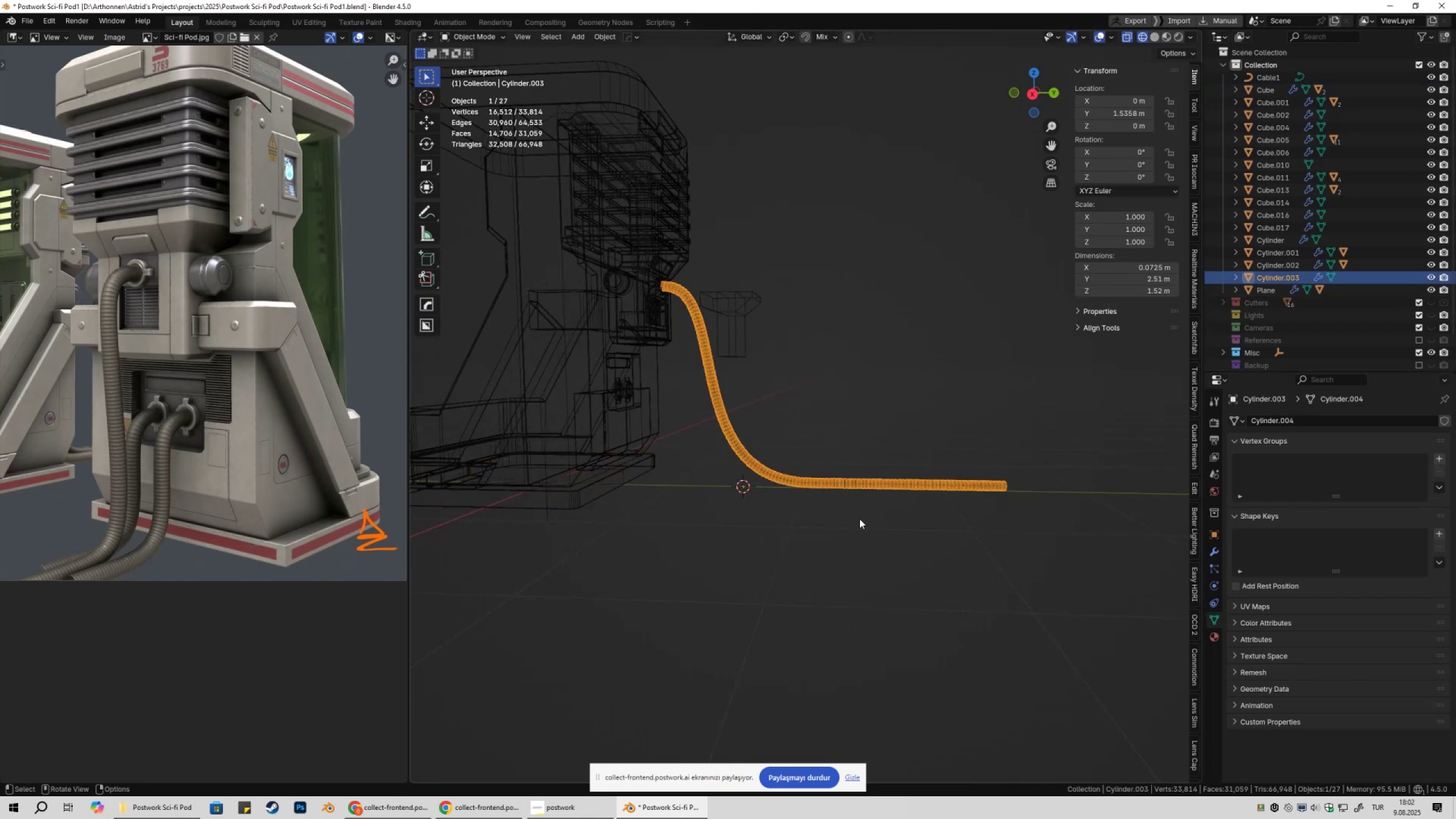 
key(Z)
 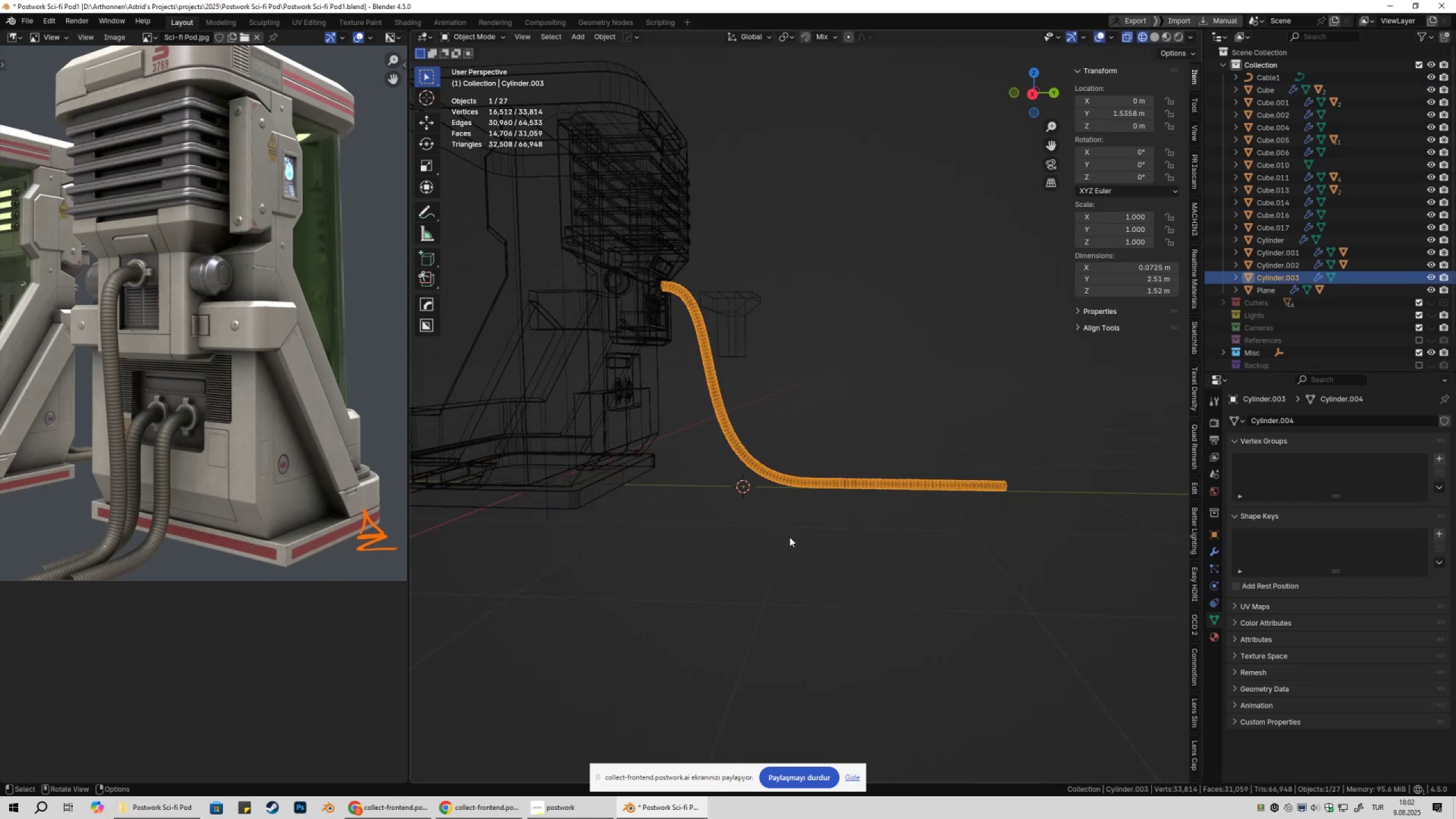 
hold_key(key=ShiftLeft, duration=0.47)
 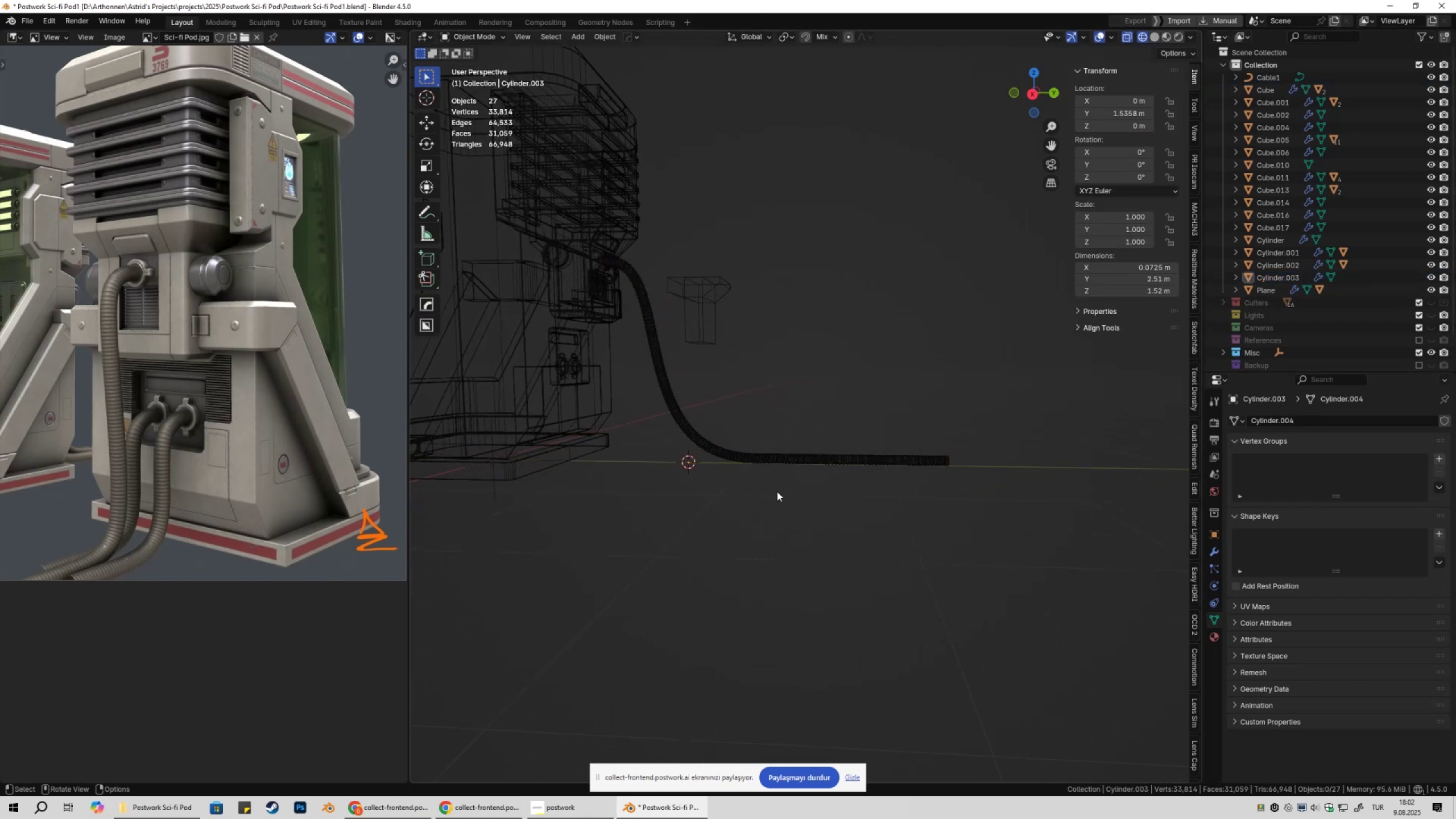 
double_click([759, 466])
 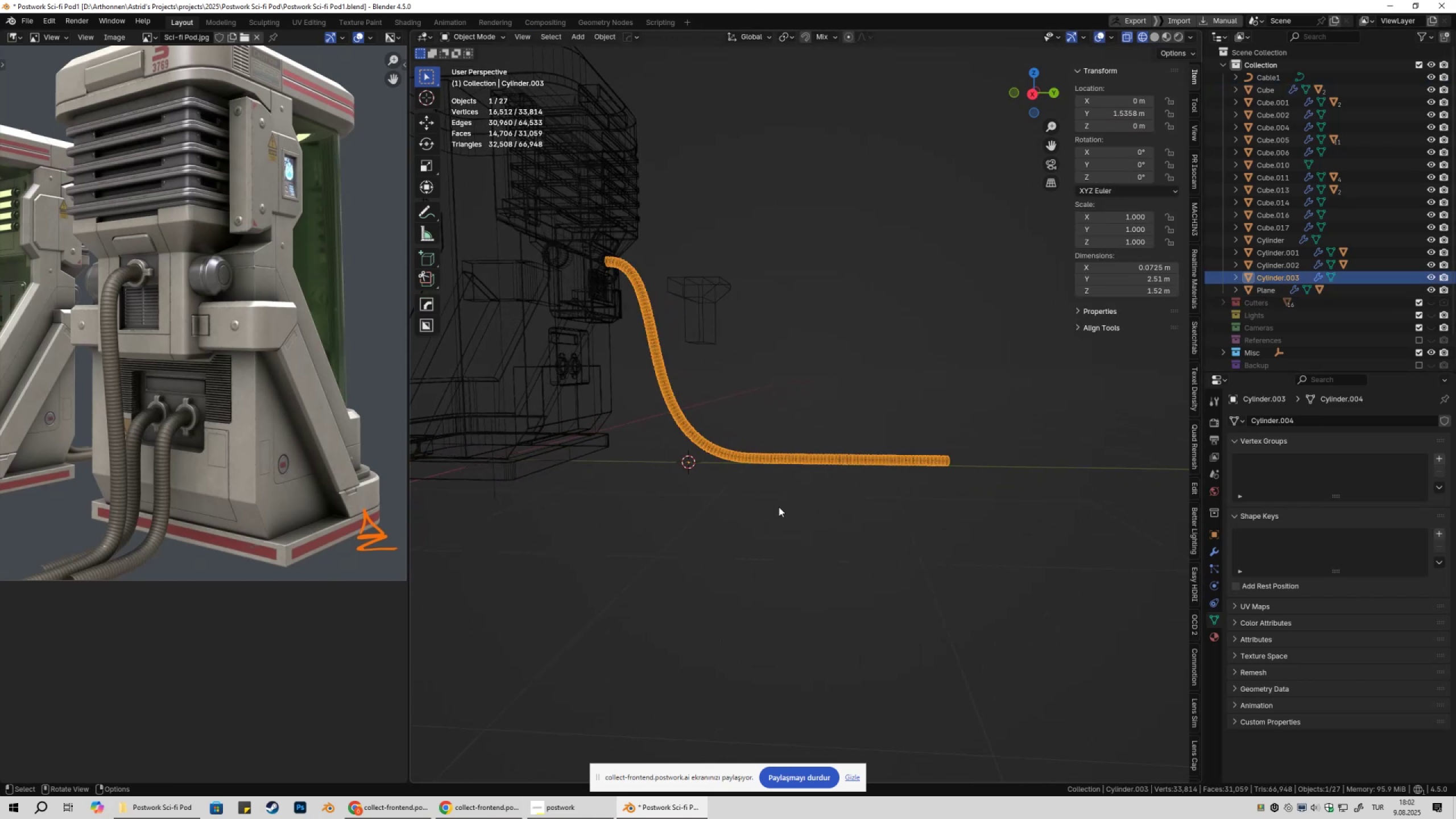 
hold_key(key=ShiftLeft, duration=0.39)
 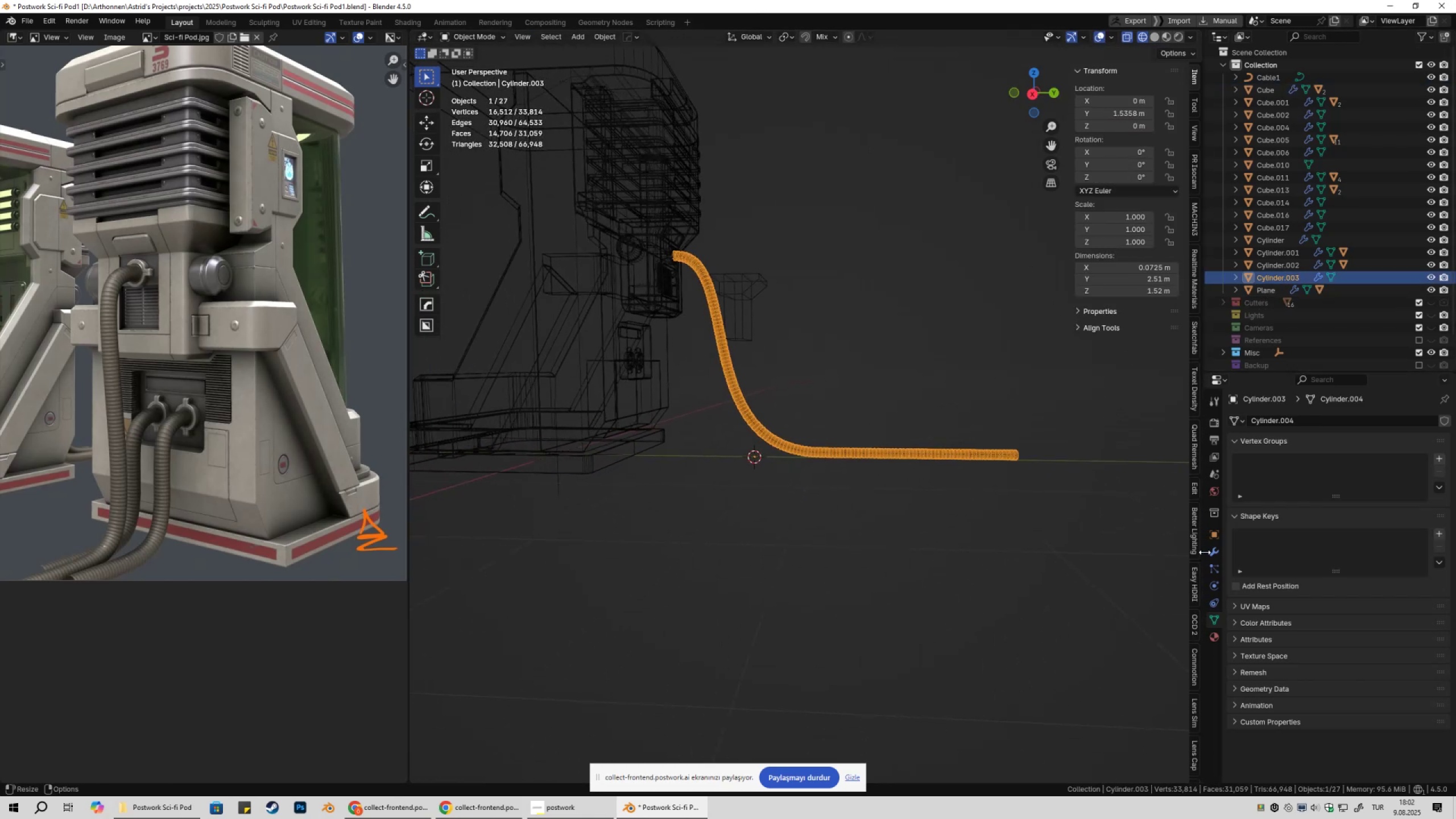 
left_click([1209, 551])
 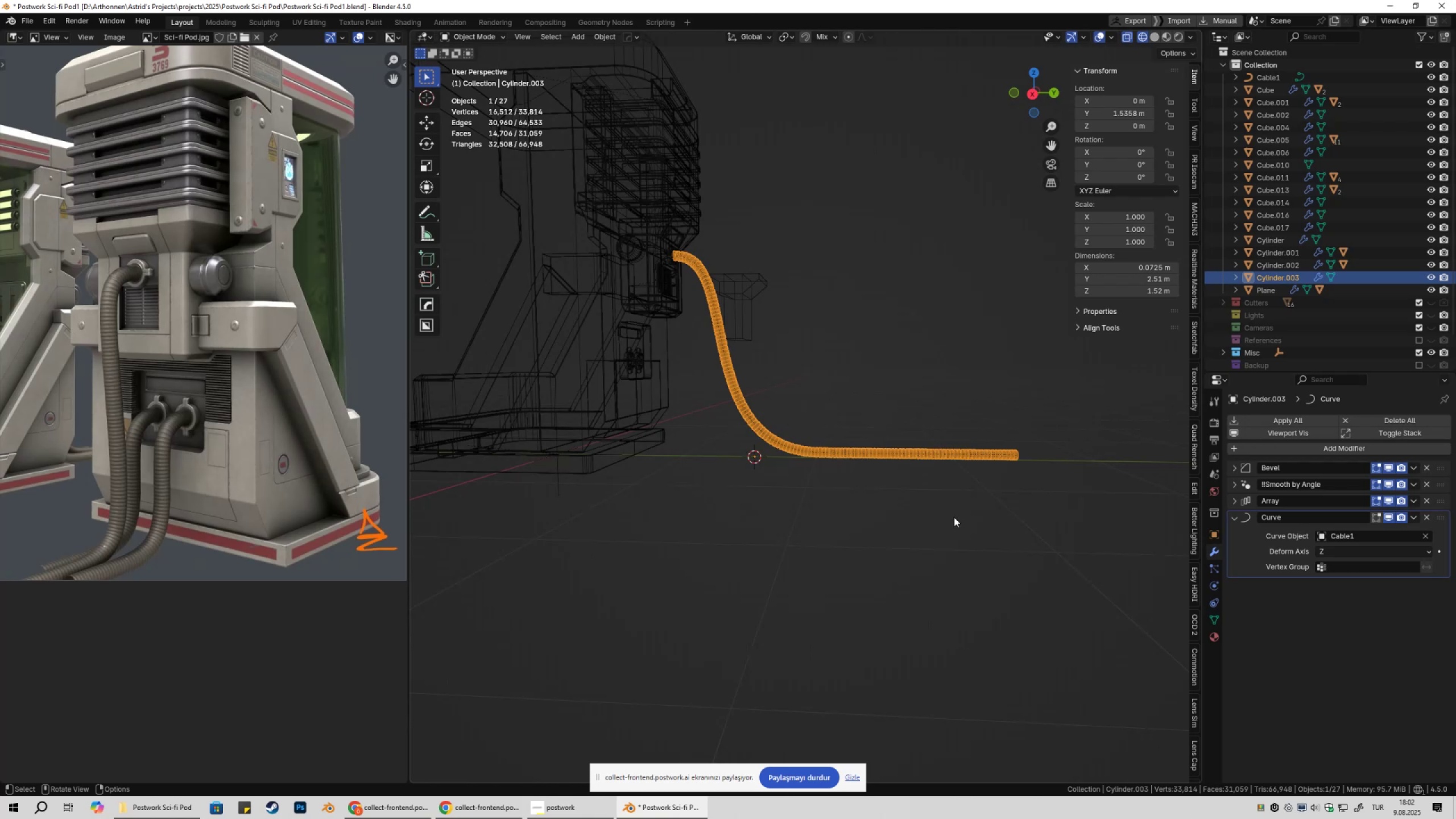 
scroll: coordinate [788, 489], scroll_direction: up, amount: 1.0
 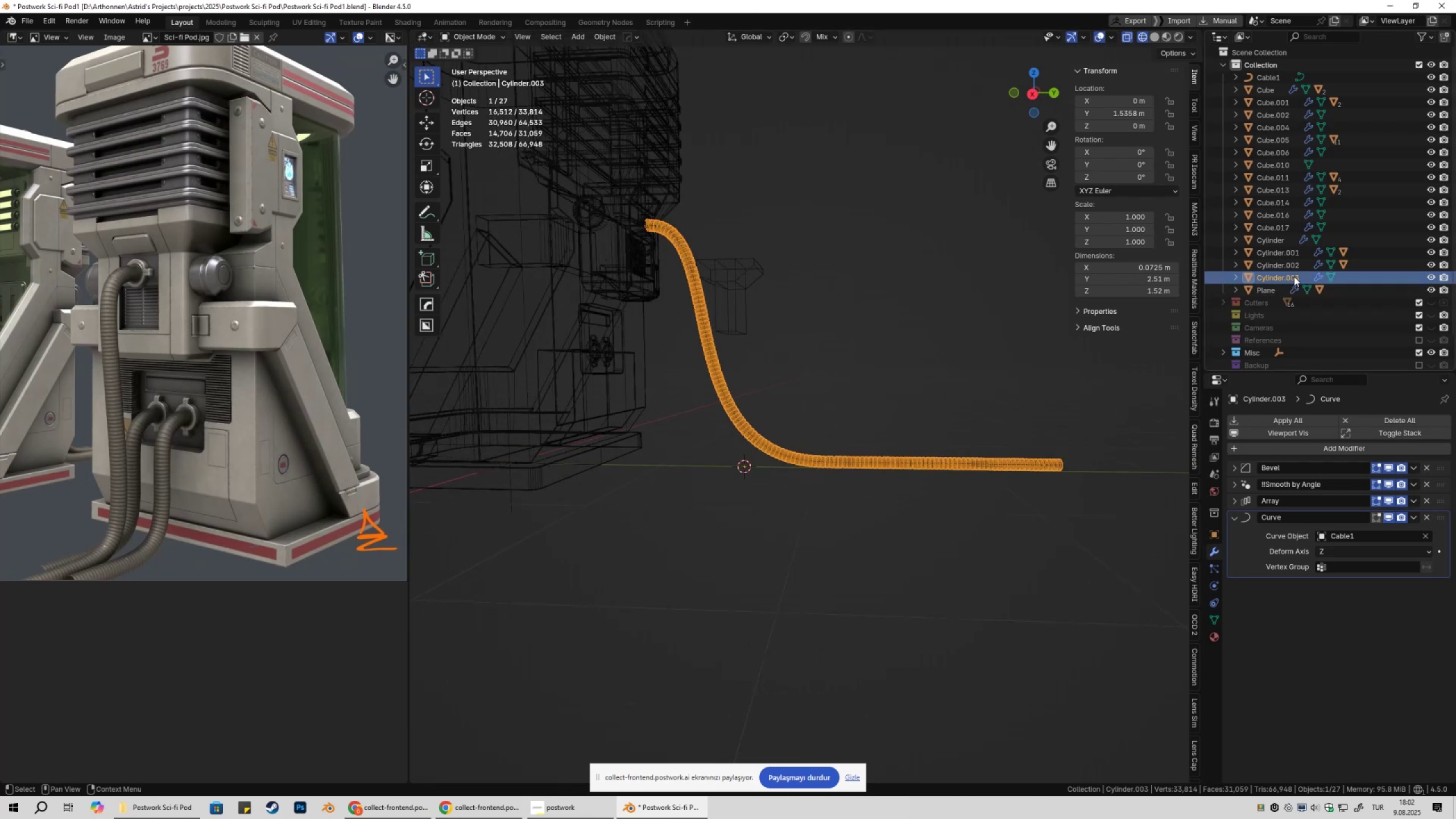 
double_click([1294, 276])
 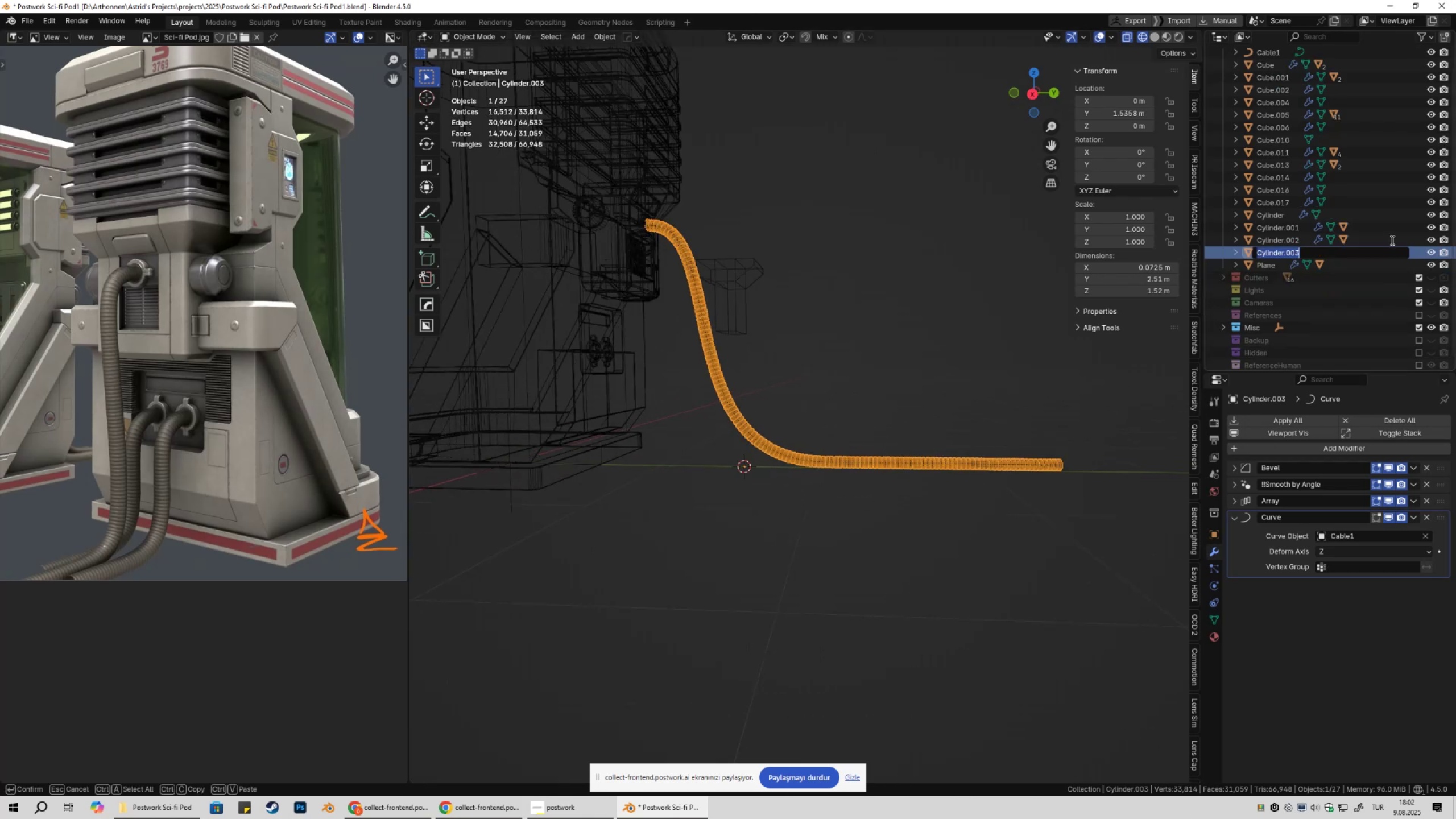 
type(CableShape)
 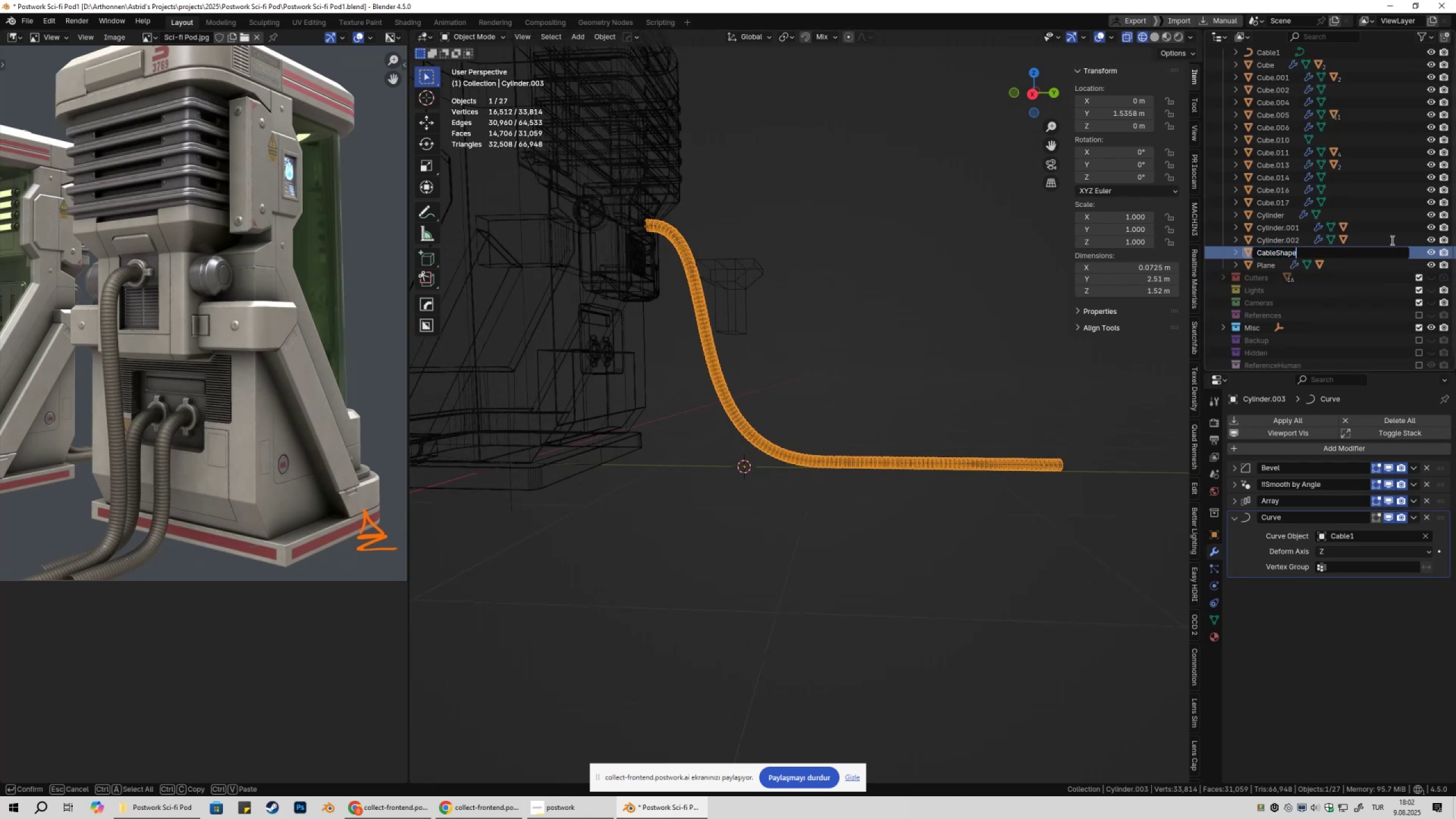 
key(Enter)
 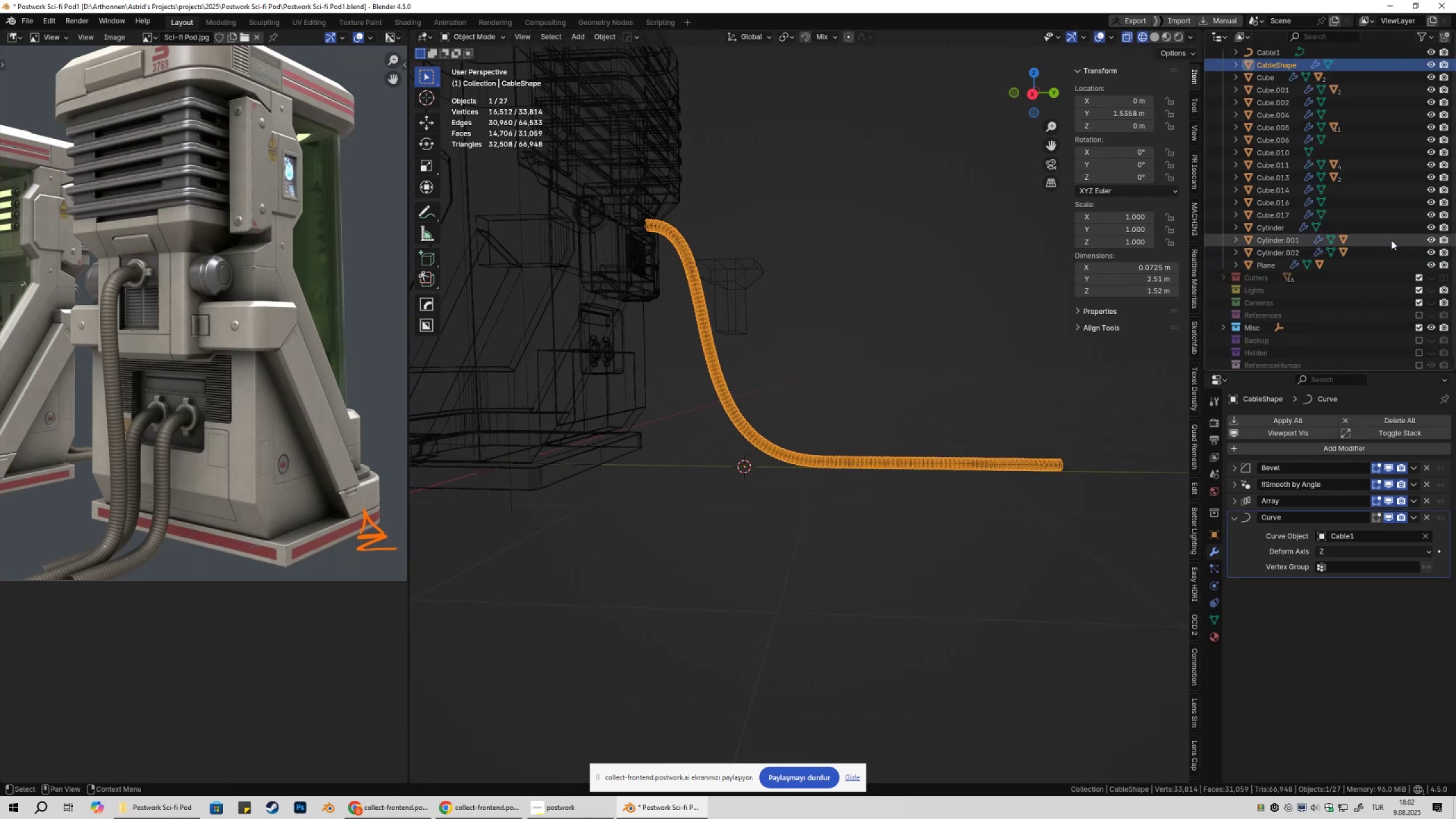 
scroll: coordinate [1356, 226], scroll_direction: up, amount: 4.0
 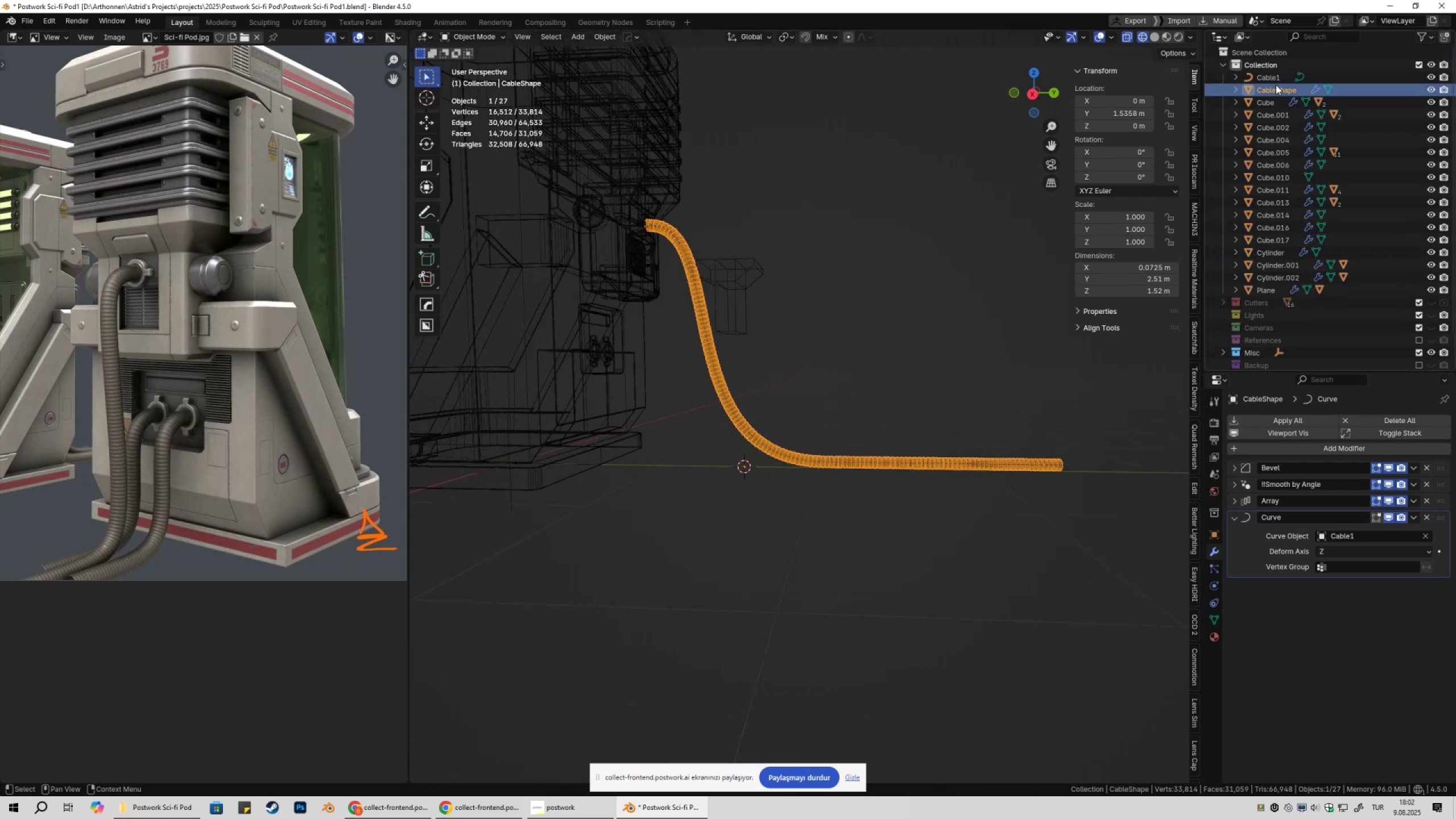 
left_click([1270, 76])
 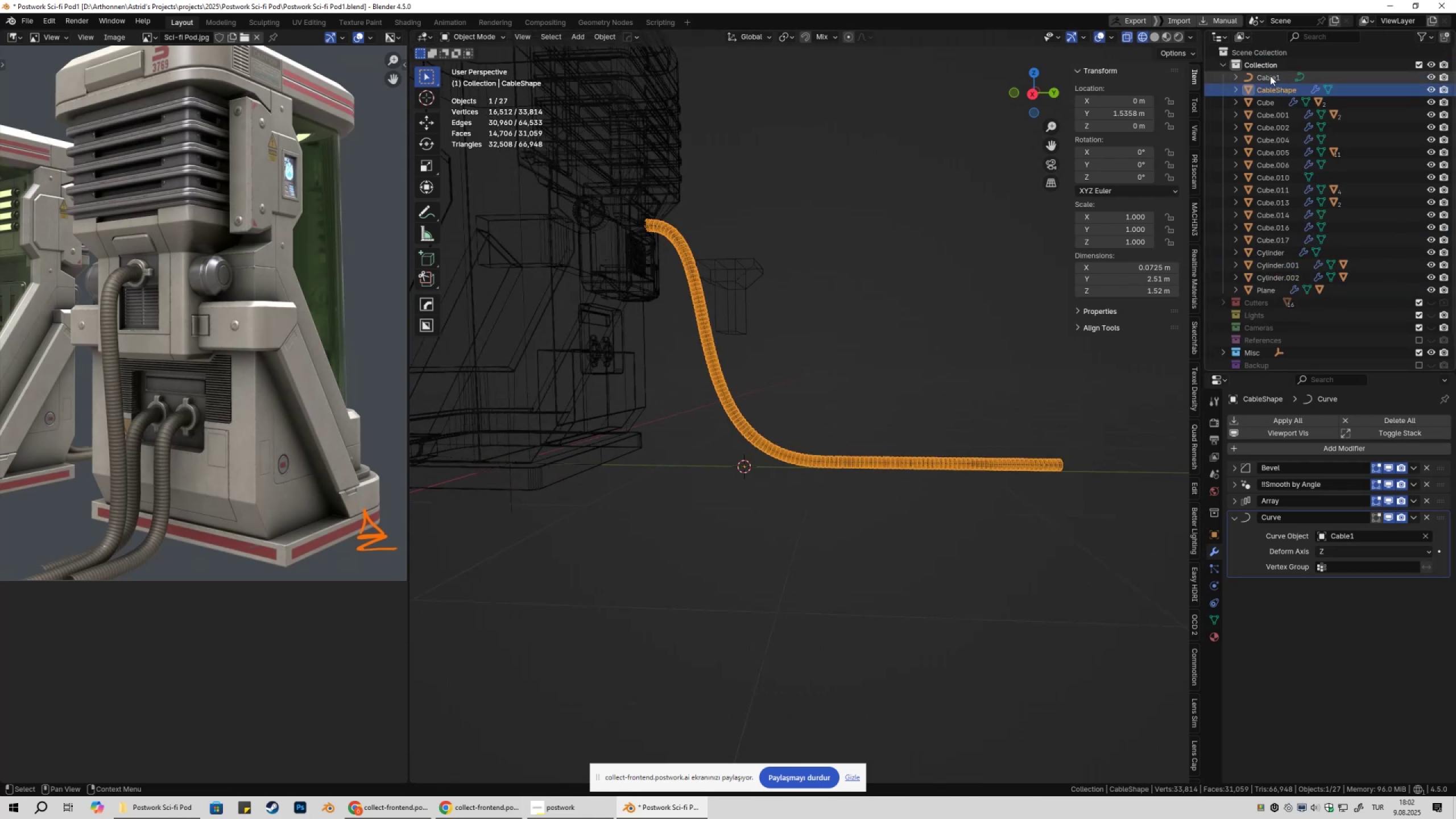 
hold_key(key=ShiftLeft, duration=0.46)
double_click([1280, 86])
 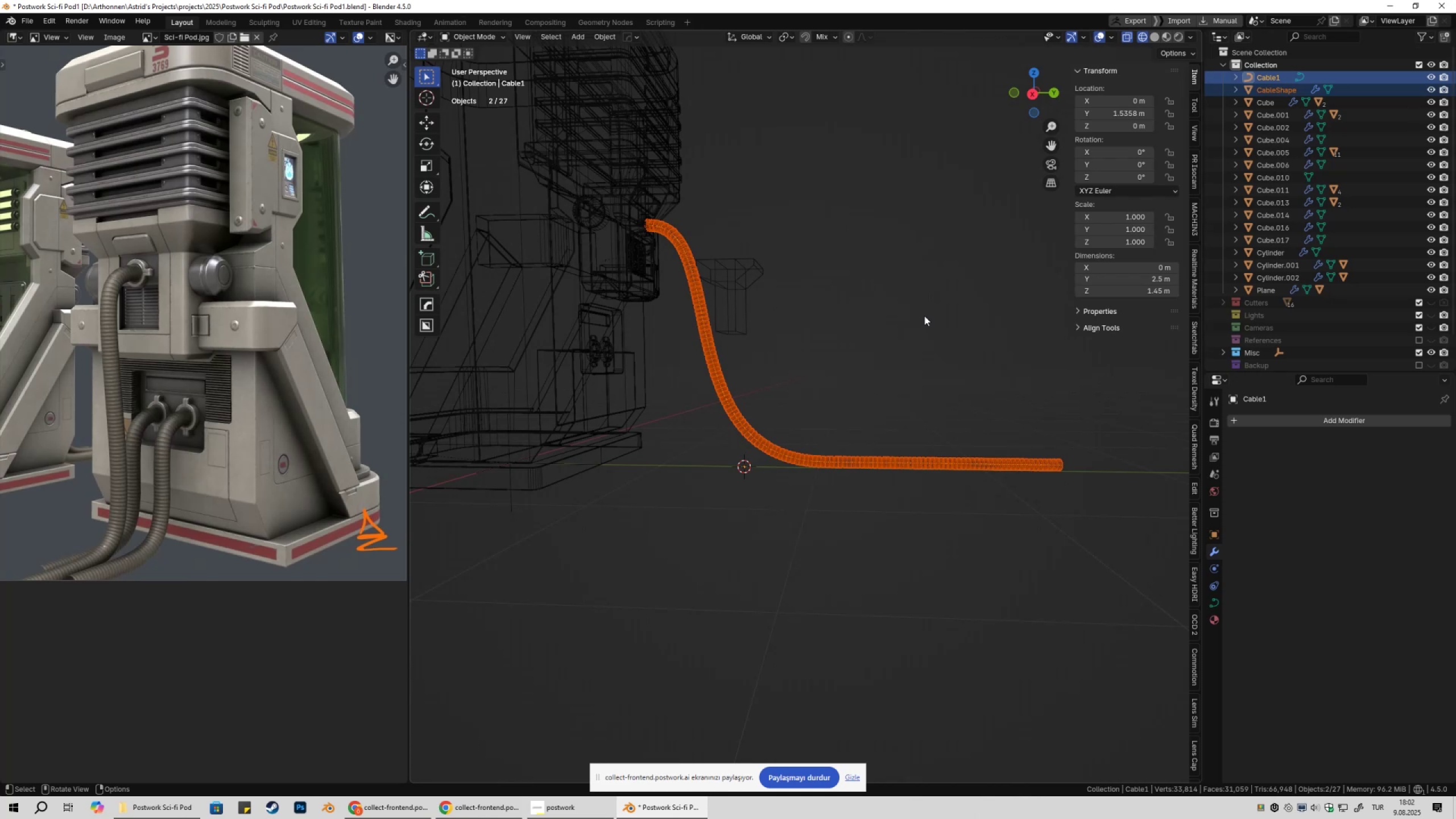 
key(M)
 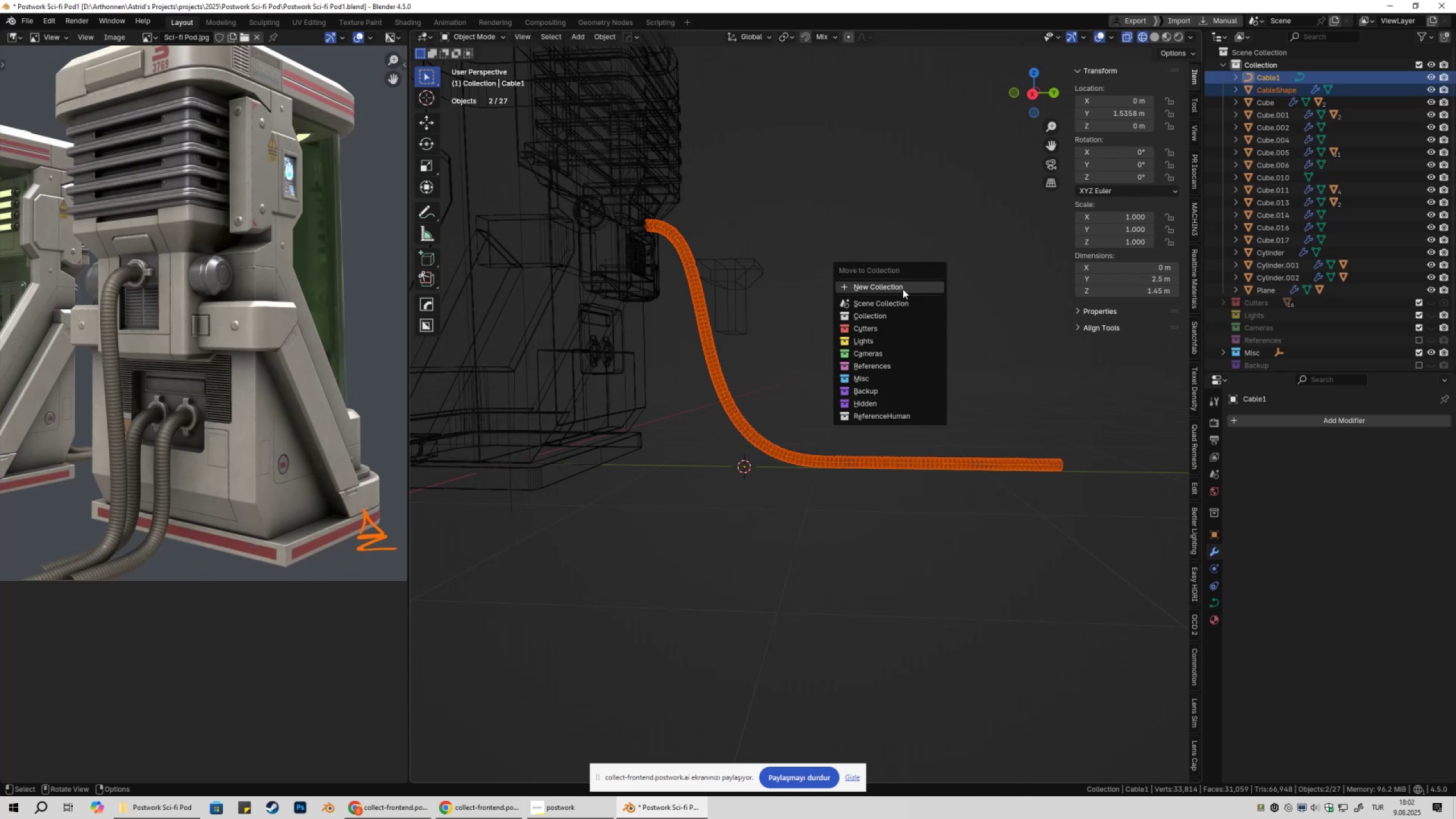 
left_click([900, 286])
 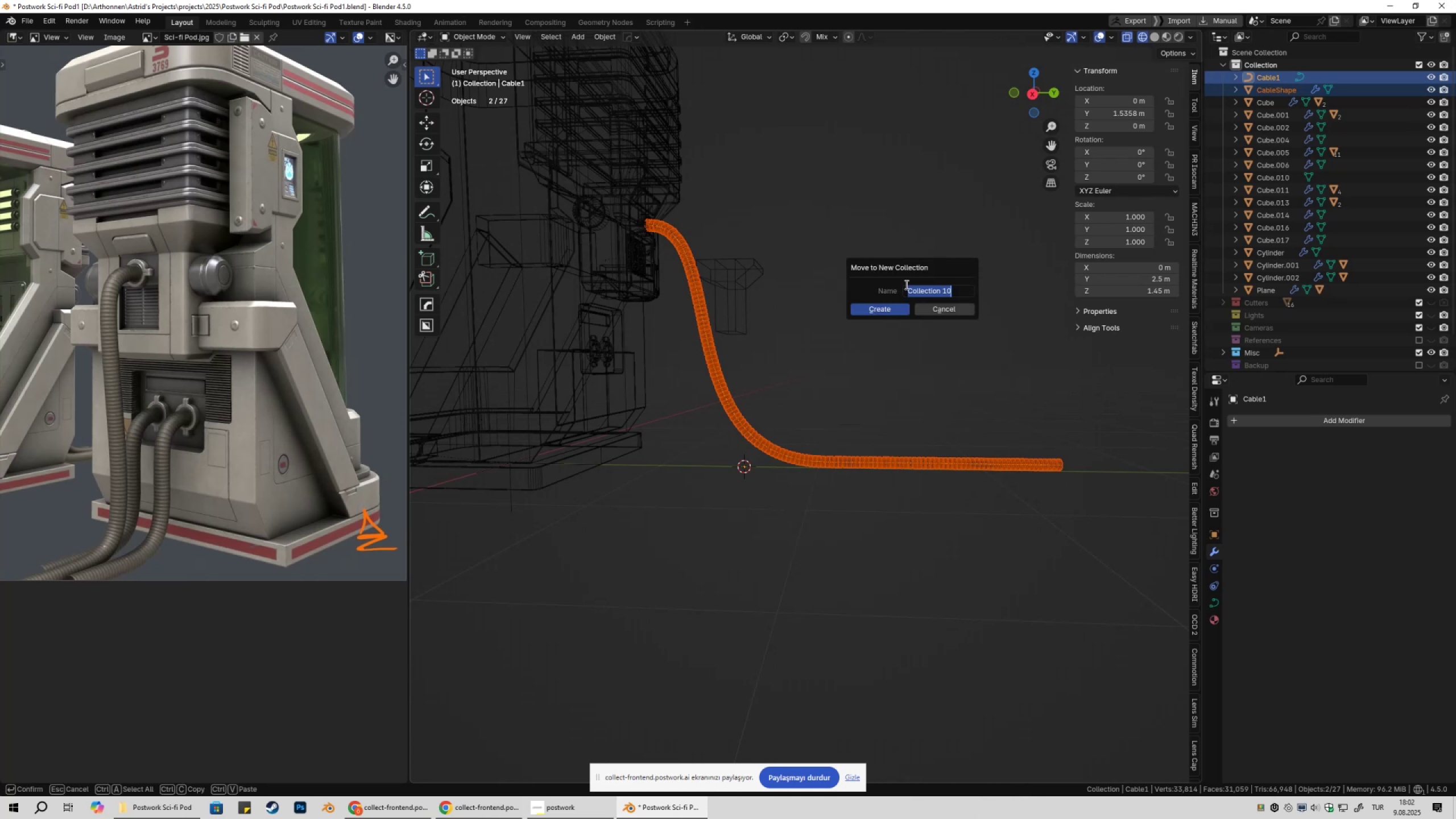 
type(Cables)
 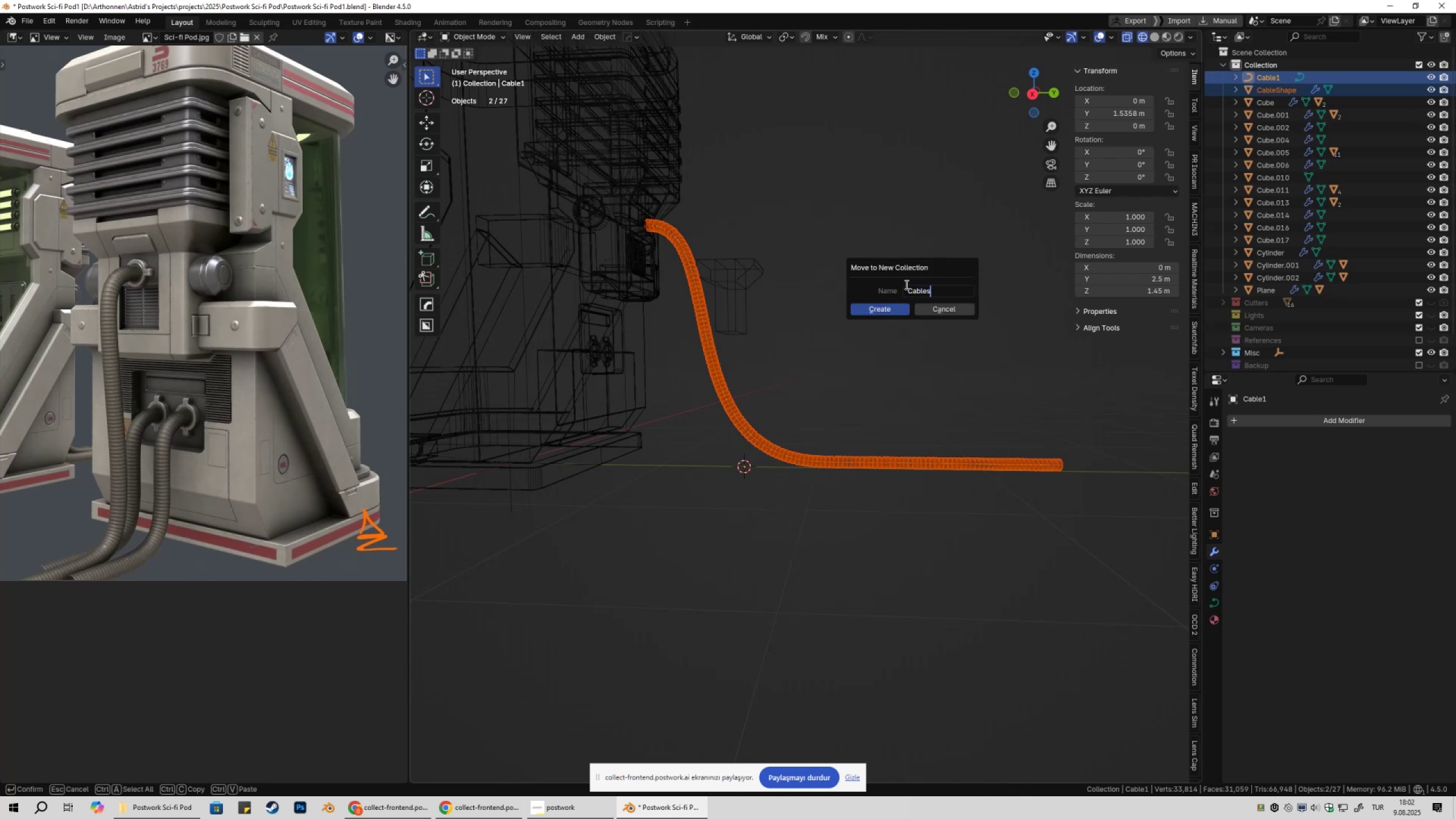 
key(Enter)
 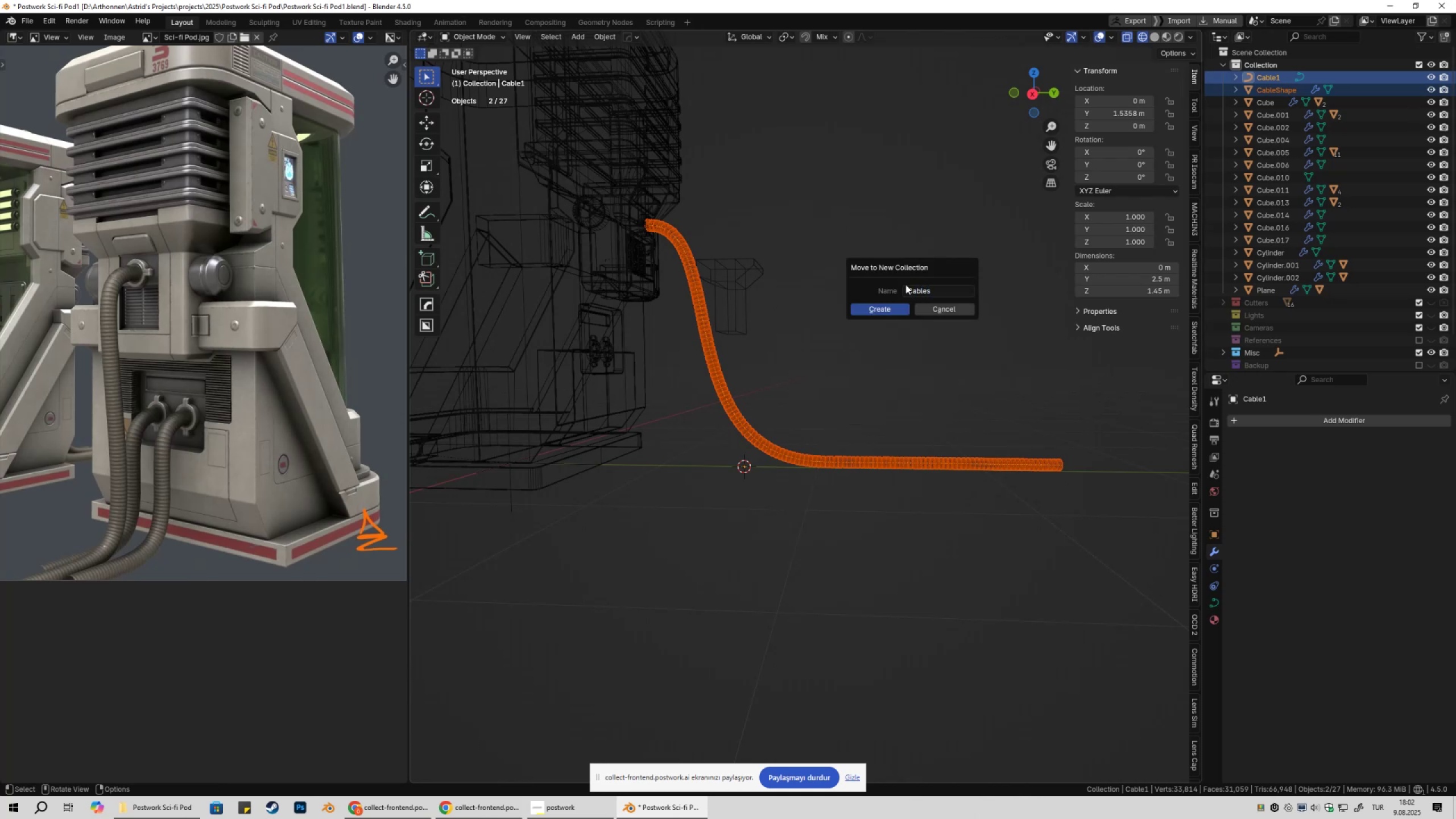 
key(Enter)
 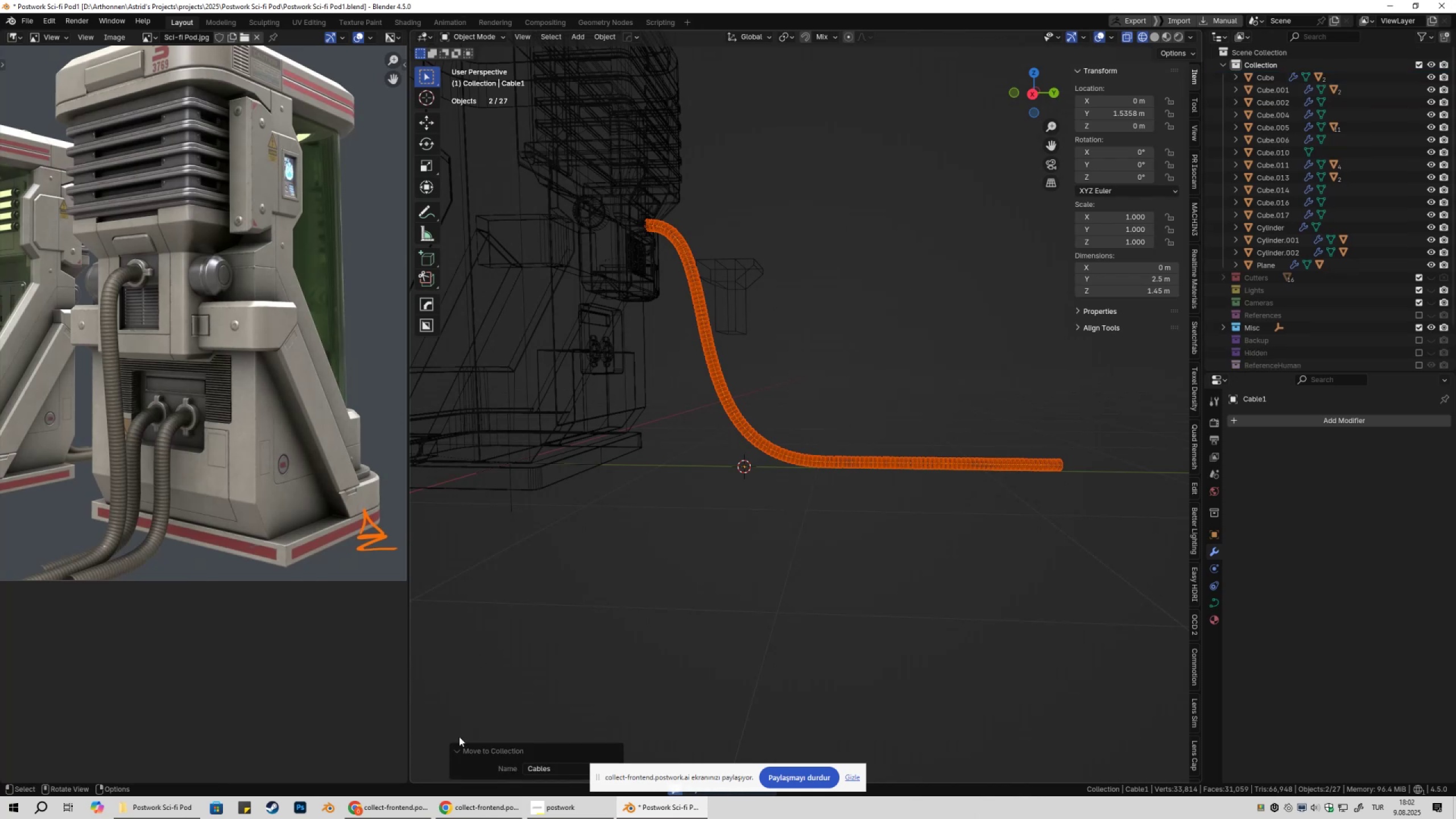 
left_click([390, 818])
 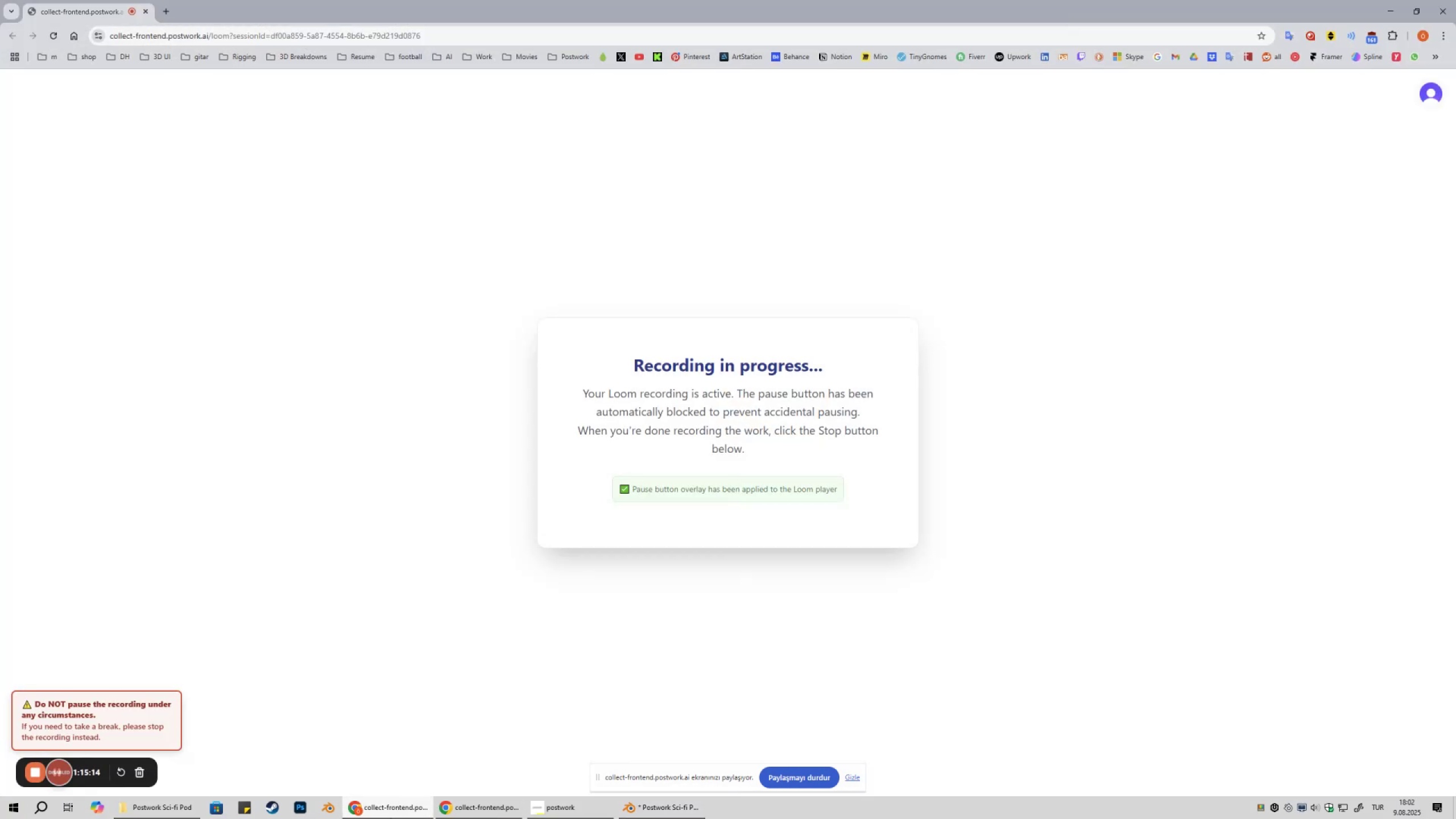 
left_click([391, 818])
 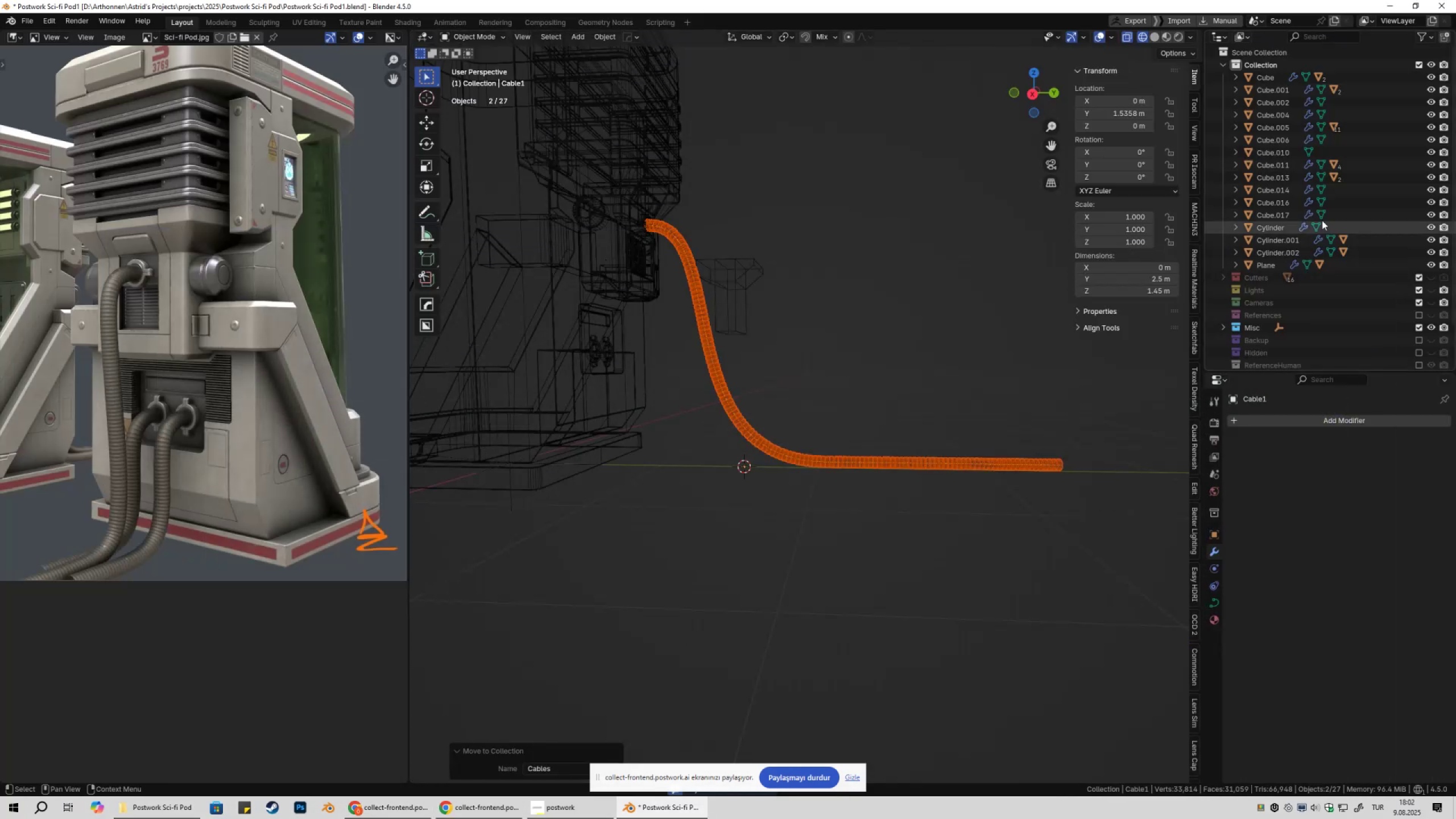 
scroll: coordinate [1343, 224], scroll_direction: down, amount: 4.0
 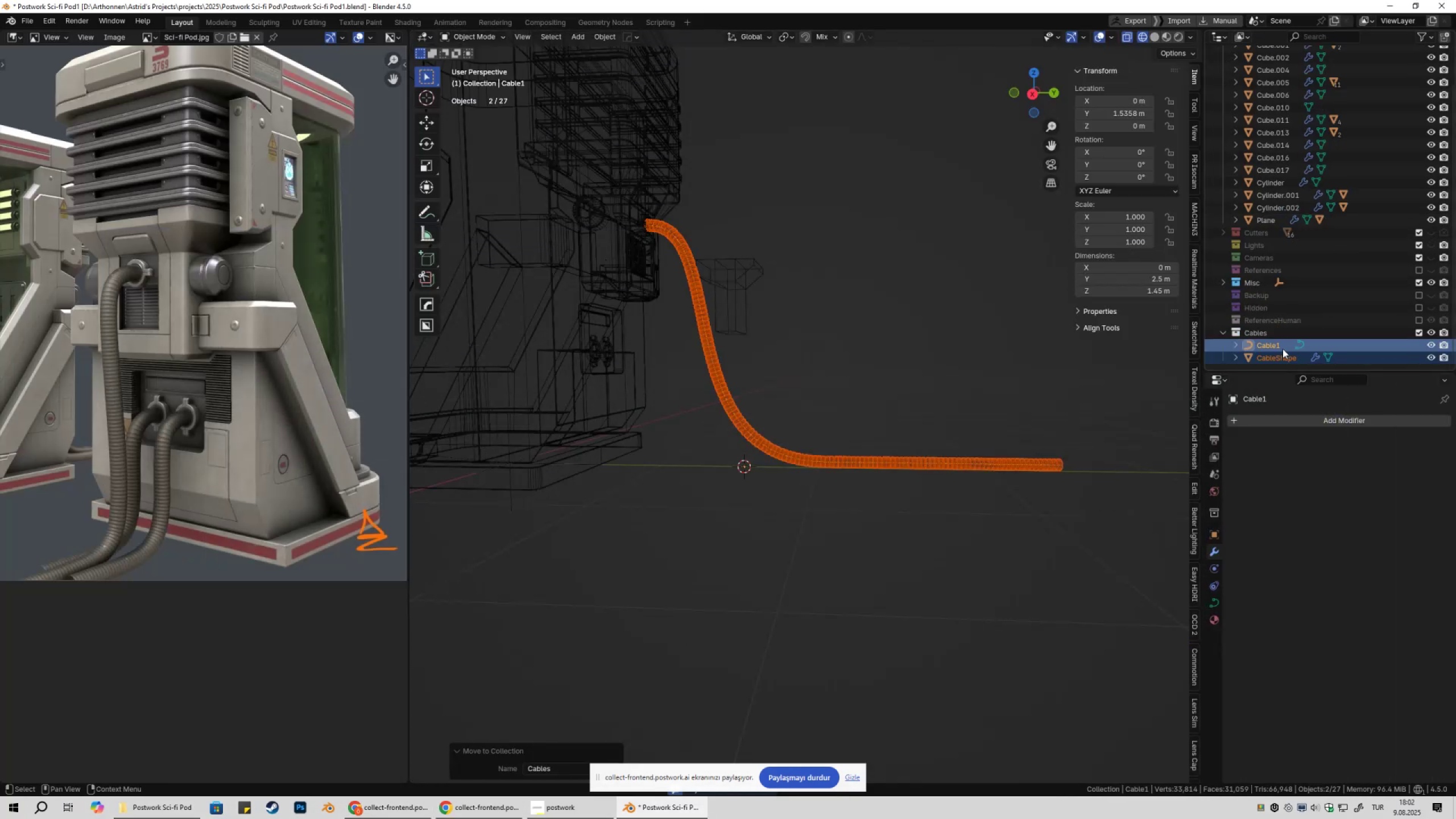 
left_click([1276, 349])
 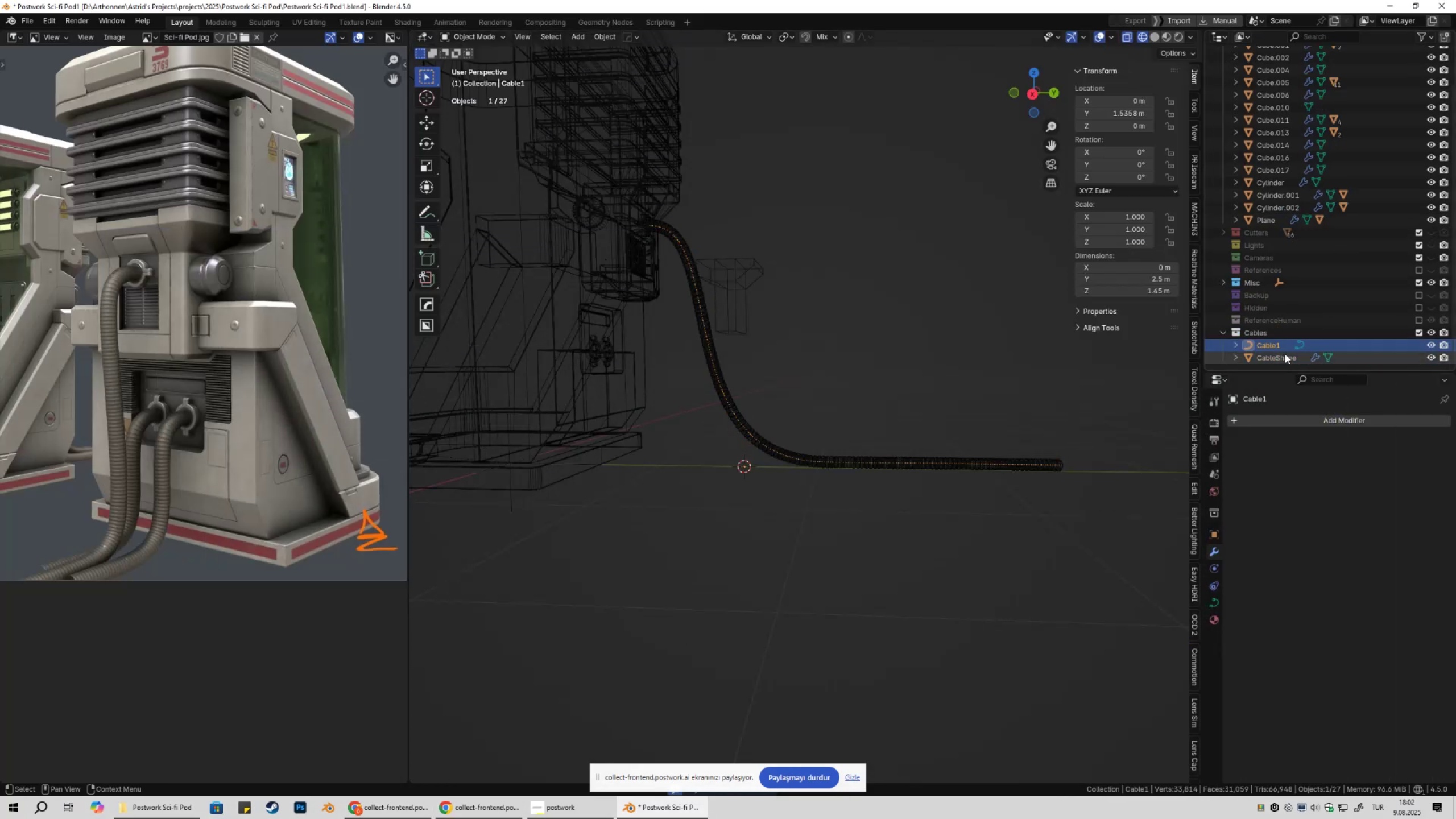 
left_click([1285, 354])
 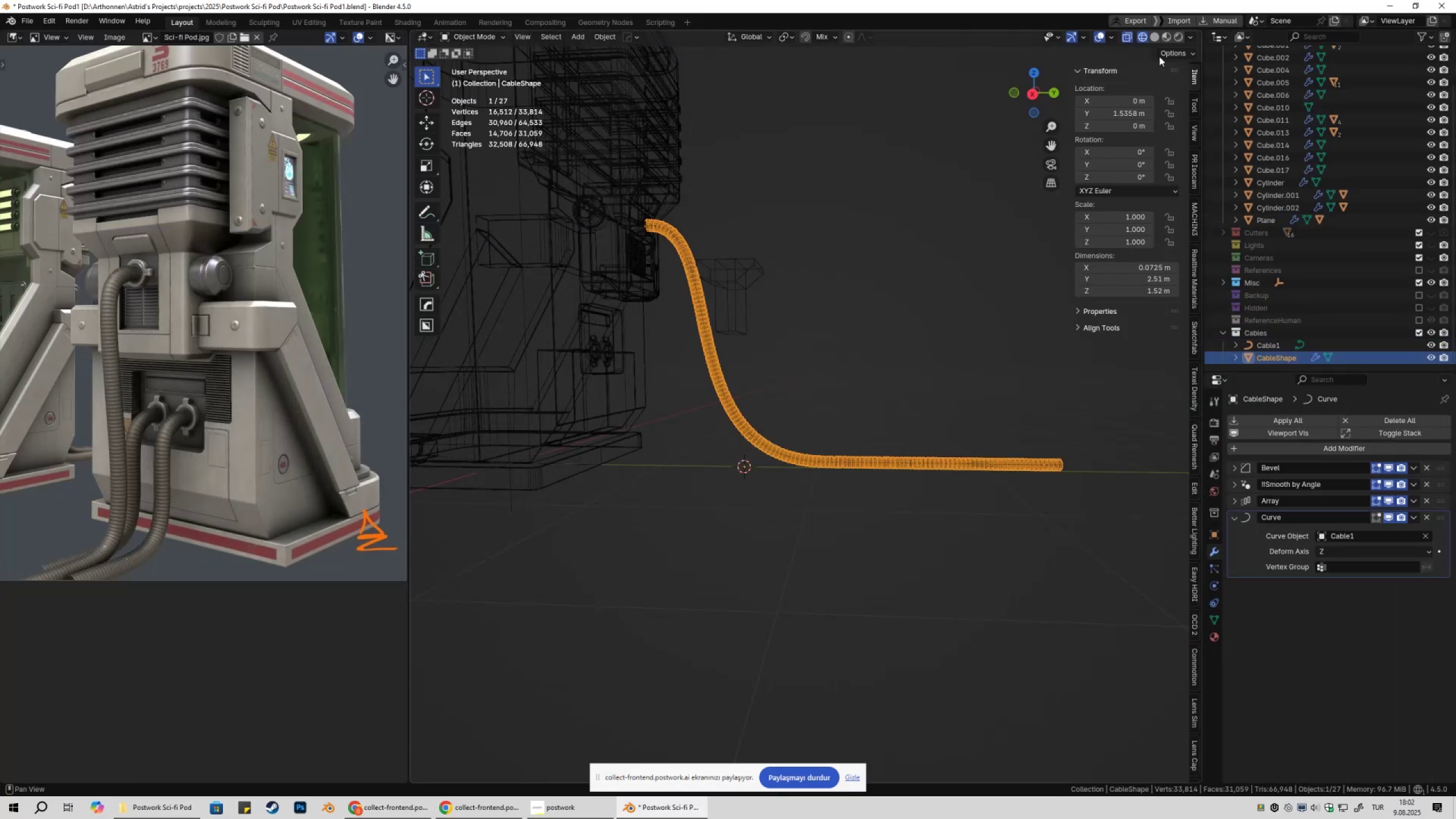 
left_click([1153, 34])
 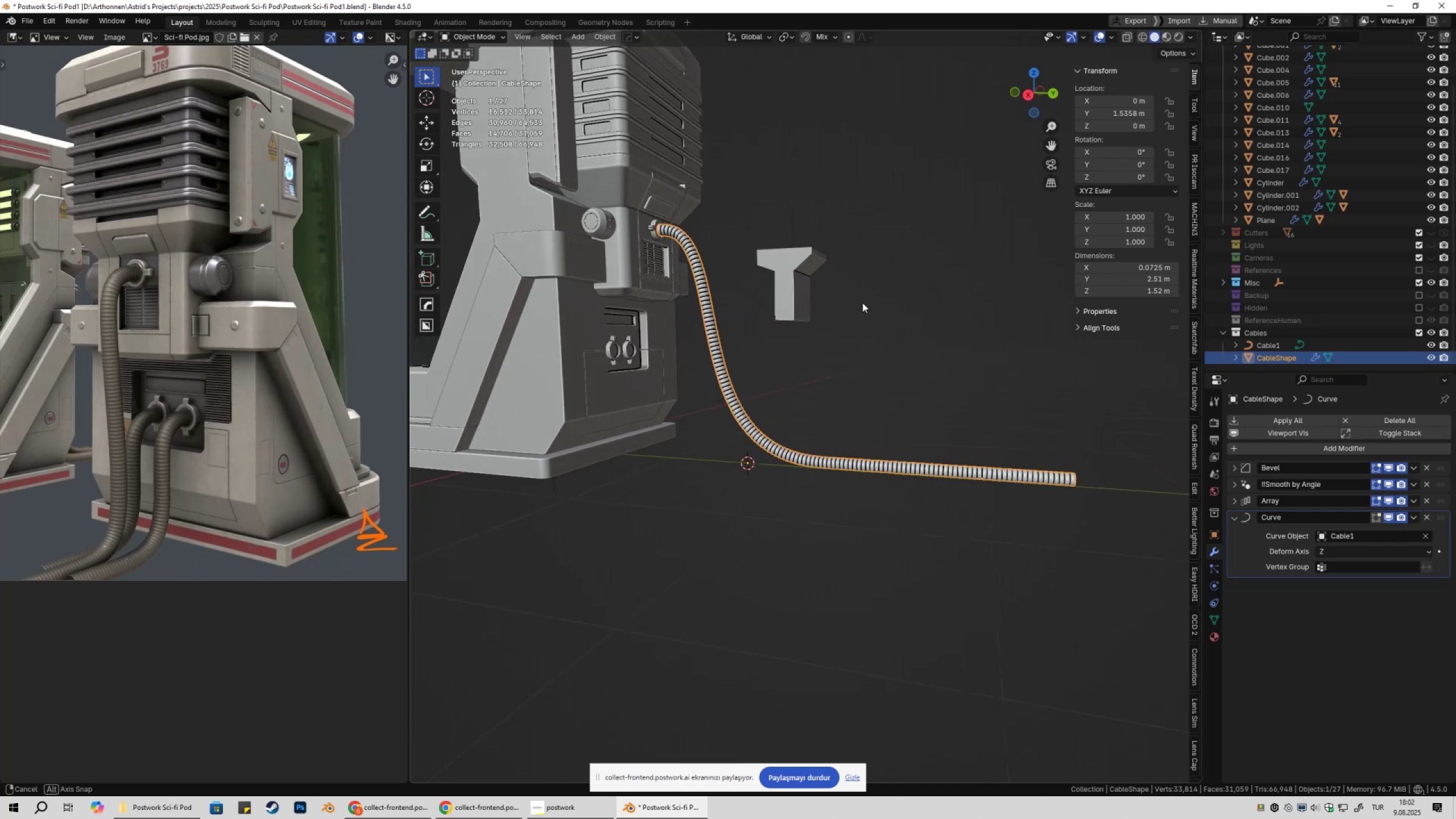 
left_click([862, 303])
 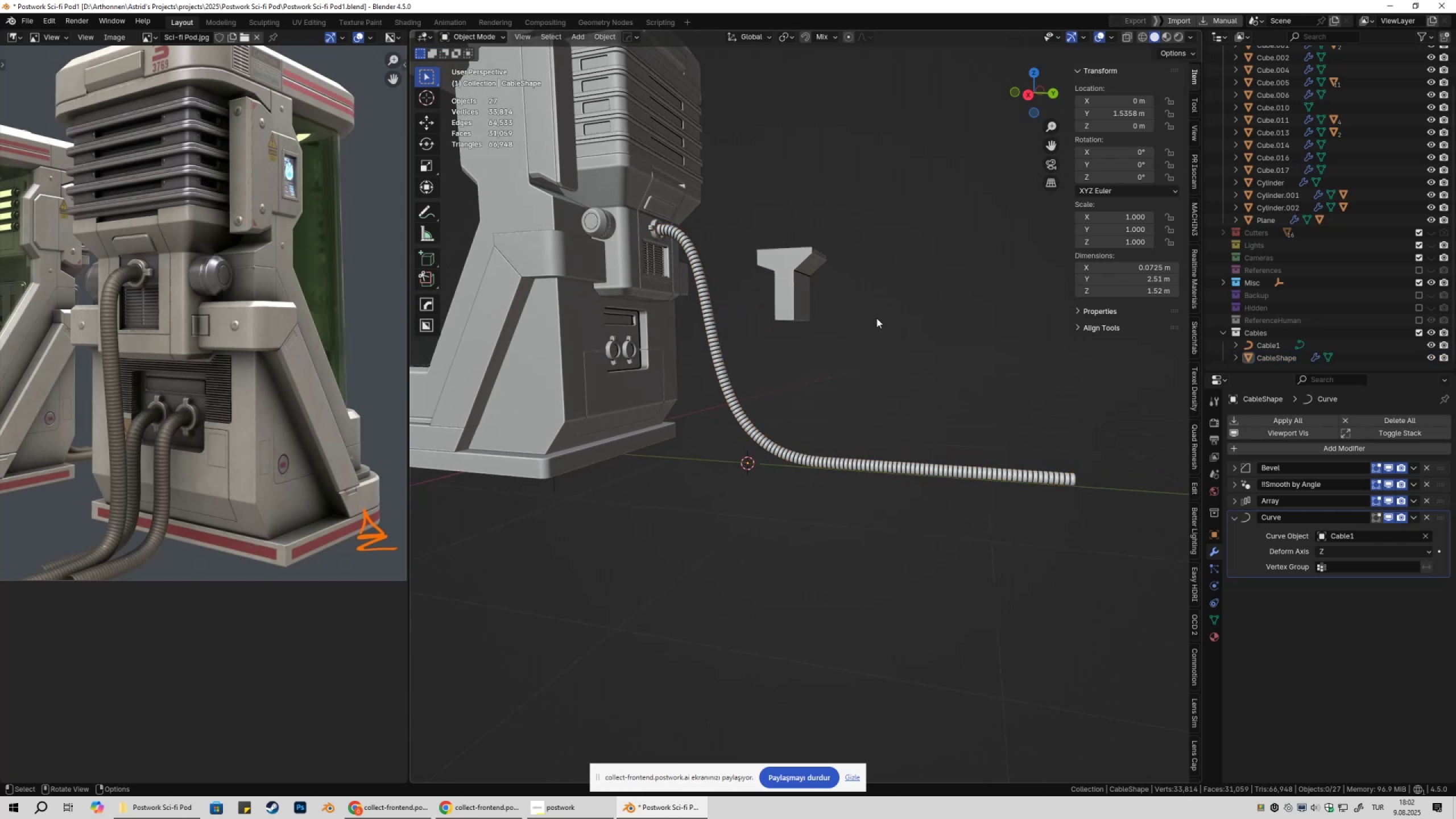 
key(Control+ControlLeft)
 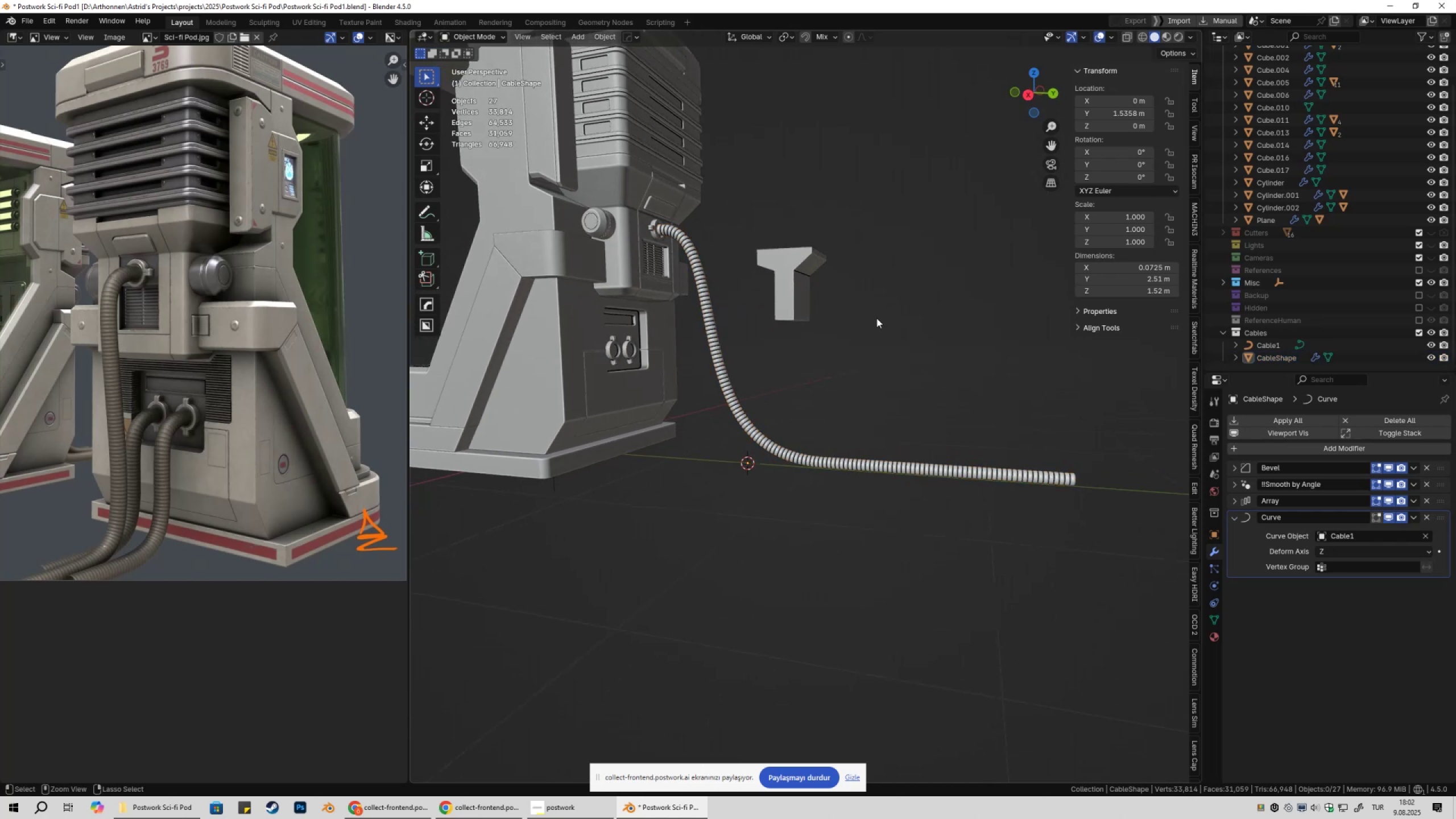 
key(Control+S)
 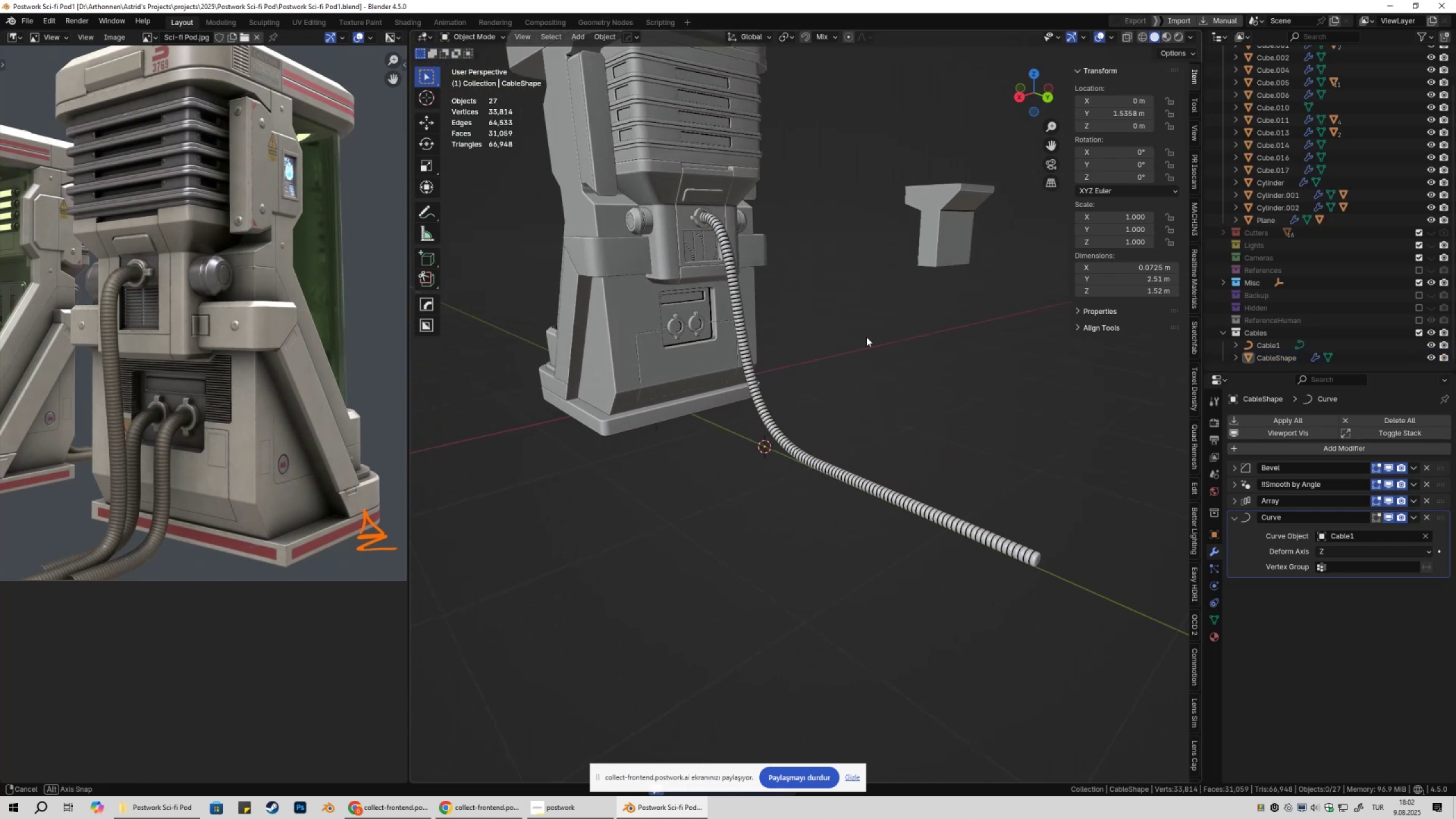 
key(Shift+ShiftLeft)
 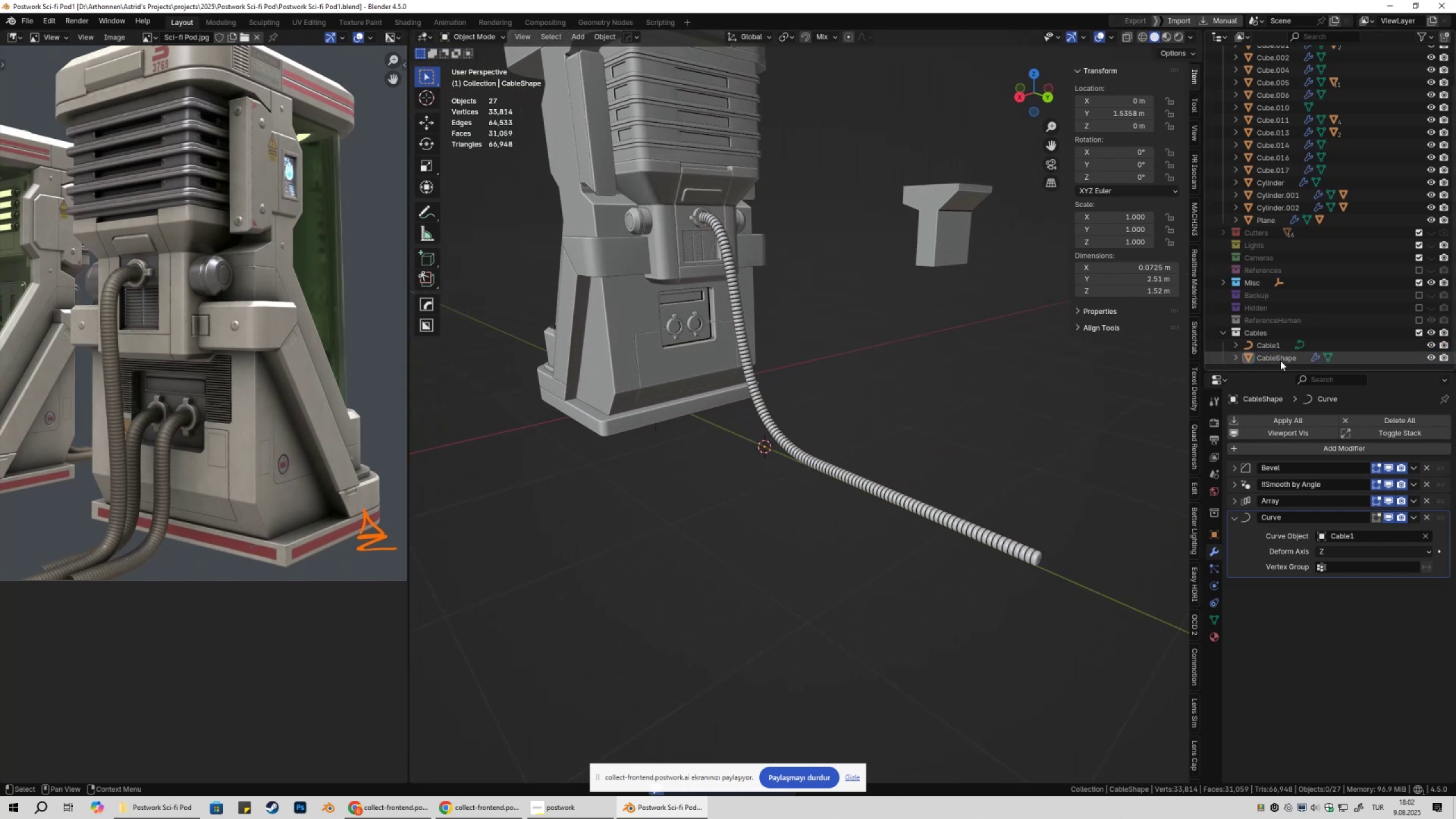 
hold_key(key=ShiftLeft, duration=0.35)
 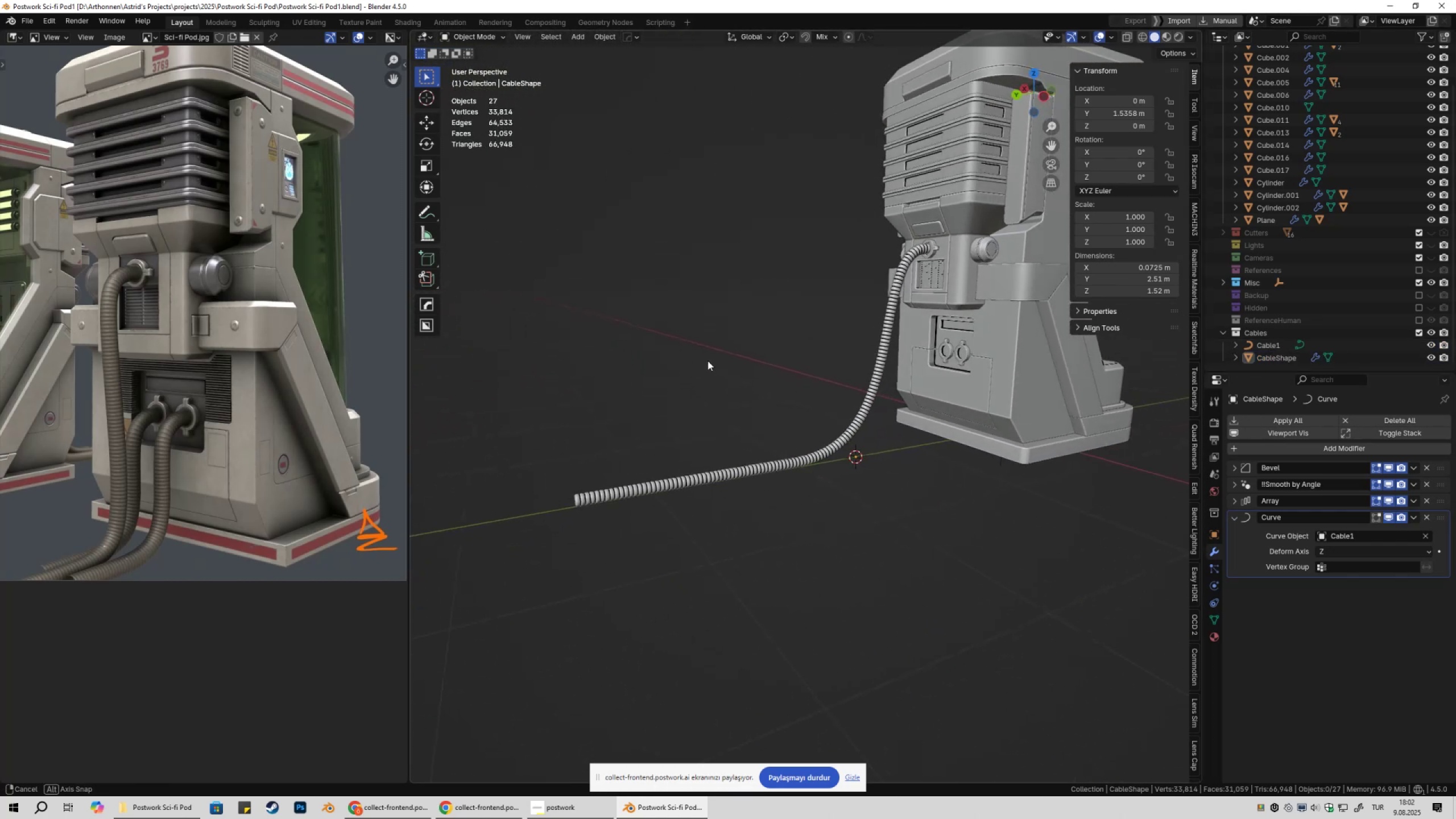 
key(Tab)
 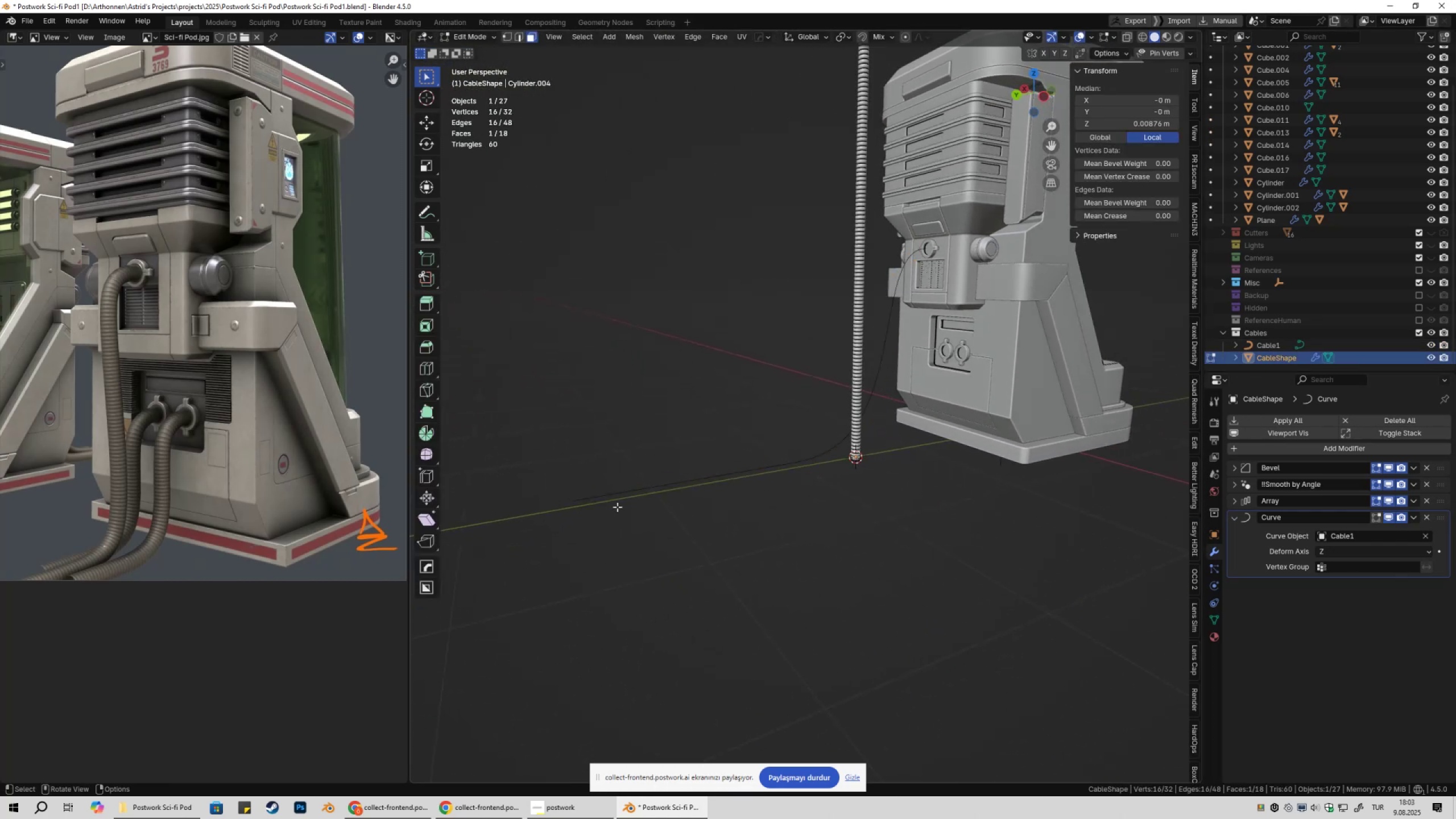 
key(Tab)
 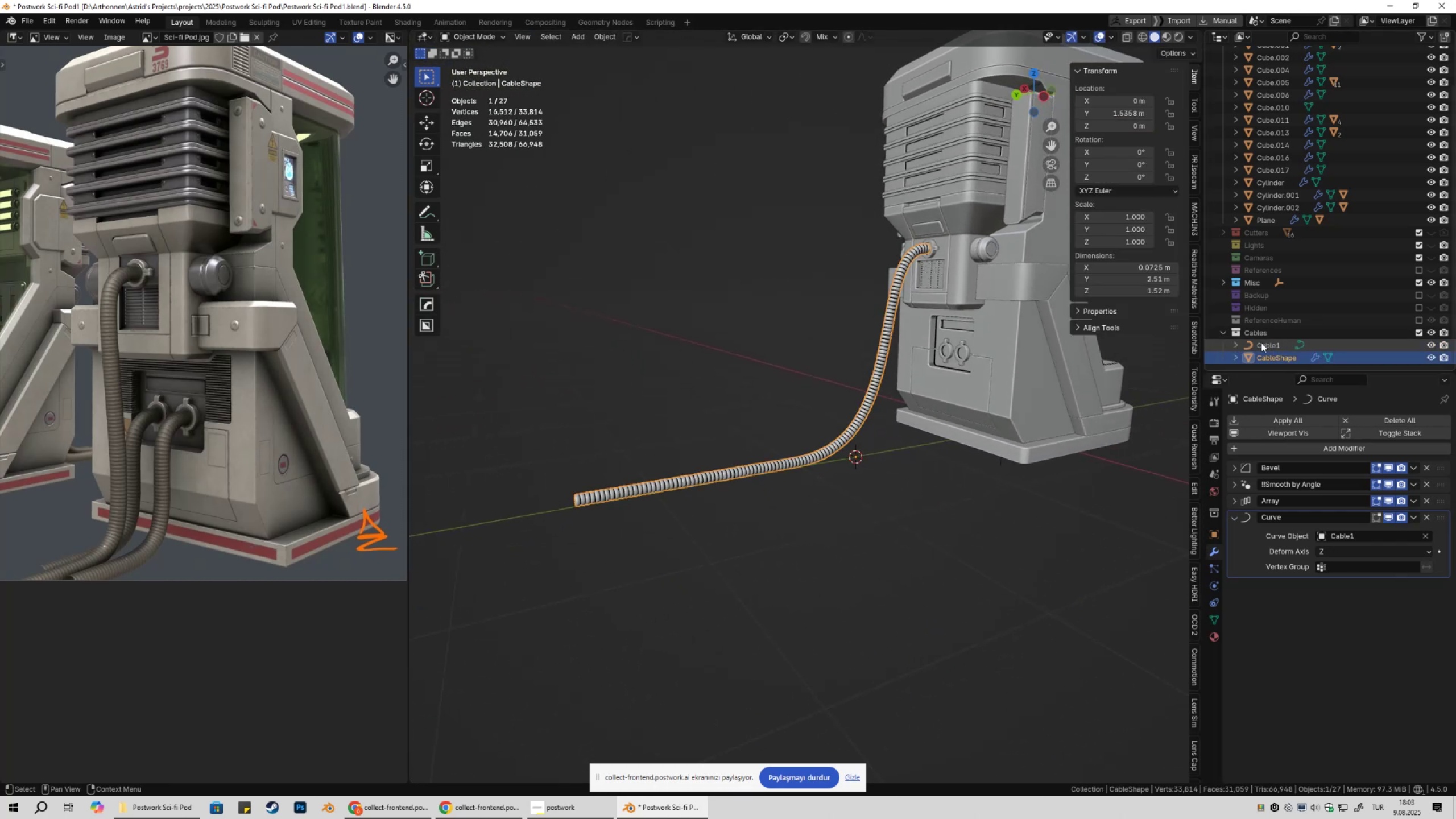 
key(Tab)
 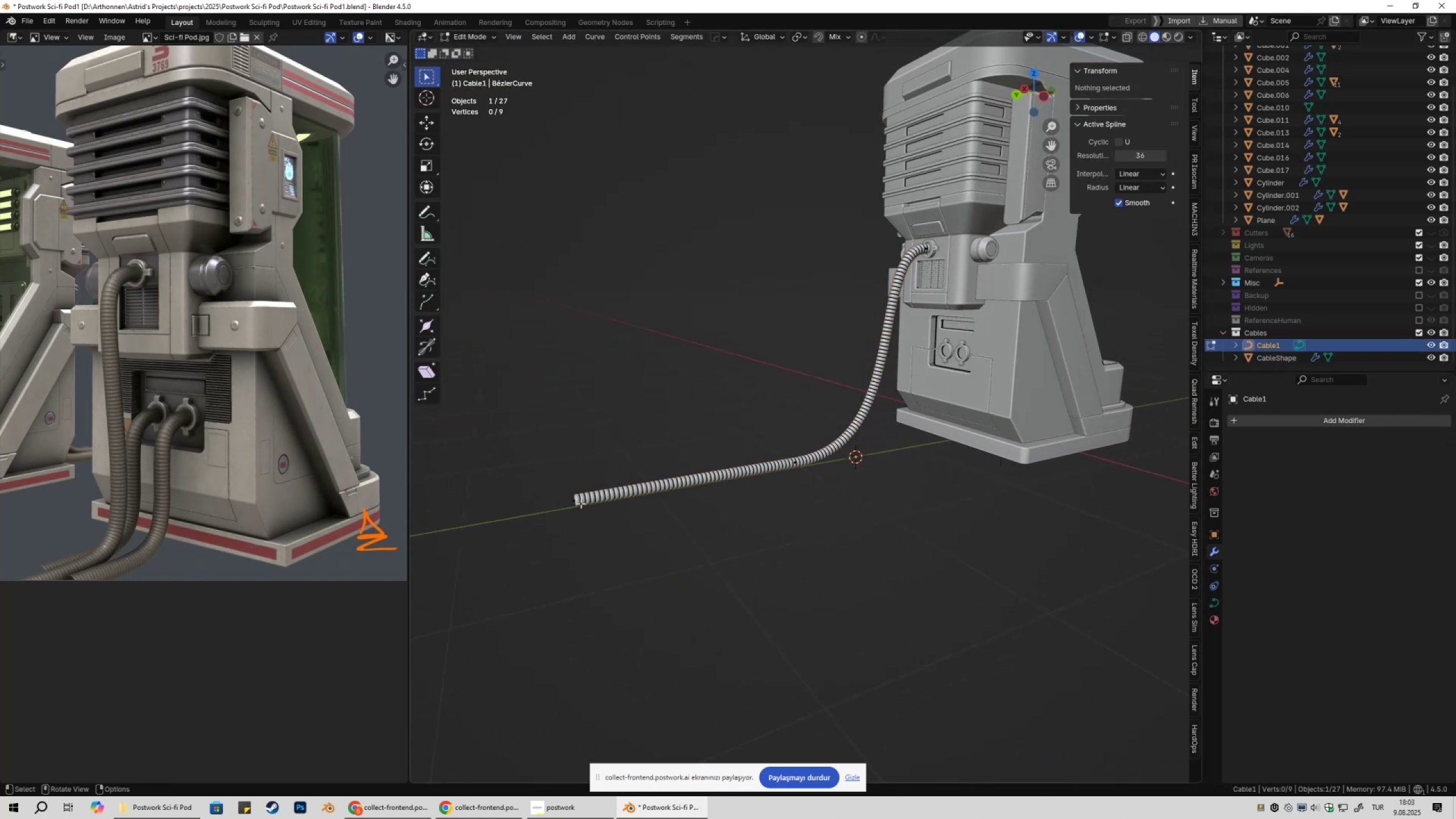 
left_click([581, 503])
 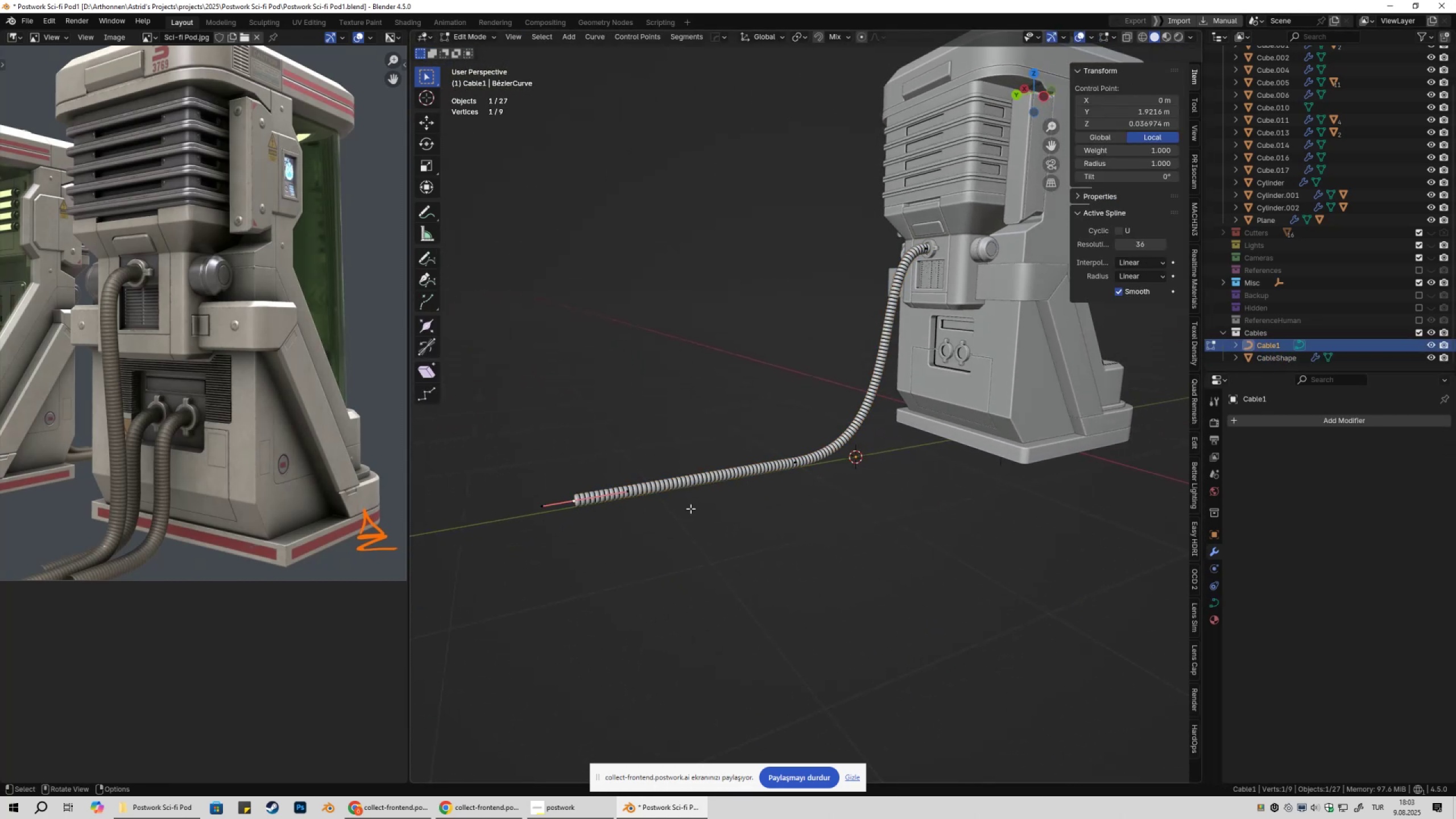 
type(gy)
 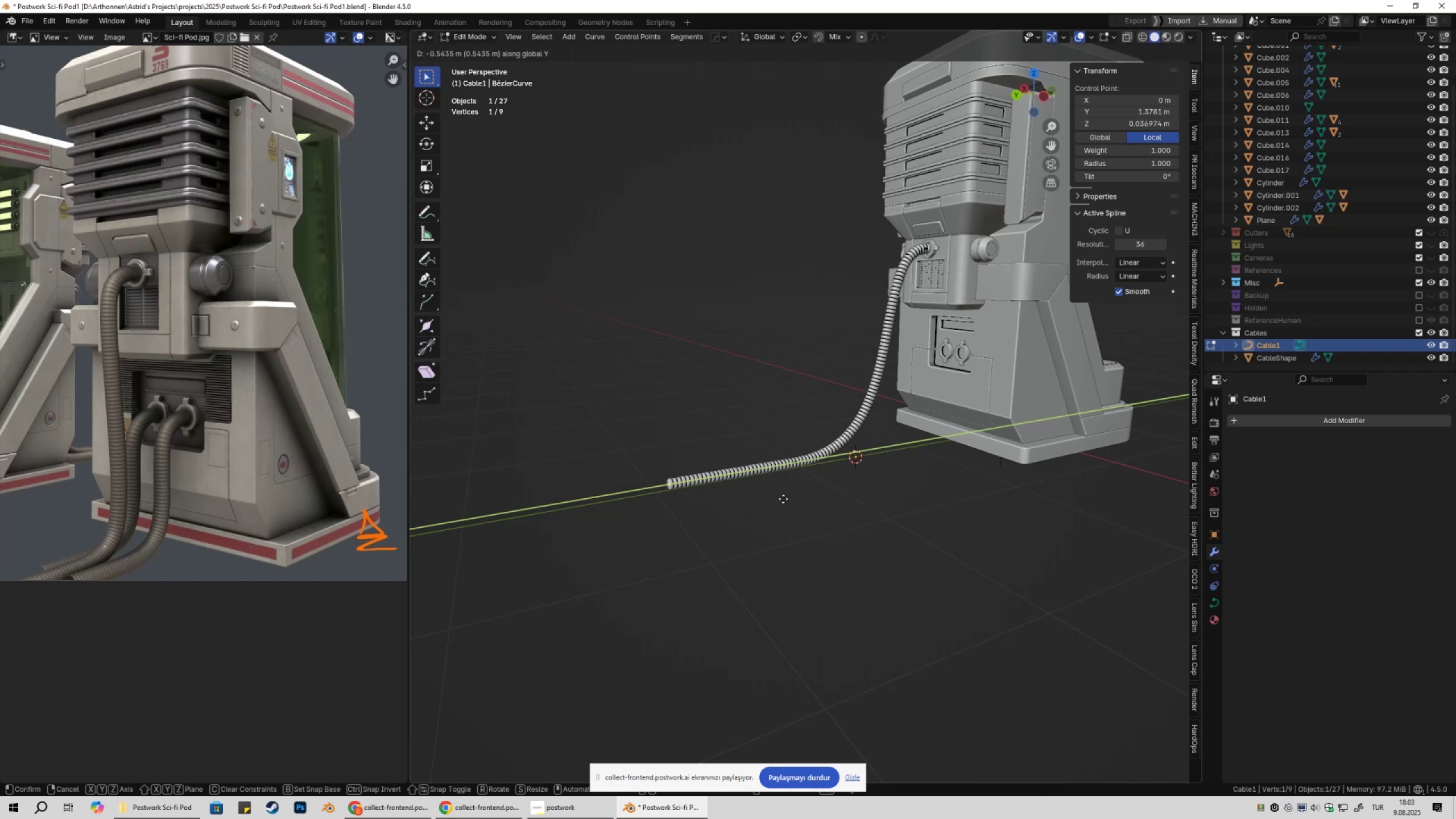 
double_click([804, 476])
 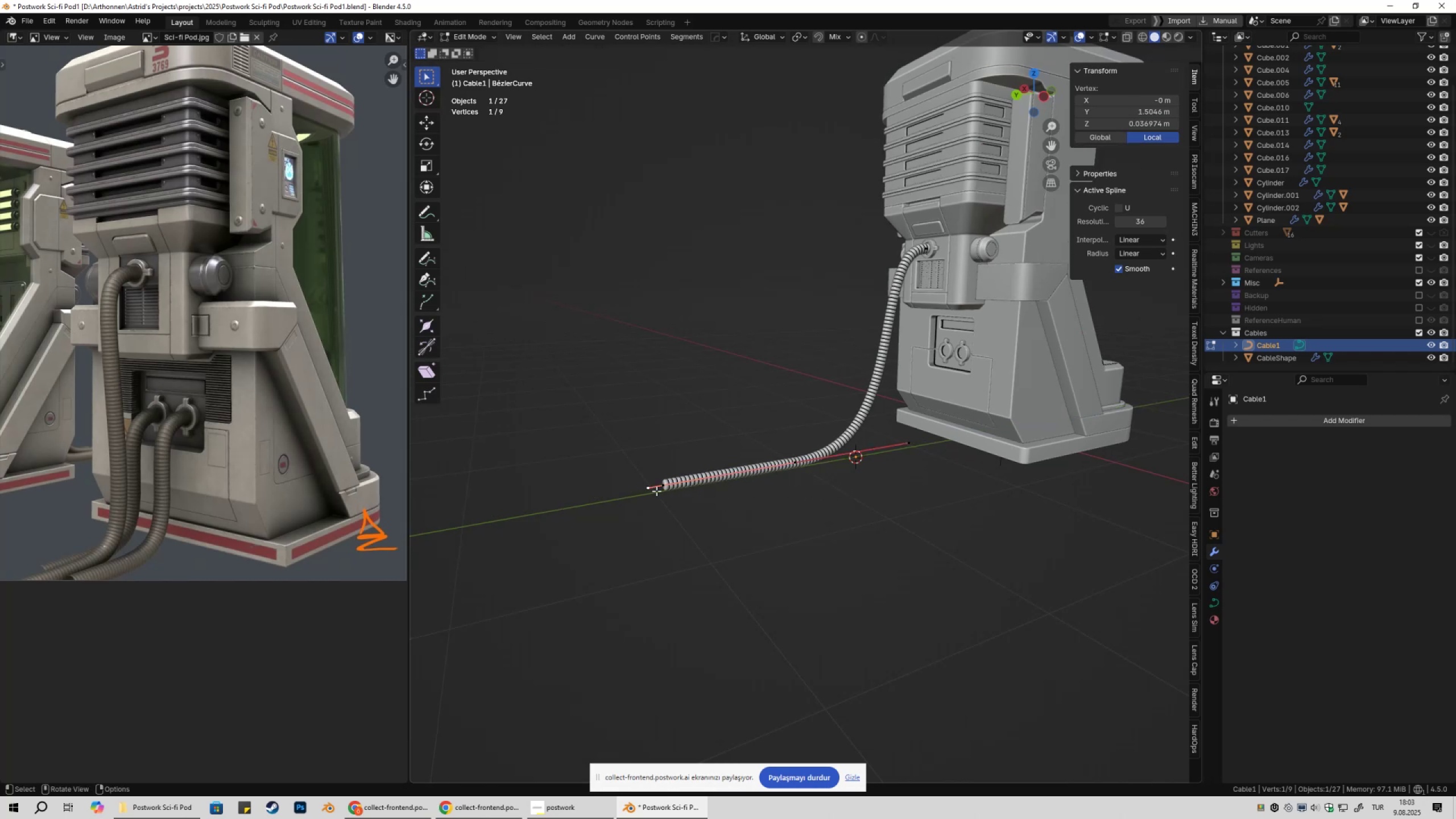 
type(gy)
 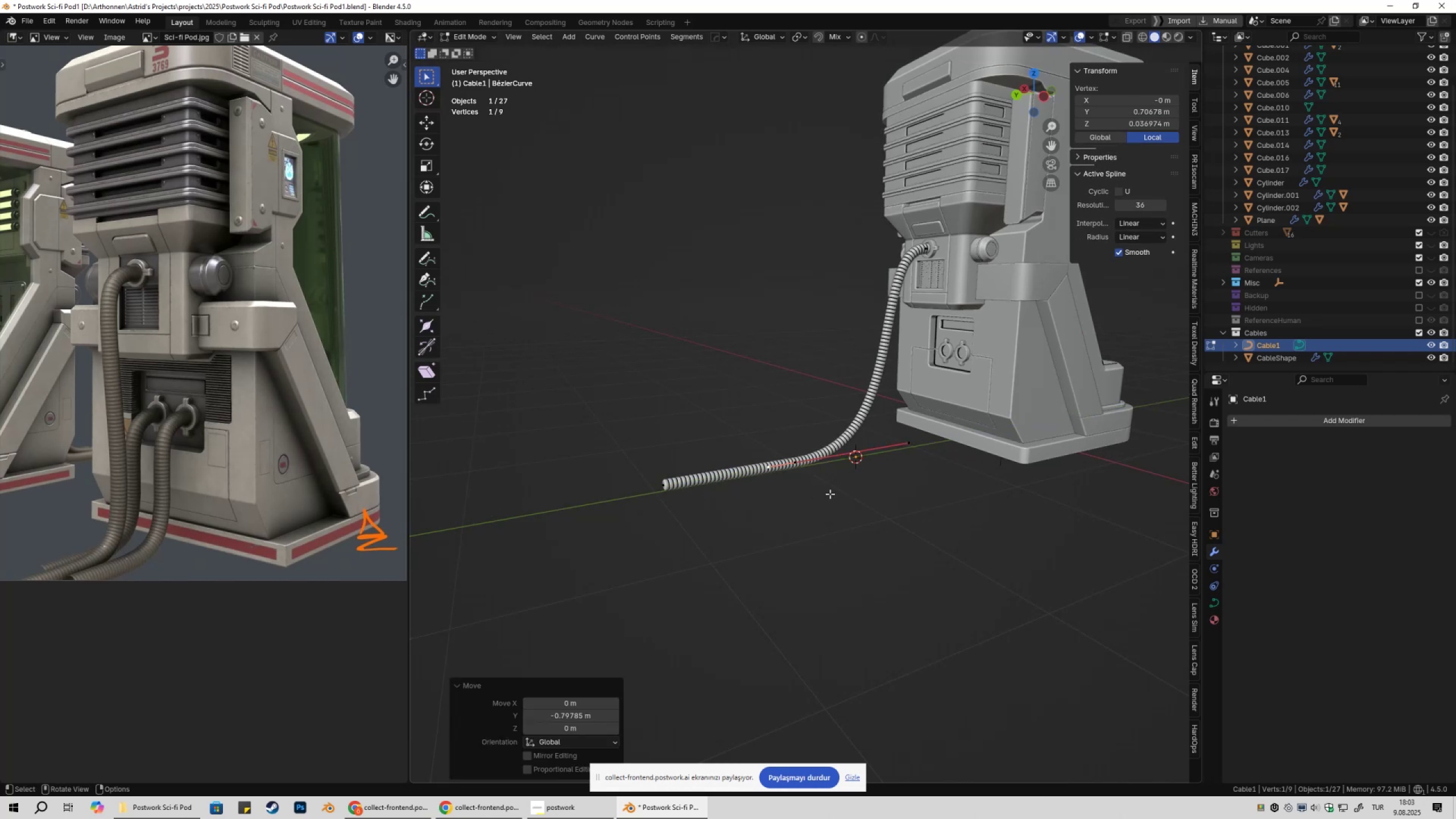 
double_click([911, 446])
 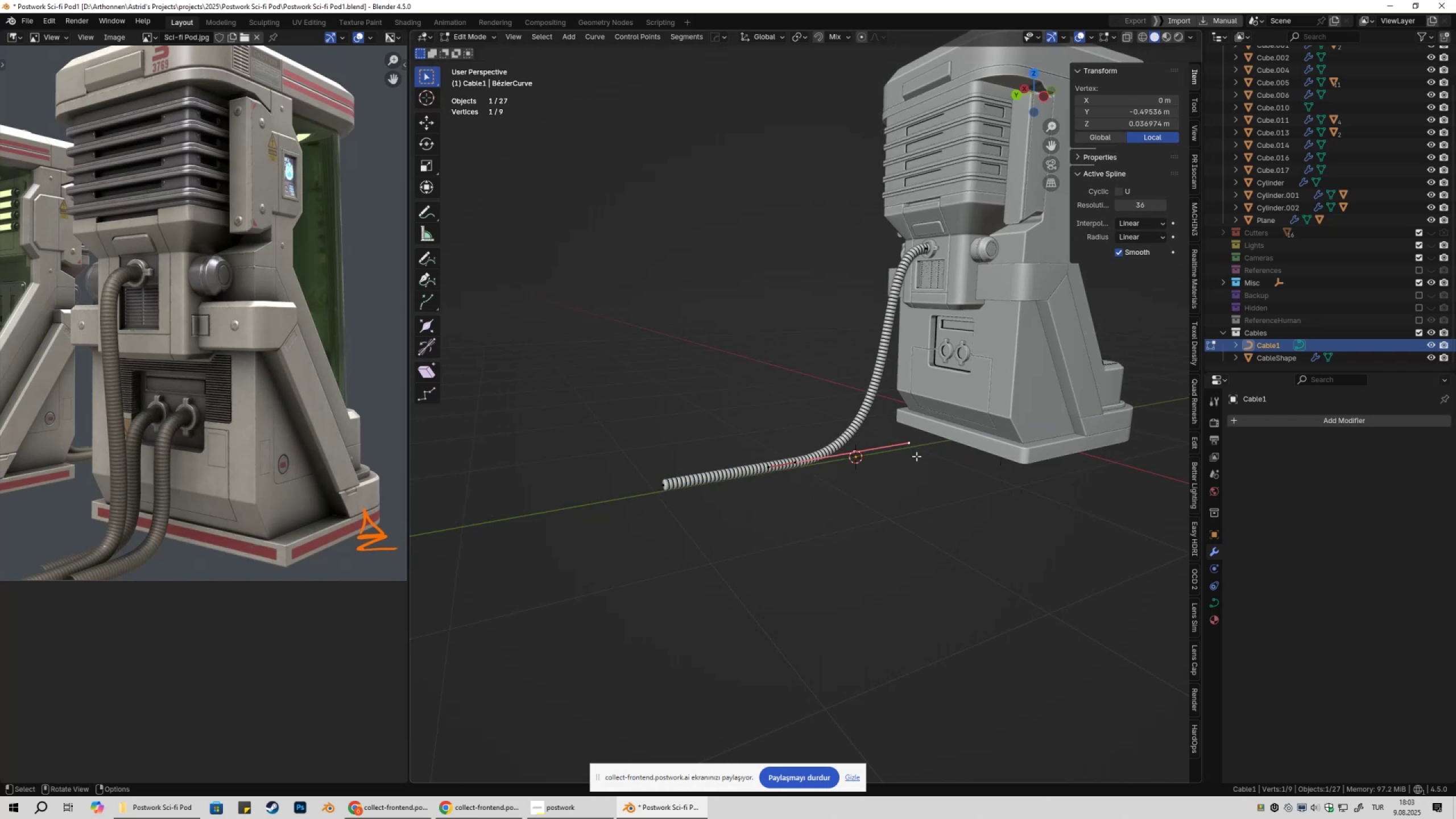 
type(gy)
 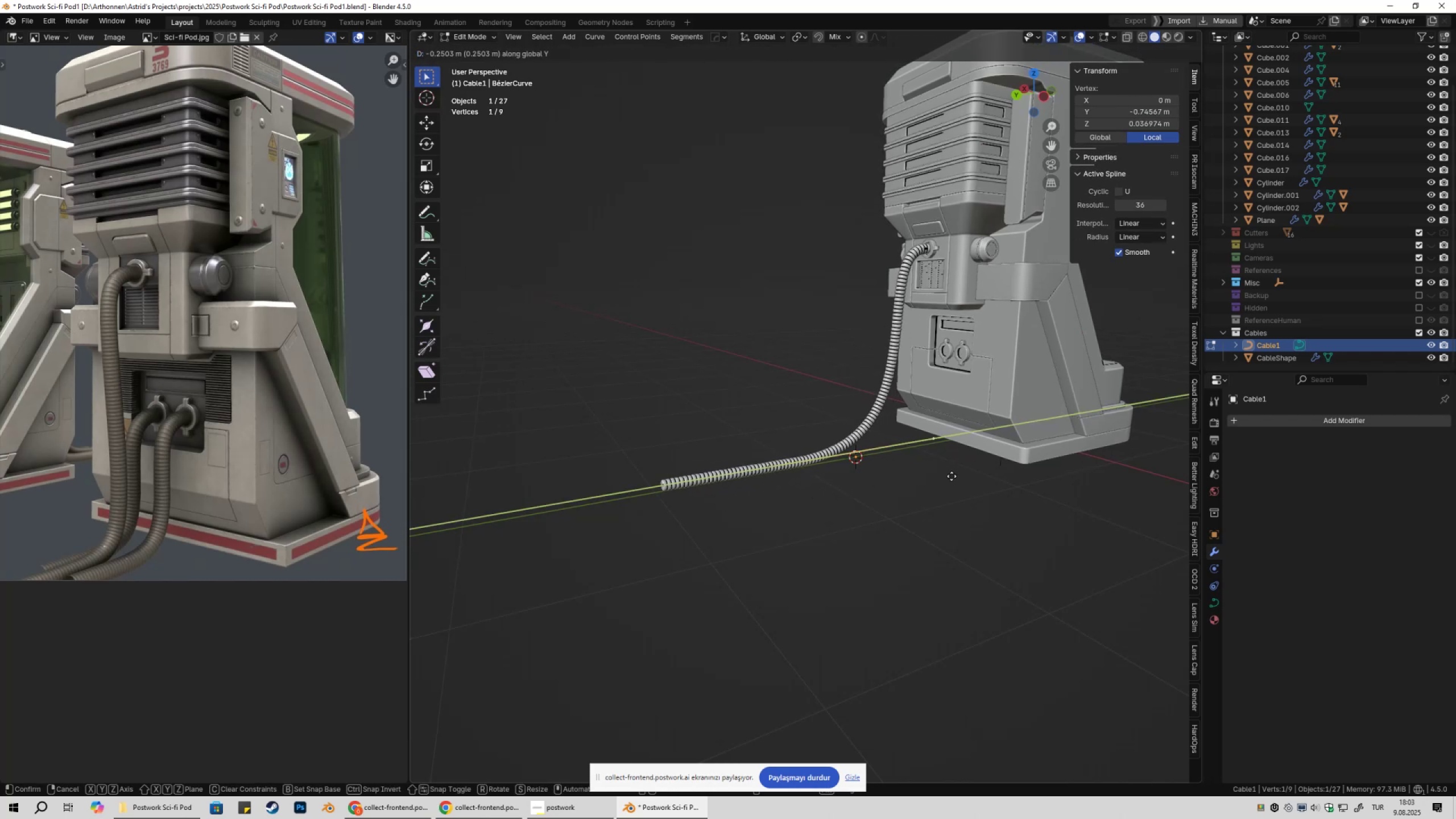 
left_click([954, 477])
 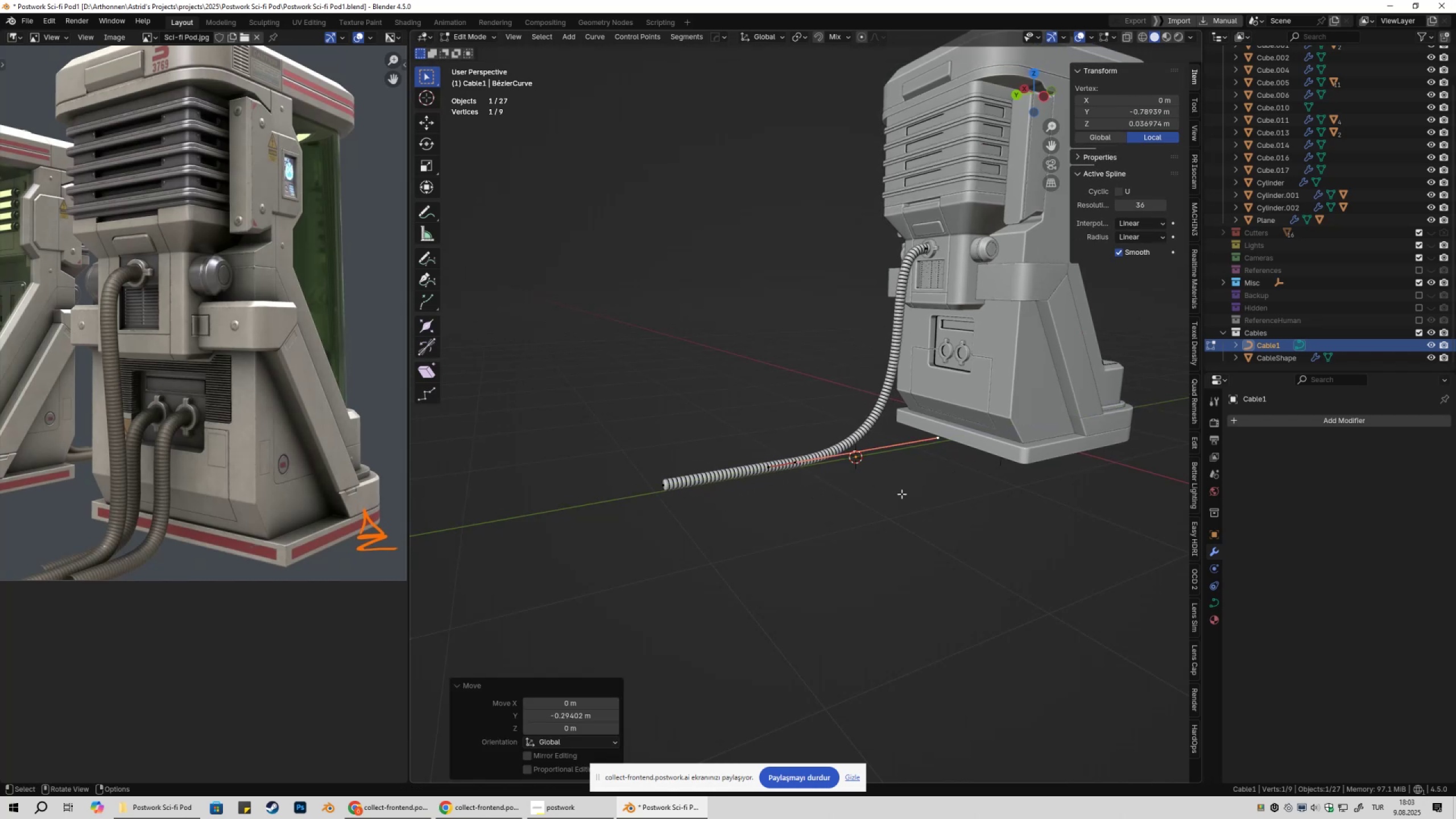 
key(Tab)
 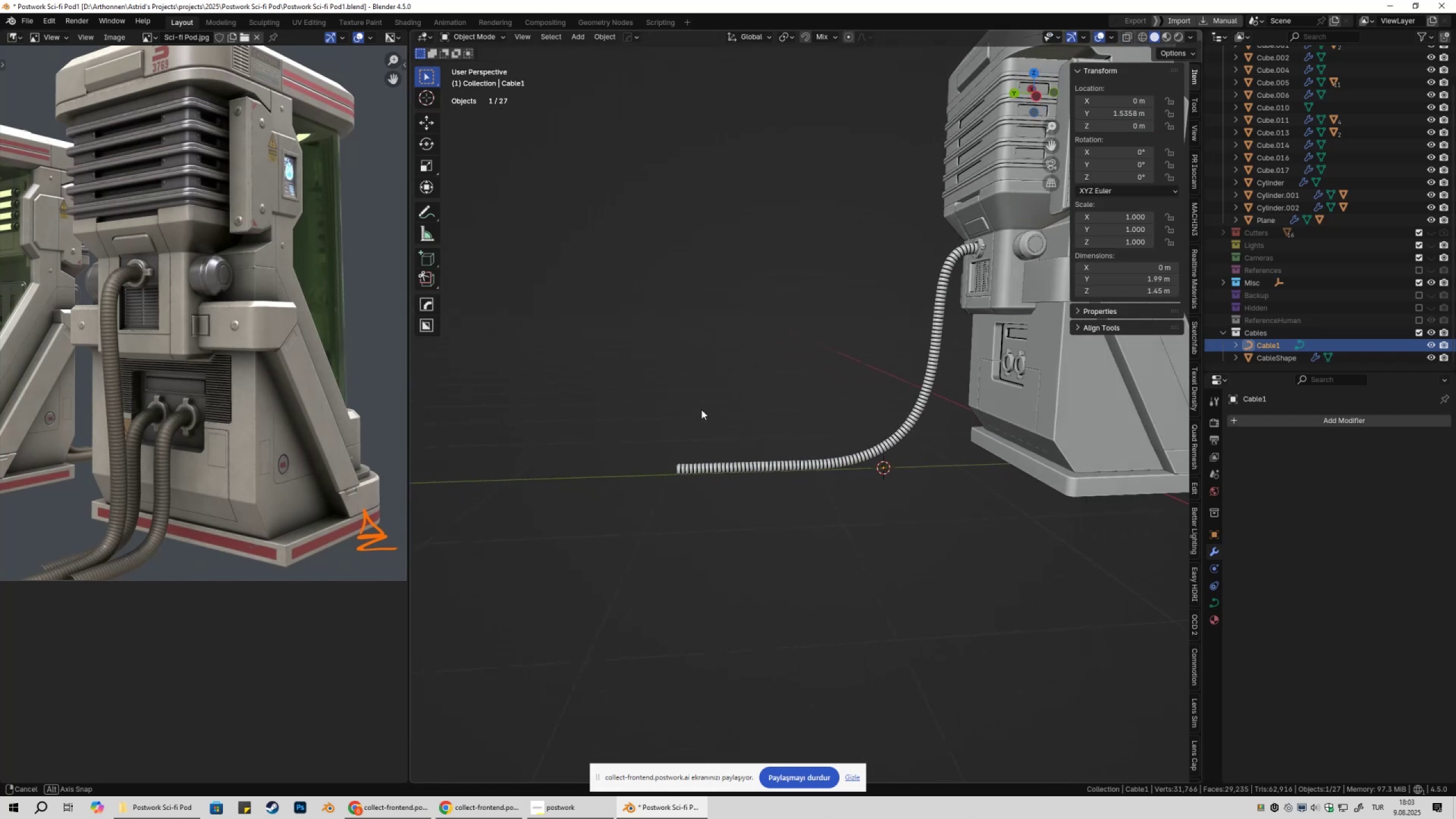 
key(Control+ControlLeft)
 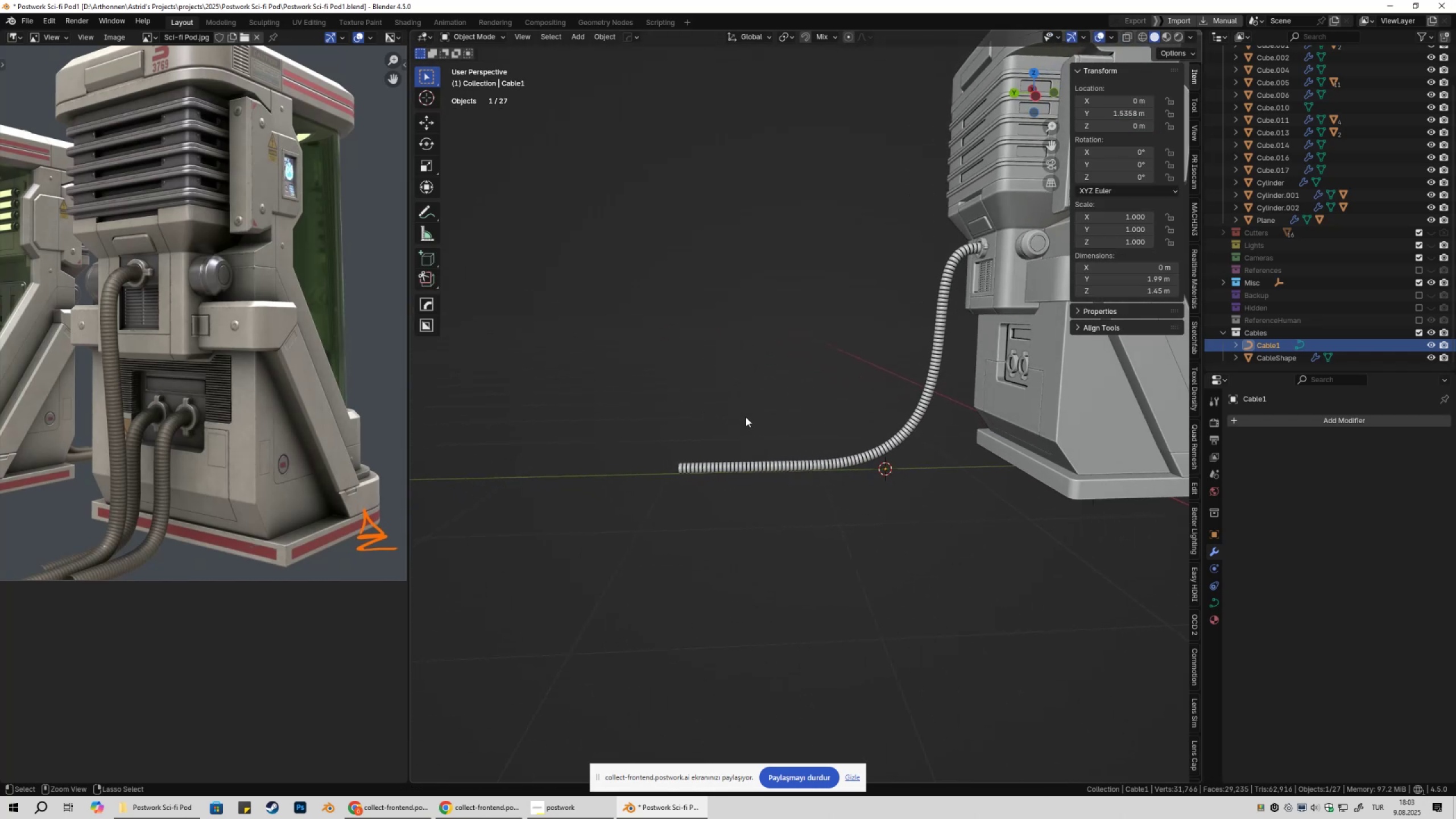 
key(Control+S)
 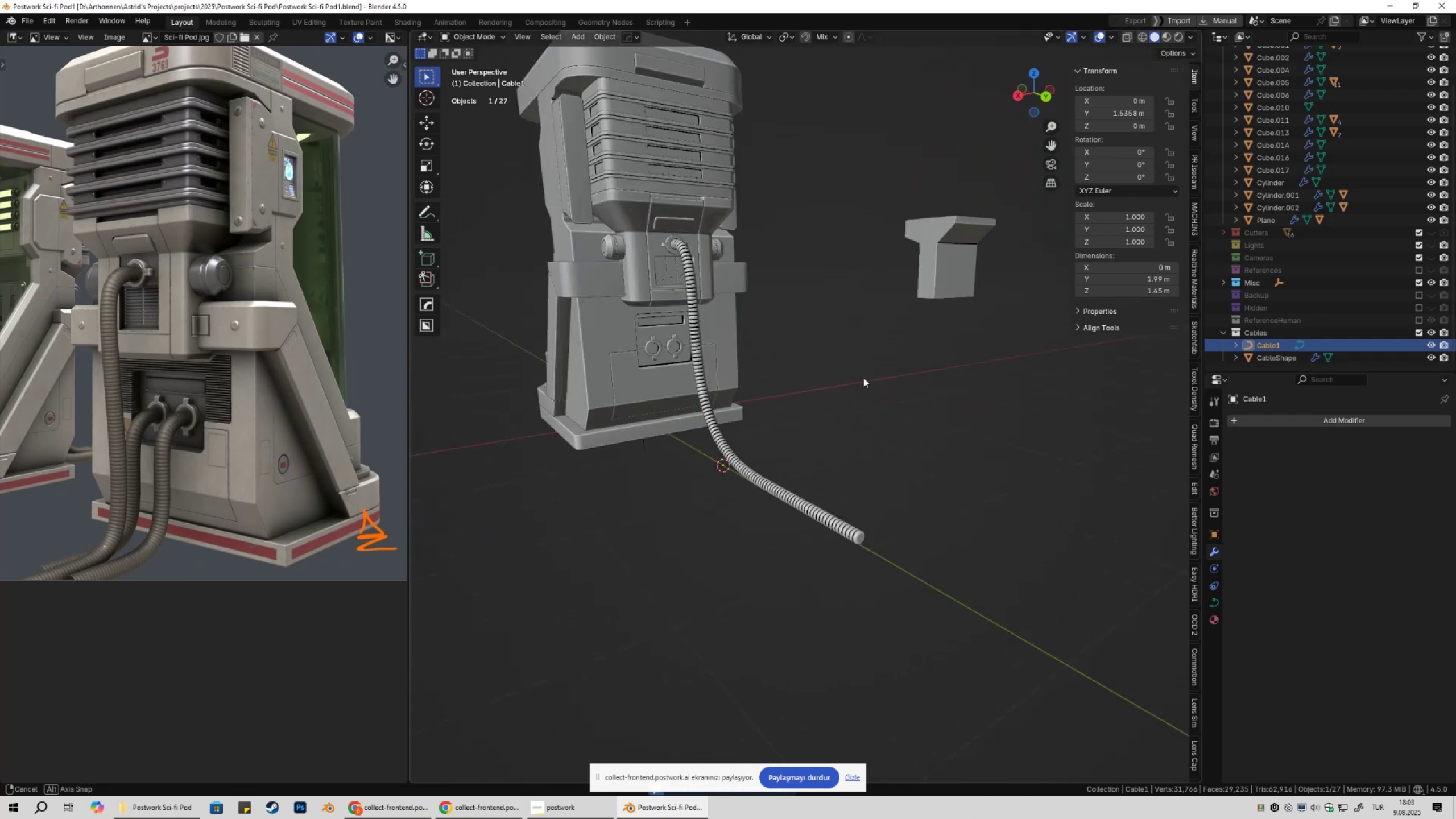 
scroll: coordinate [778, 346], scroll_direction: down, amount: 3.0
 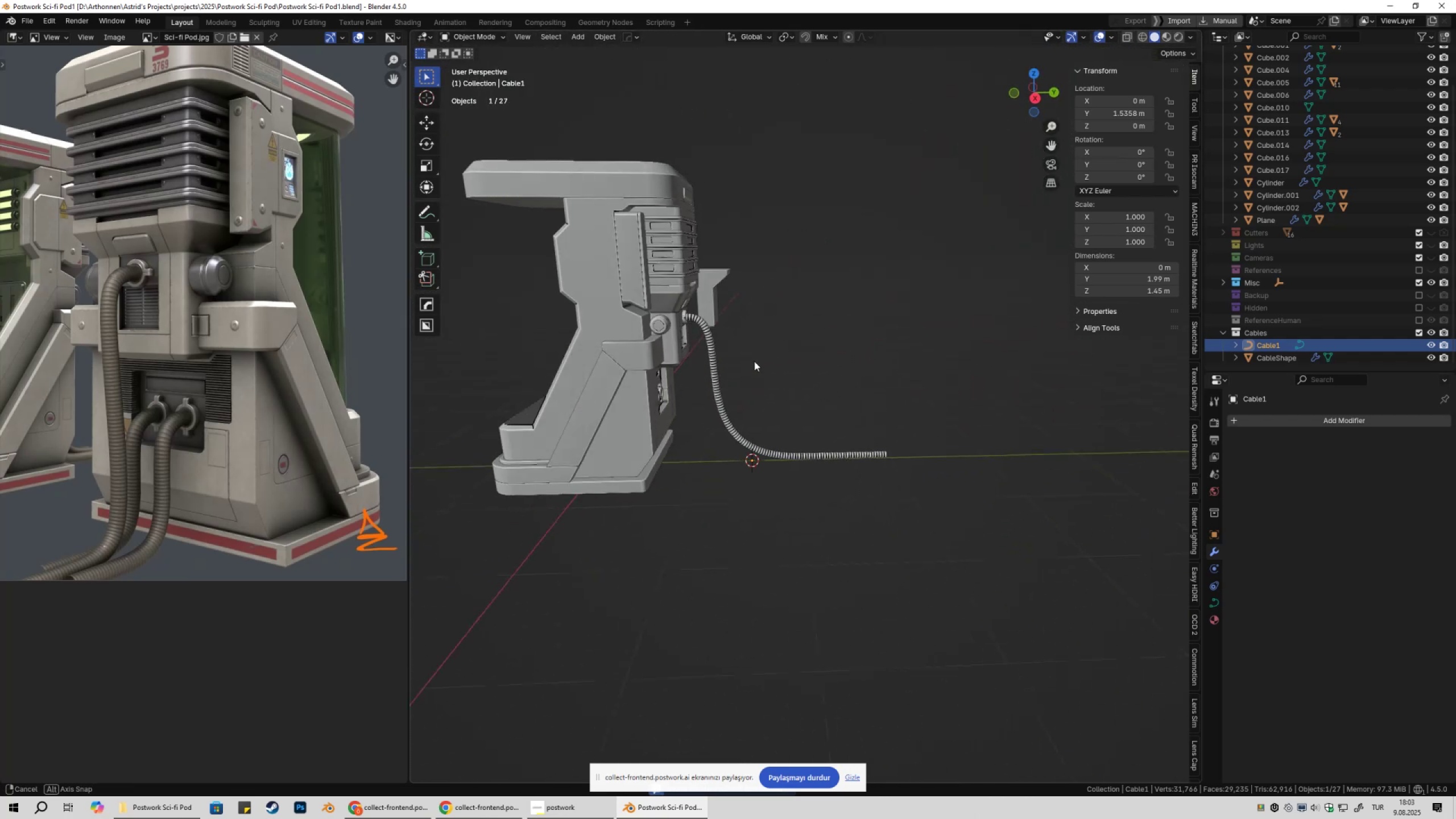 
key(Shift+ShiftLeft)
 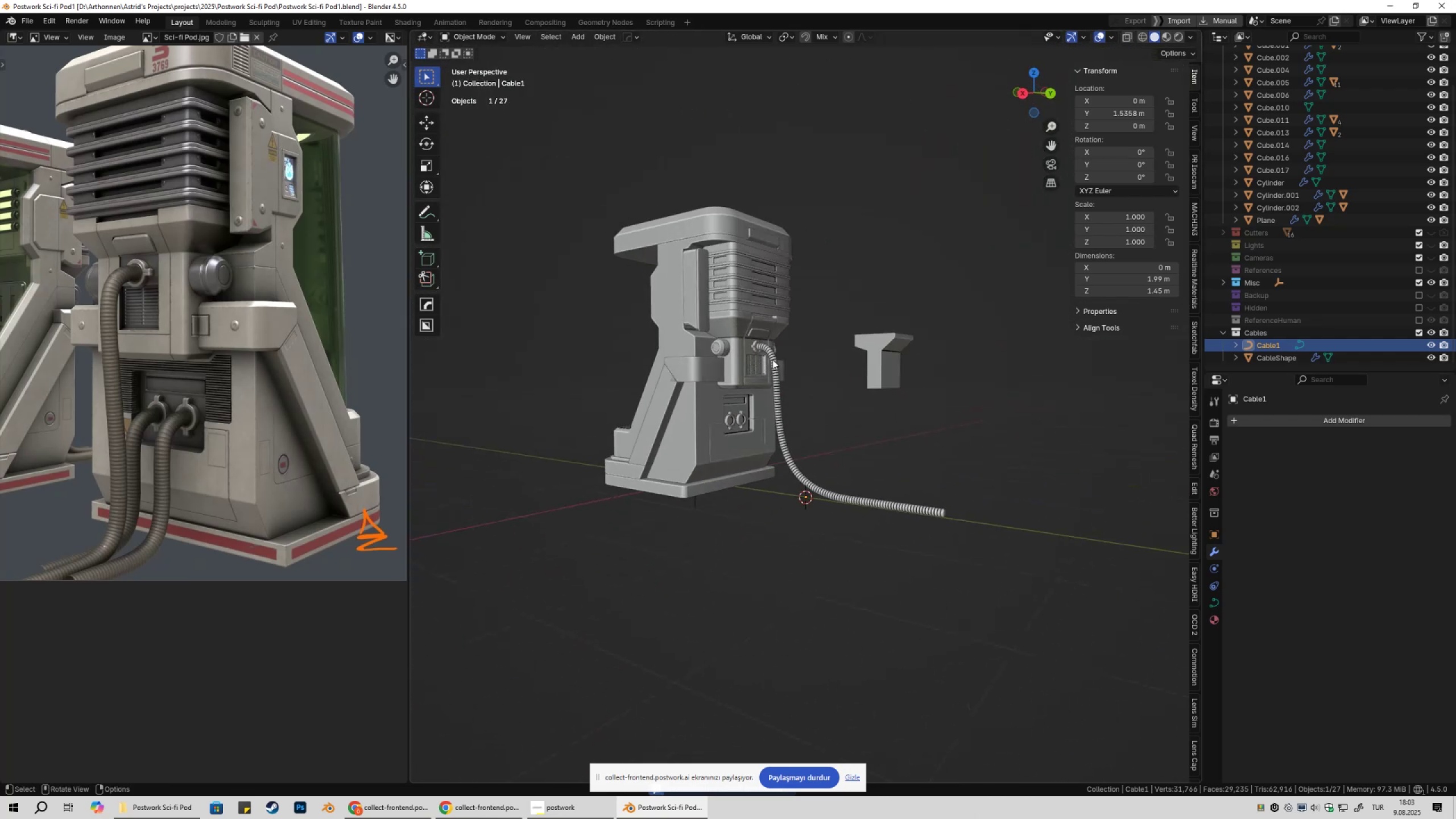 
scroll: coordinate [799, 372], scroll_direction: up, amount: 2.0
 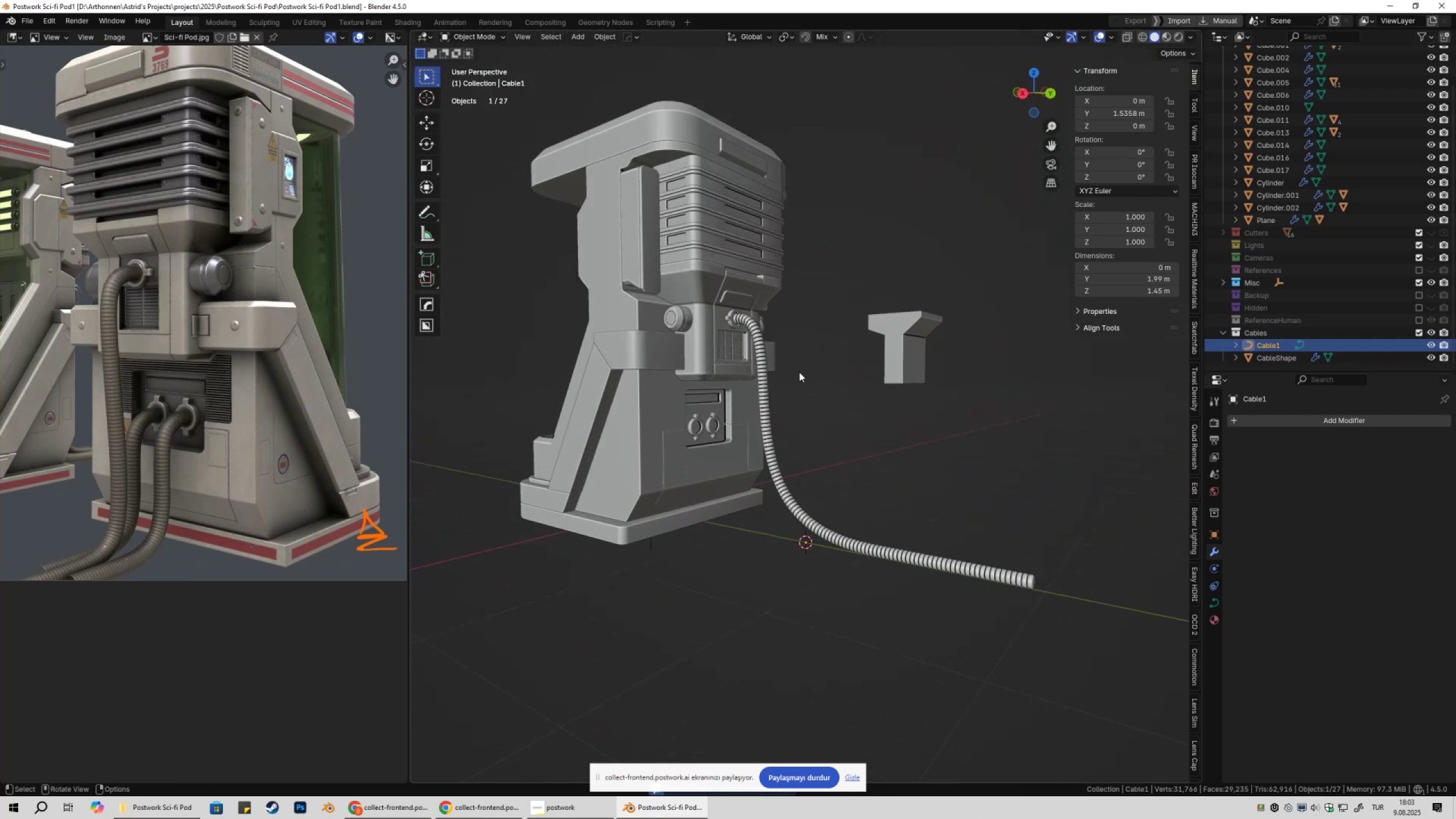 
key(Control+ControlLeft)
 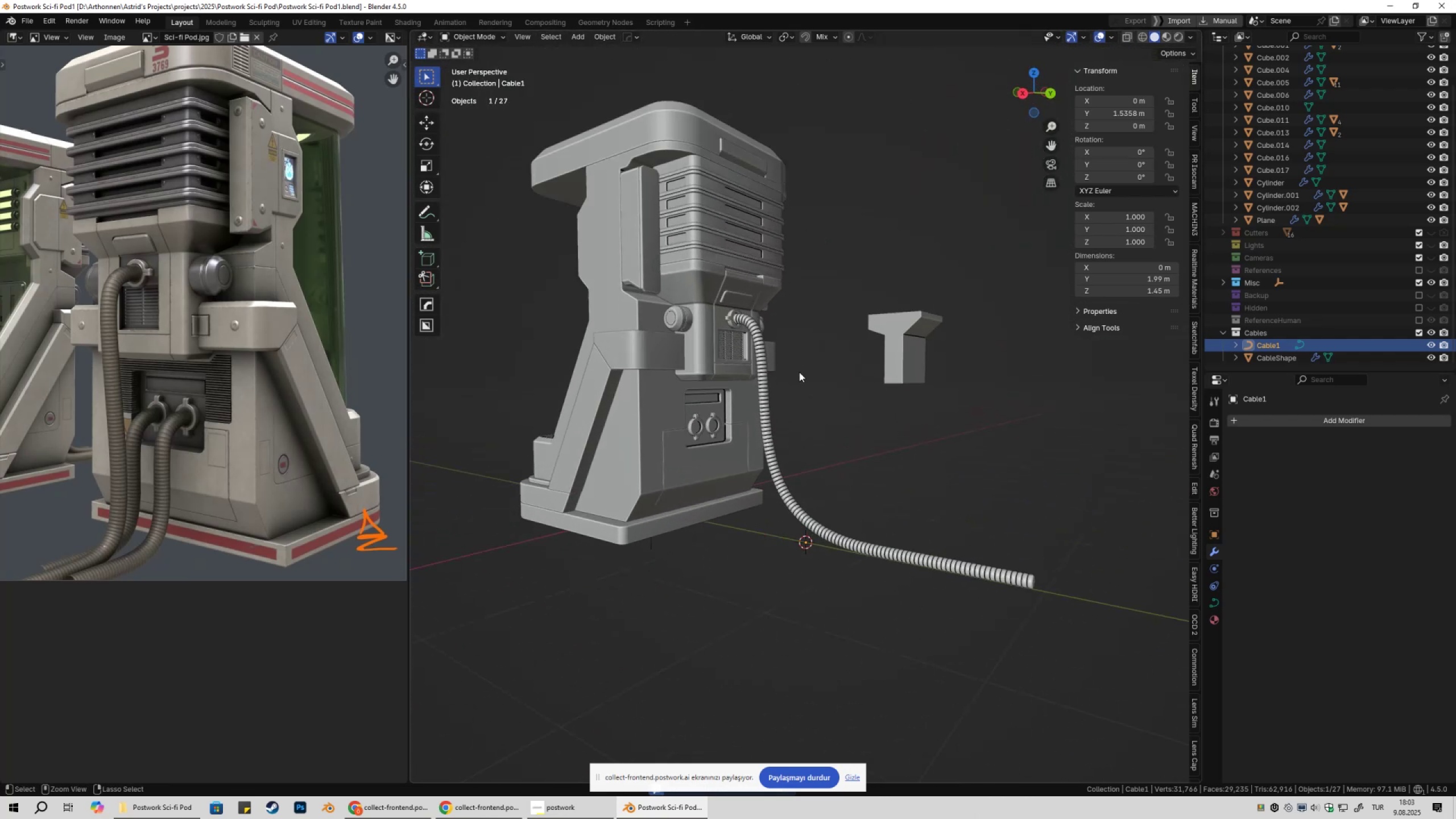 
key(Control+S)
 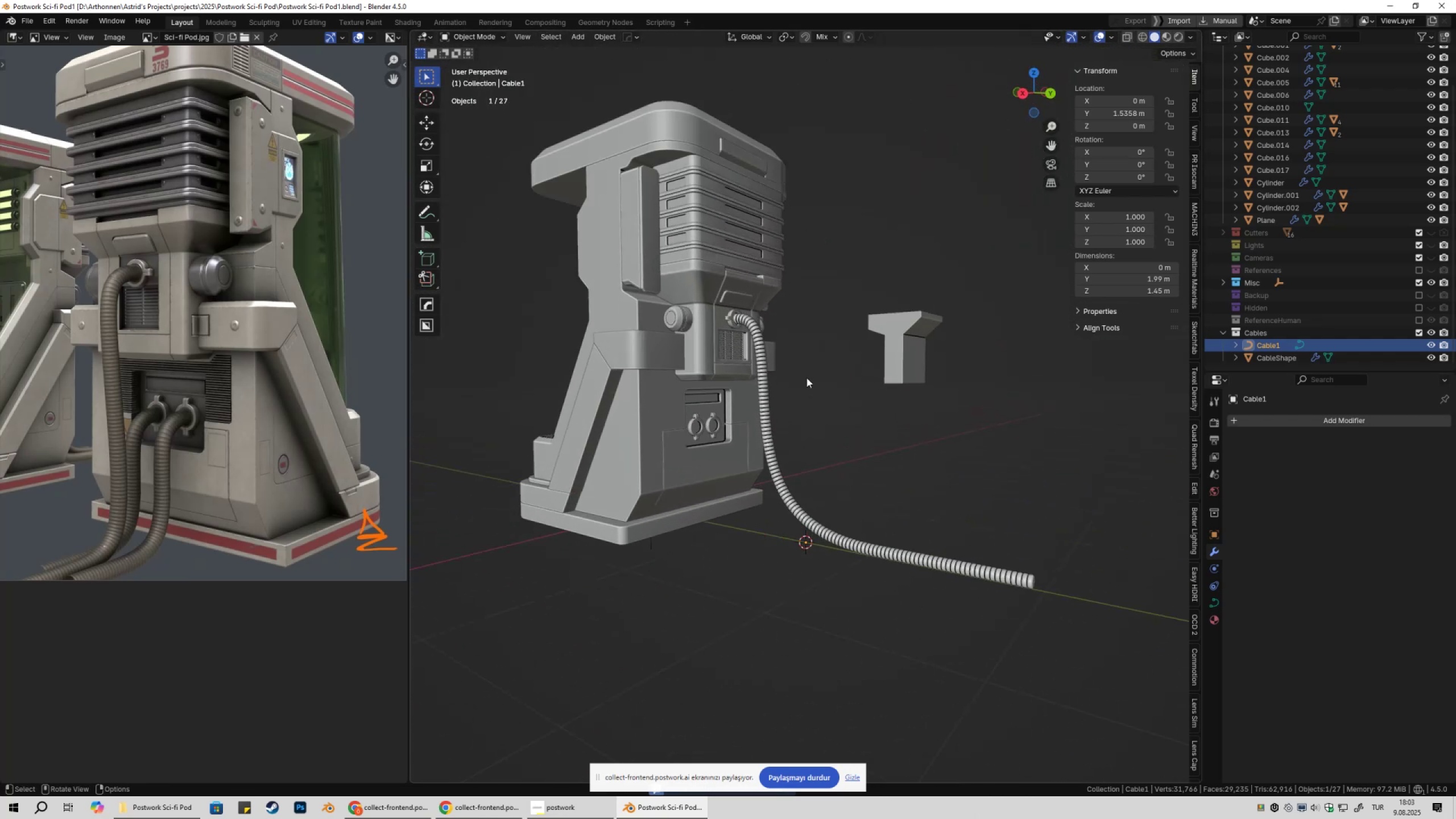 
hold_key(key=ShiftLeft, duration=0.35)
 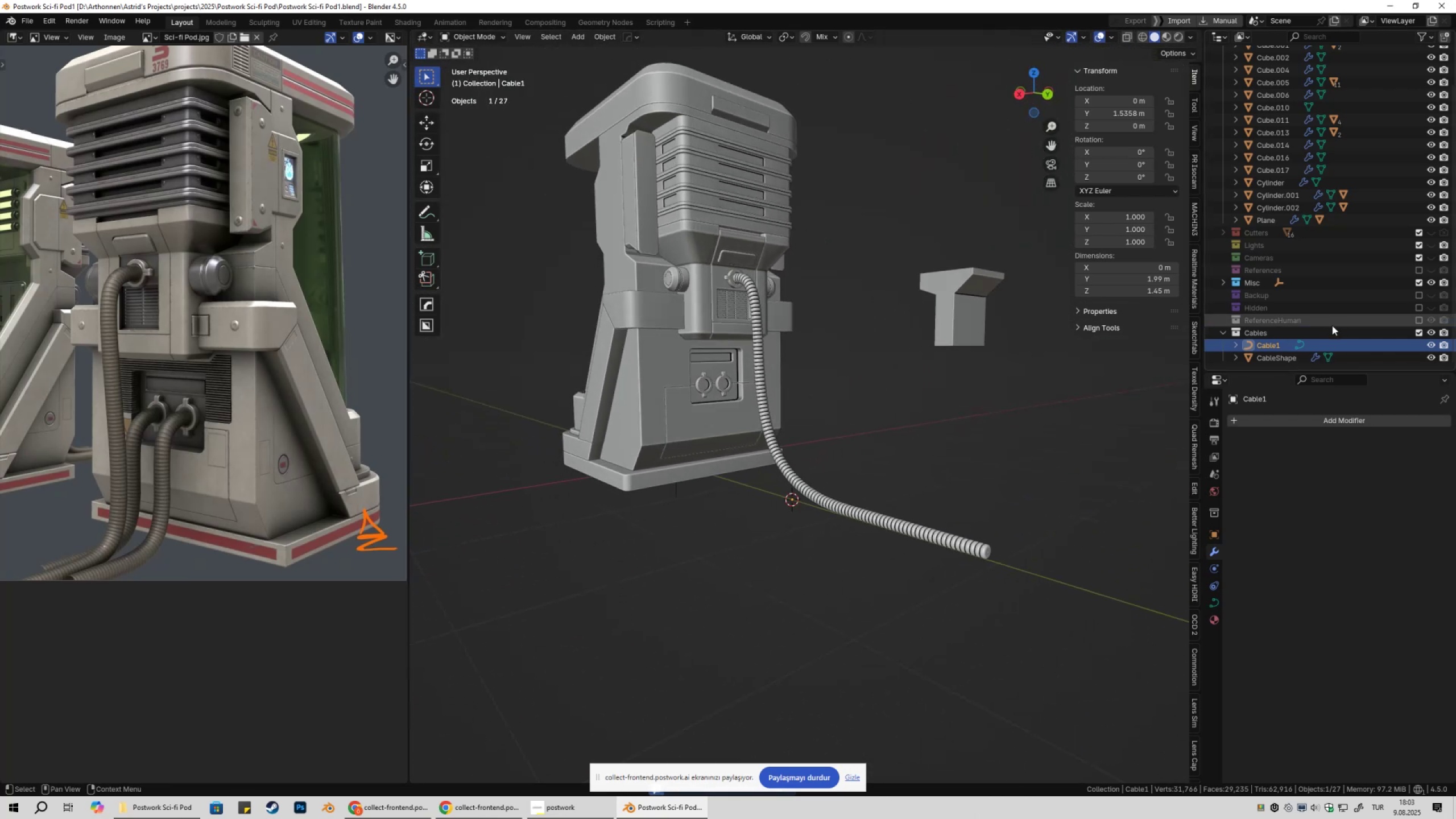 
key(Shift+ShiftLeft)
 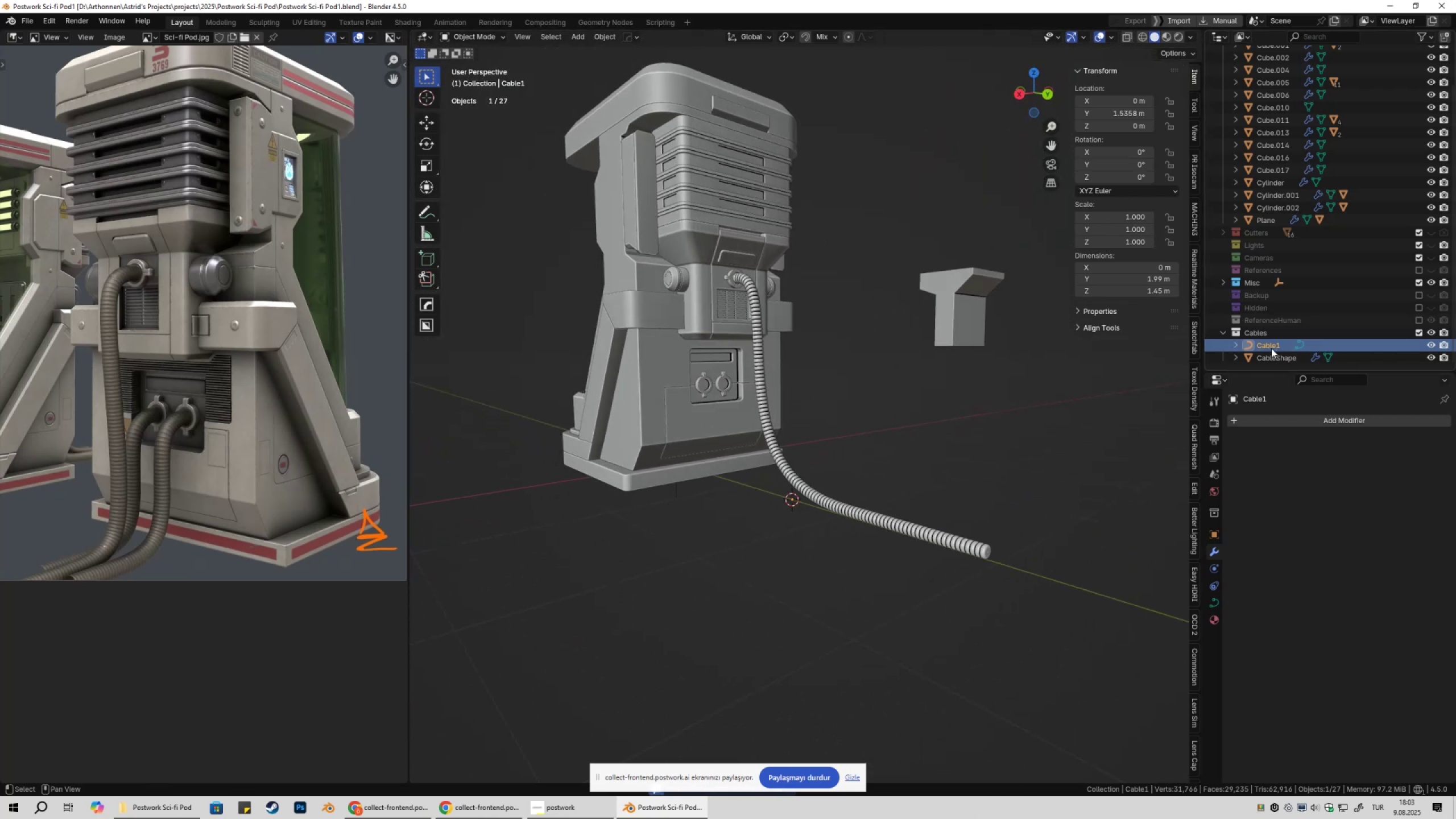 
left_click([1271, 348])
 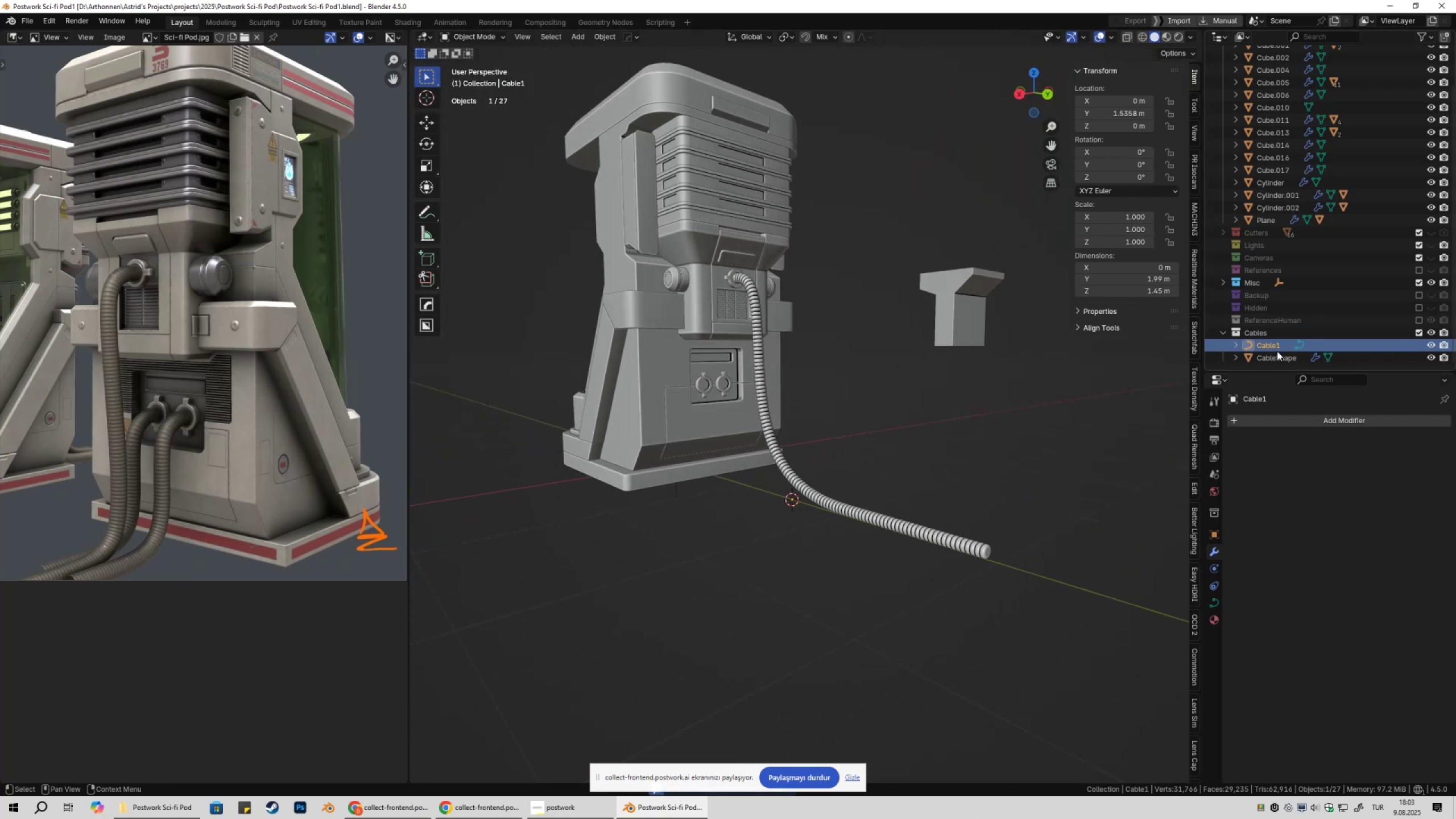 
hold_key(key=ShiftLeft, duration=0.33)
double_click([1282, 354])
 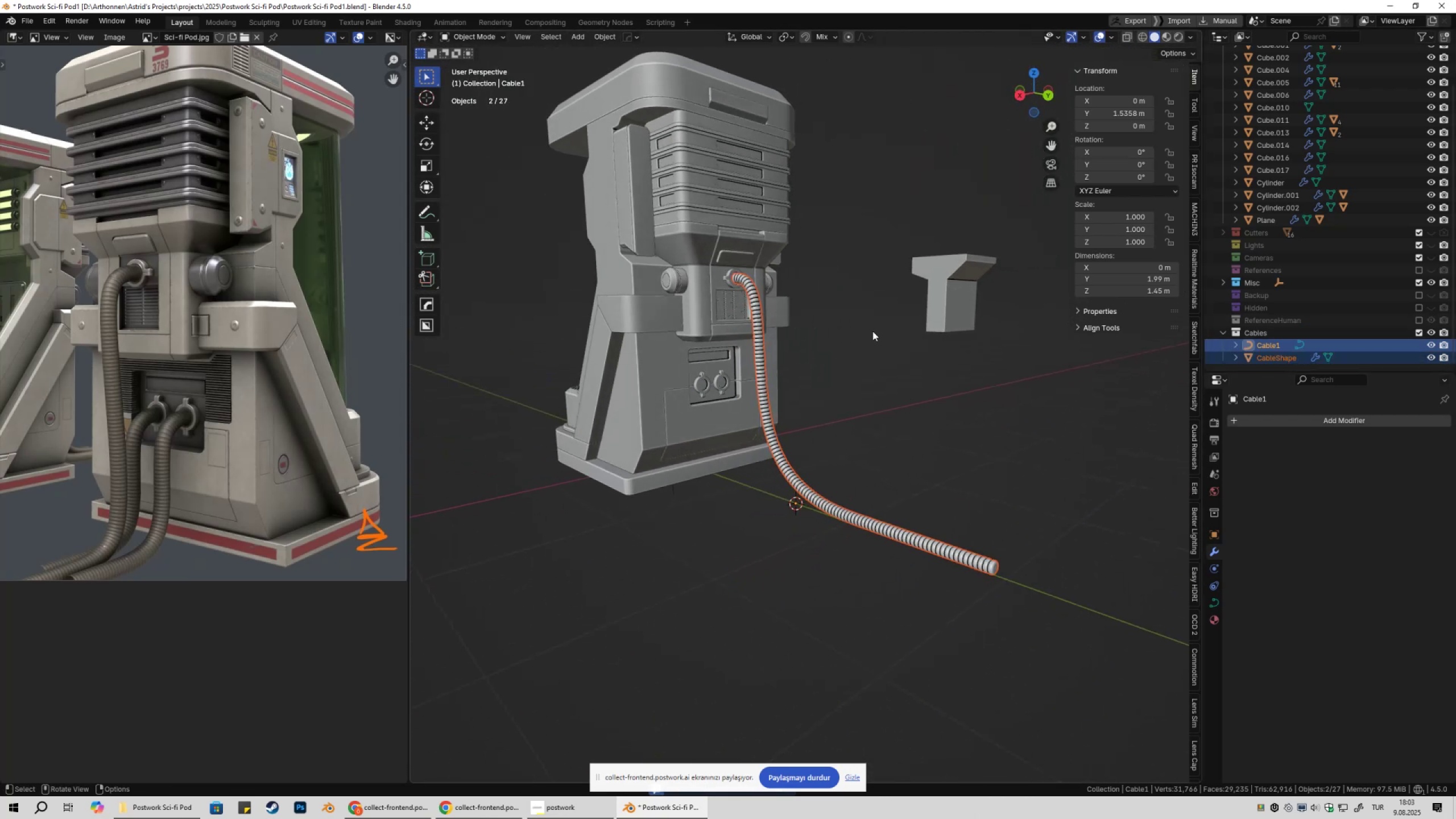 
type(Dx)
 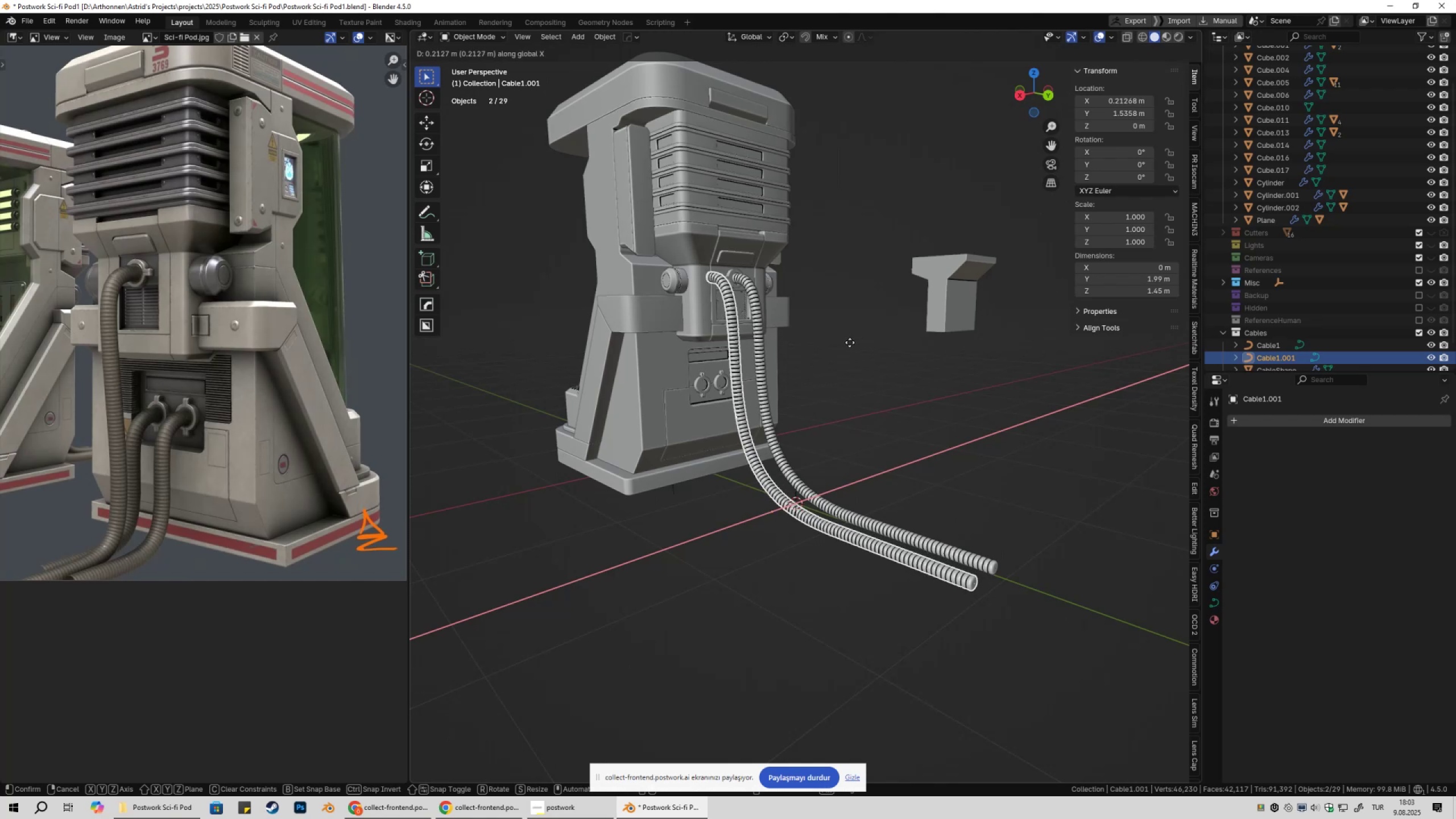 
left_click([850, 342])
 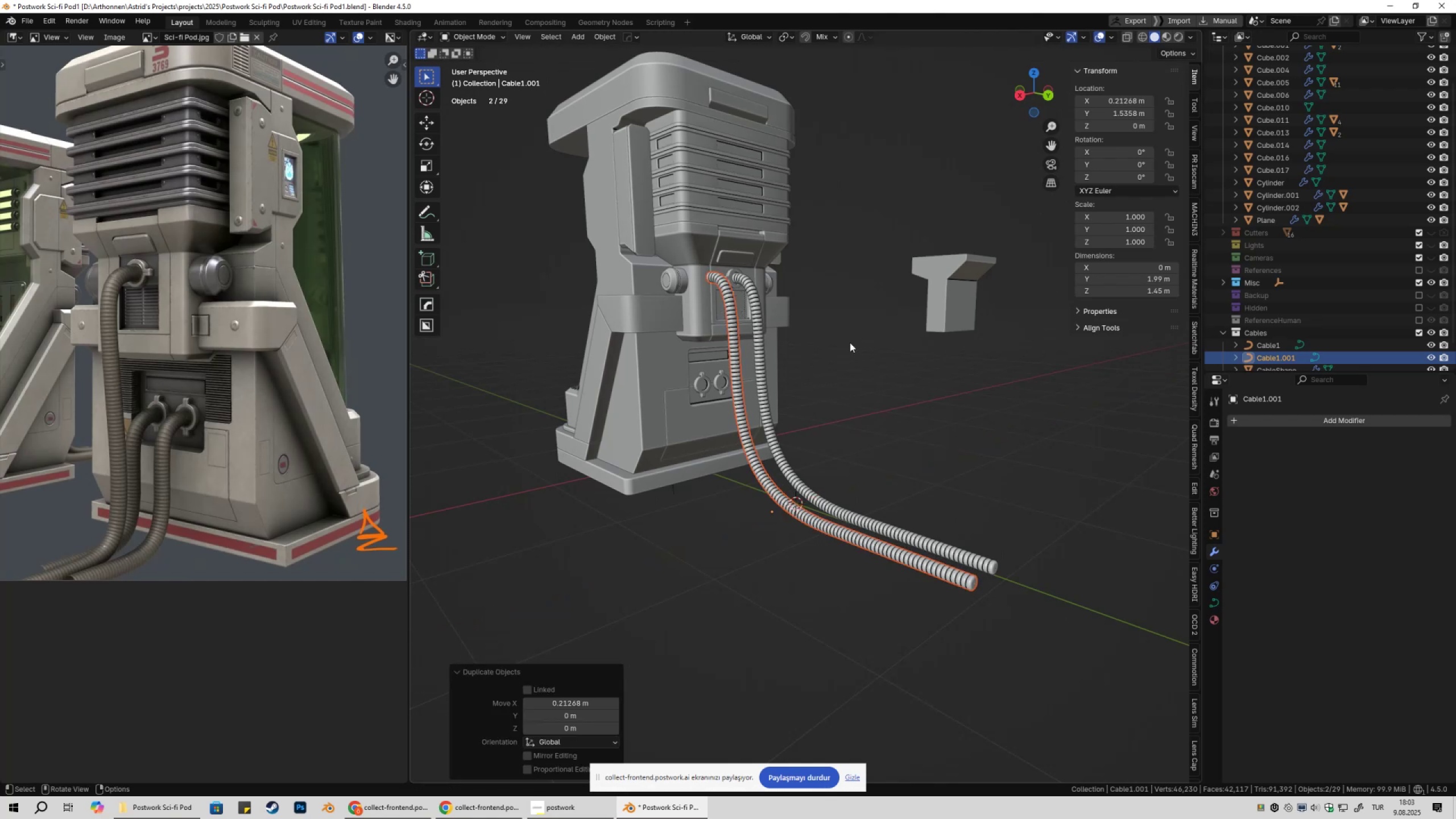 
hold_key(key=ShiftLeft, duration=0.32)
 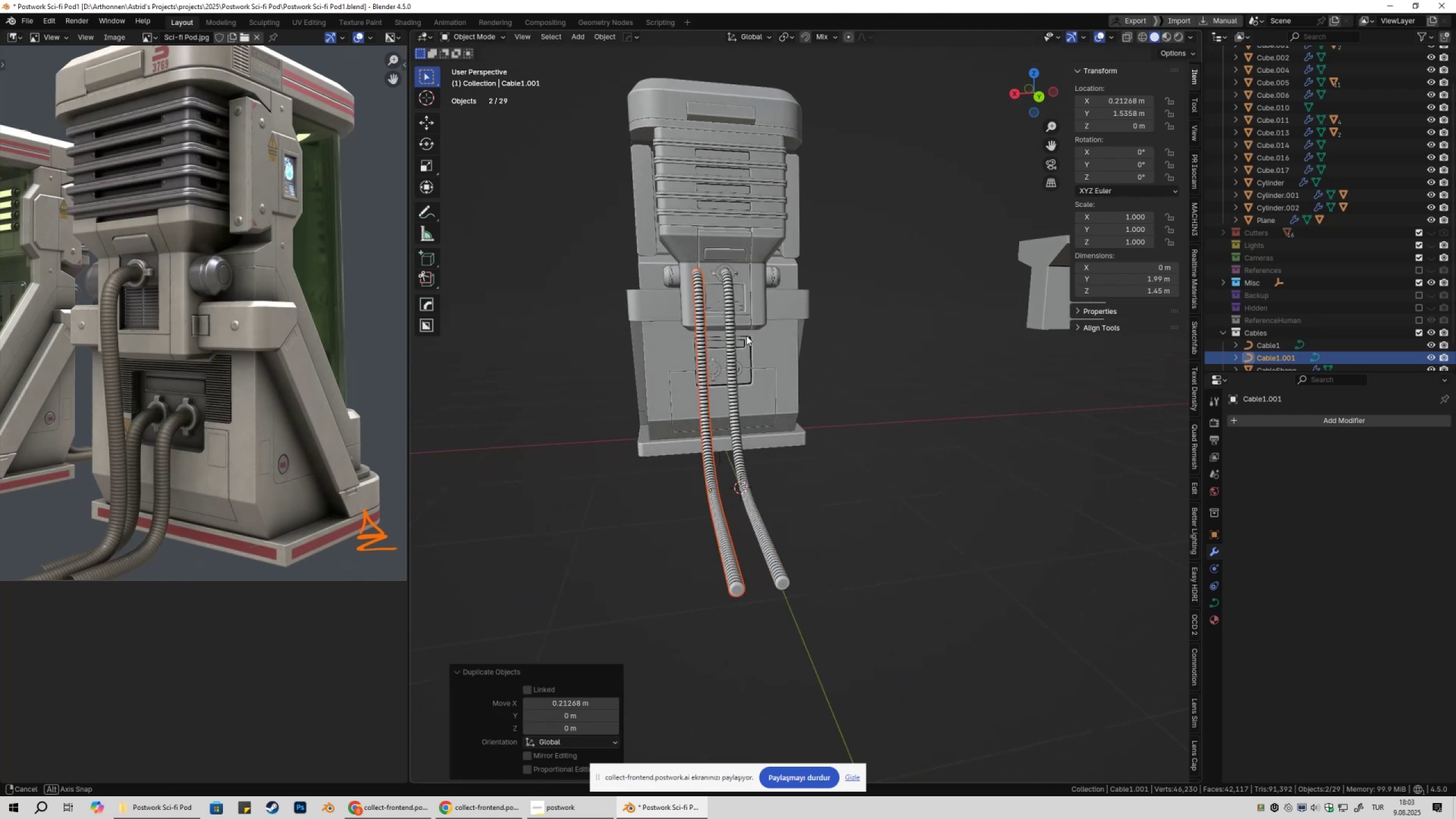 
key(Tab)
 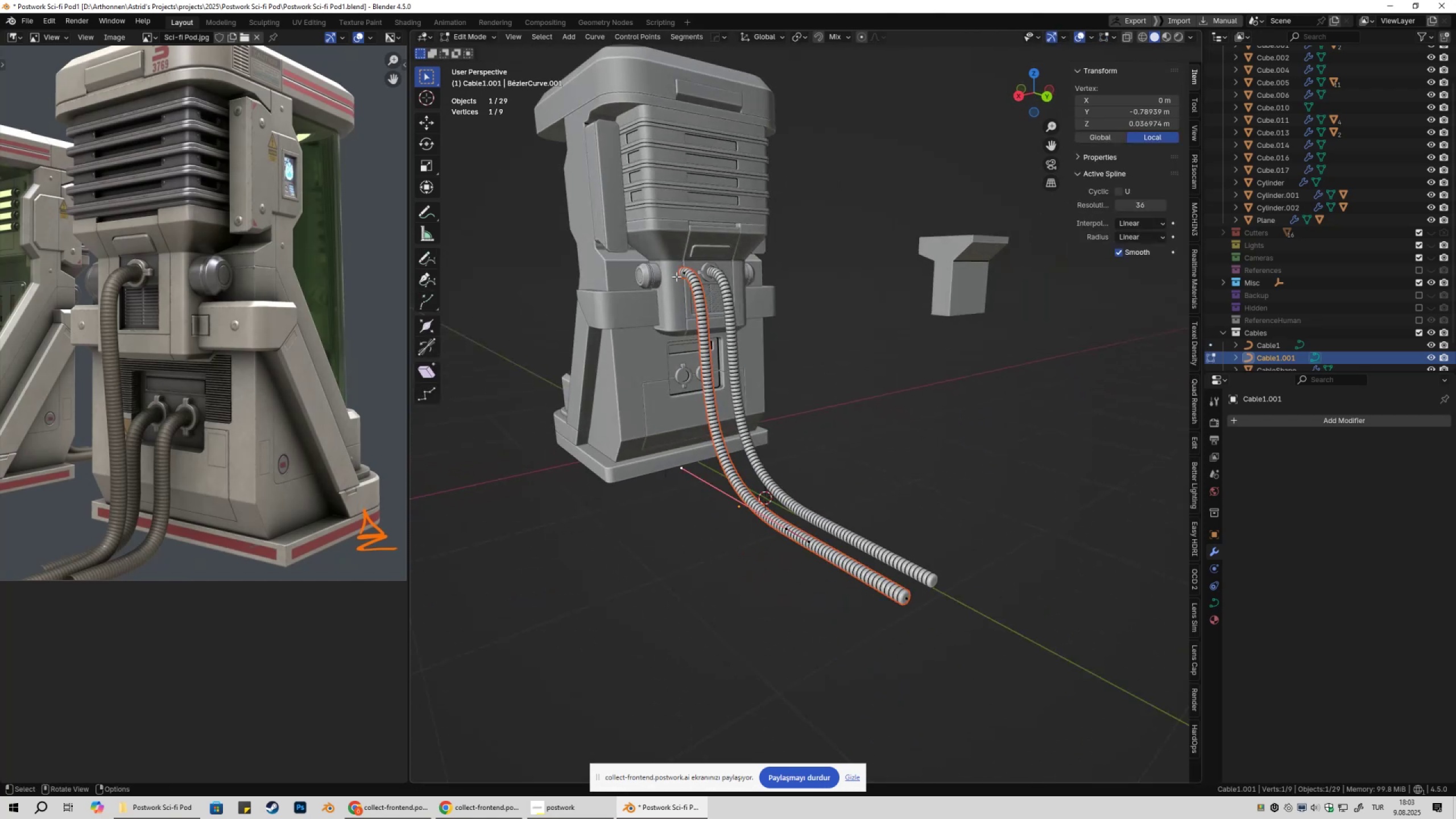 
left_click([676, 276])
 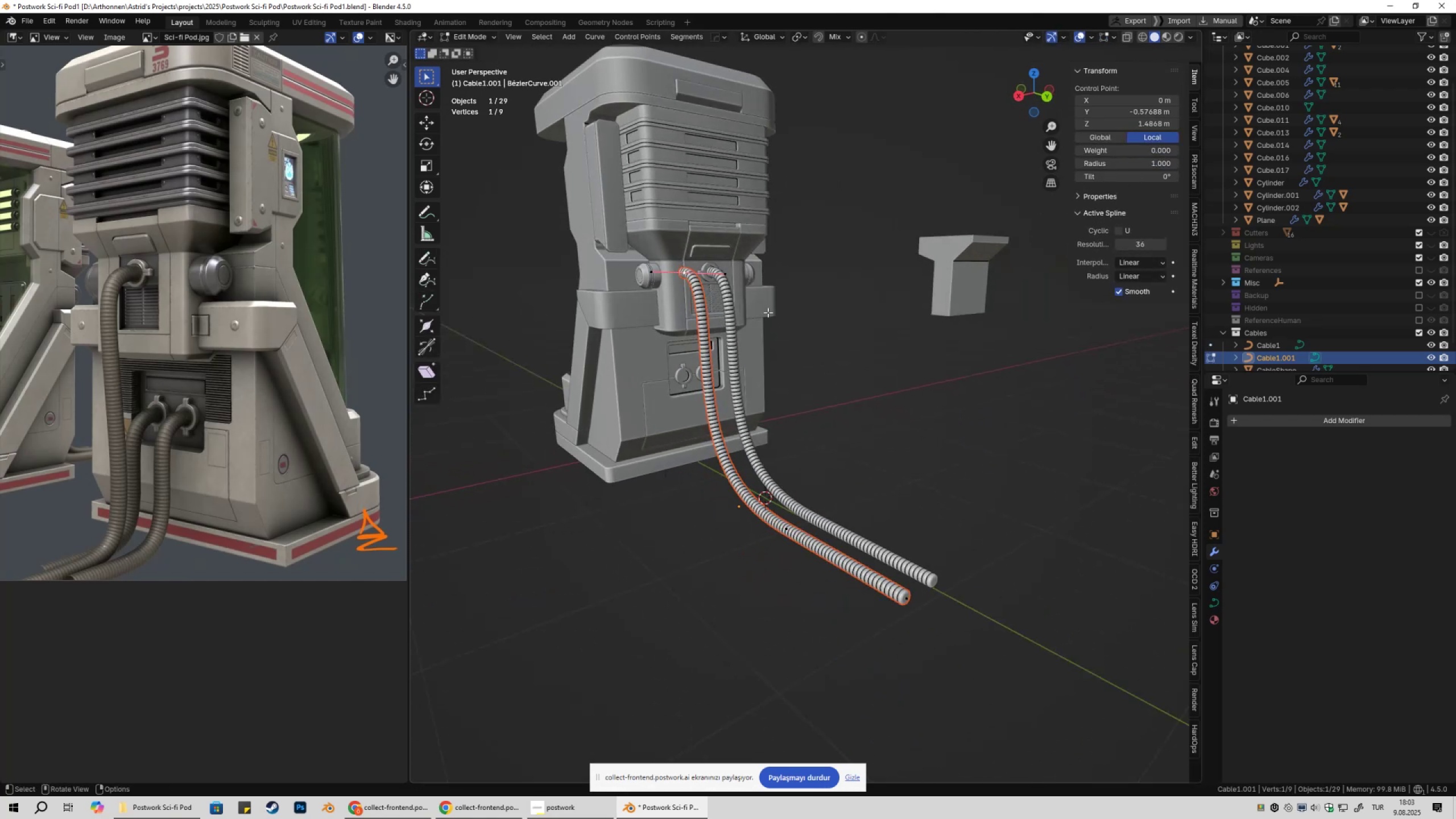 
type(gz)
 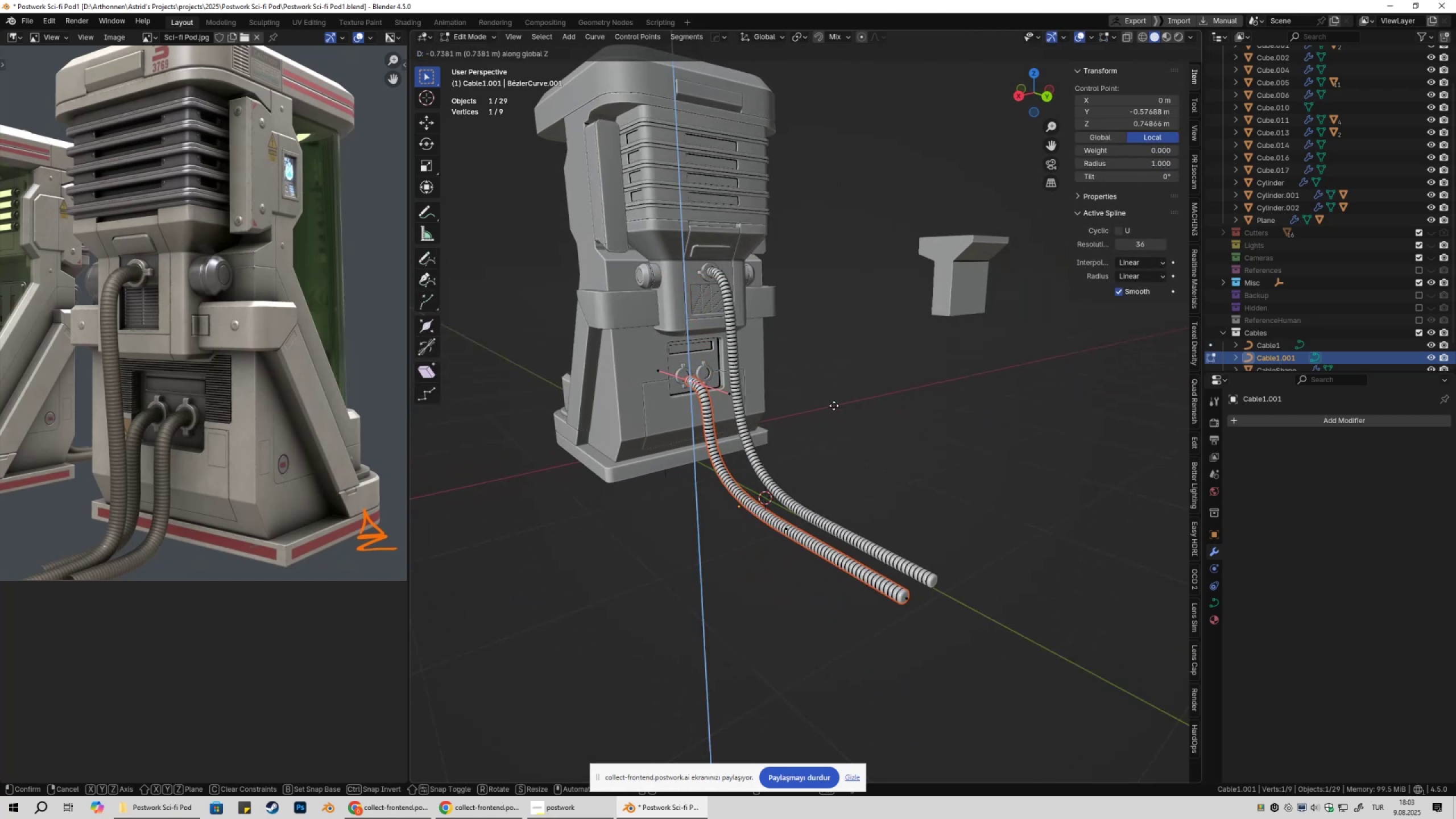 
left_click([833, 405])
 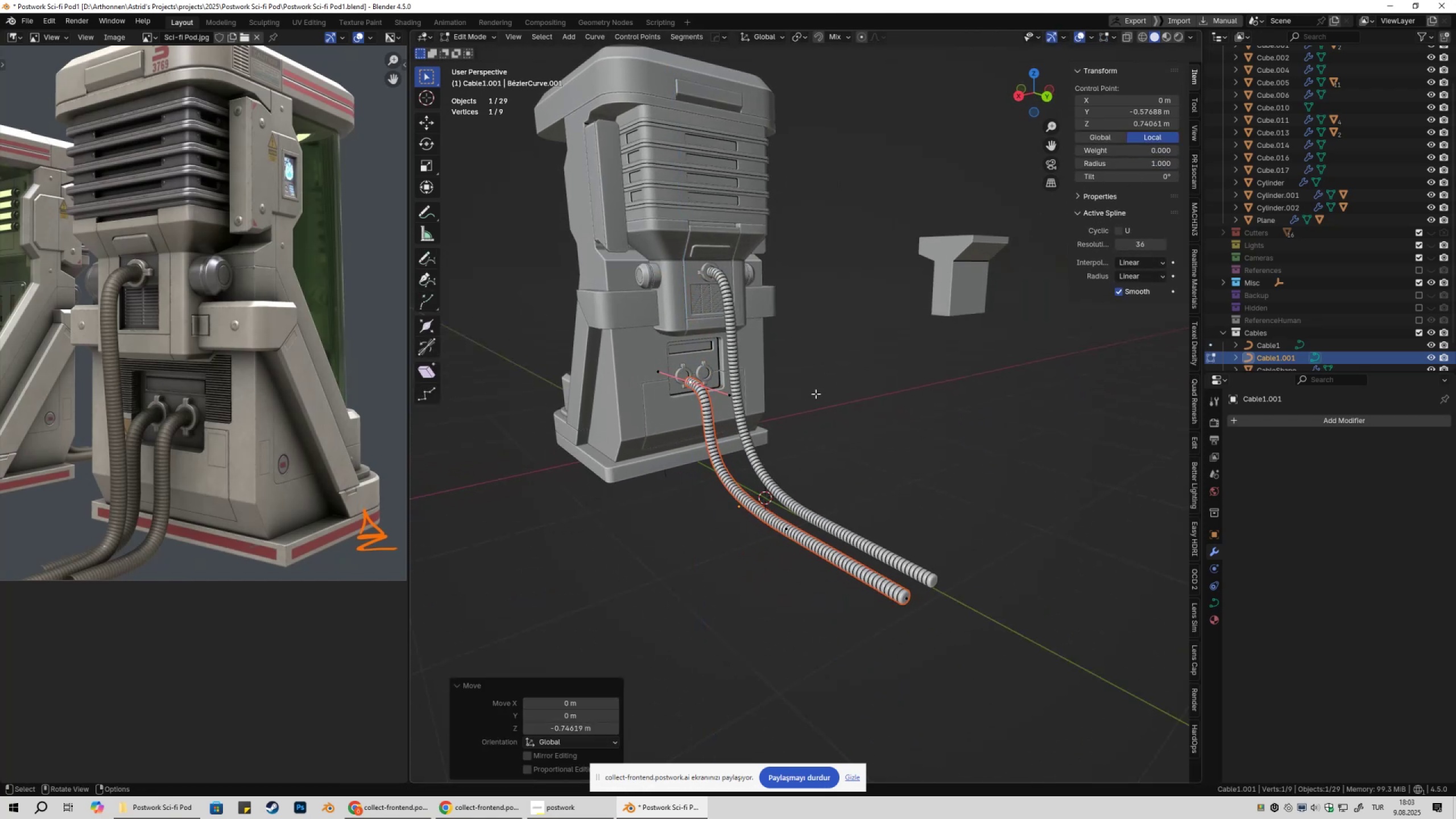 
type(19)
key(Tab)
type(gx)
 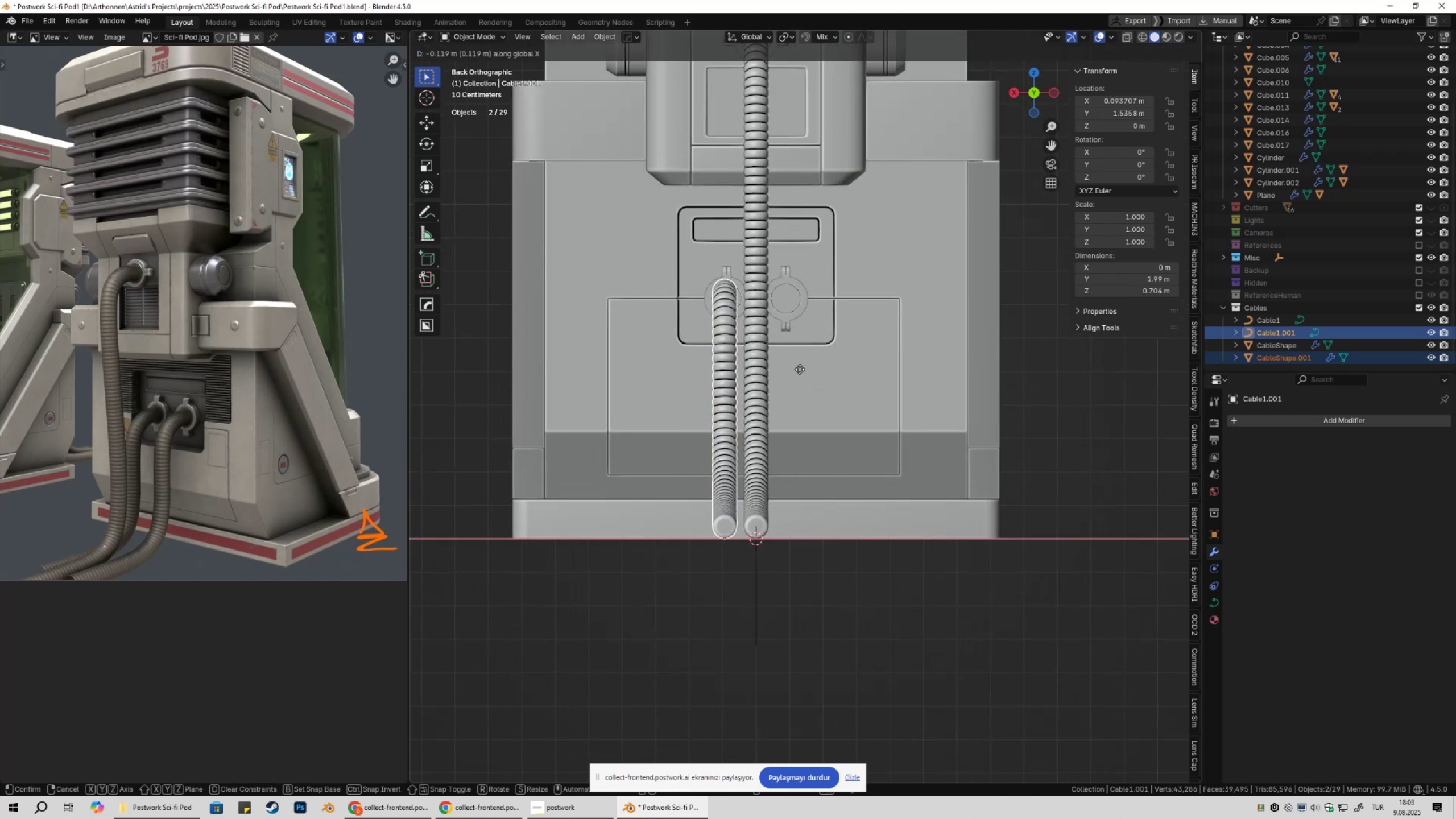 
scroll: coordinate [763, 402], scroll_direction: up, amount: 2.0
 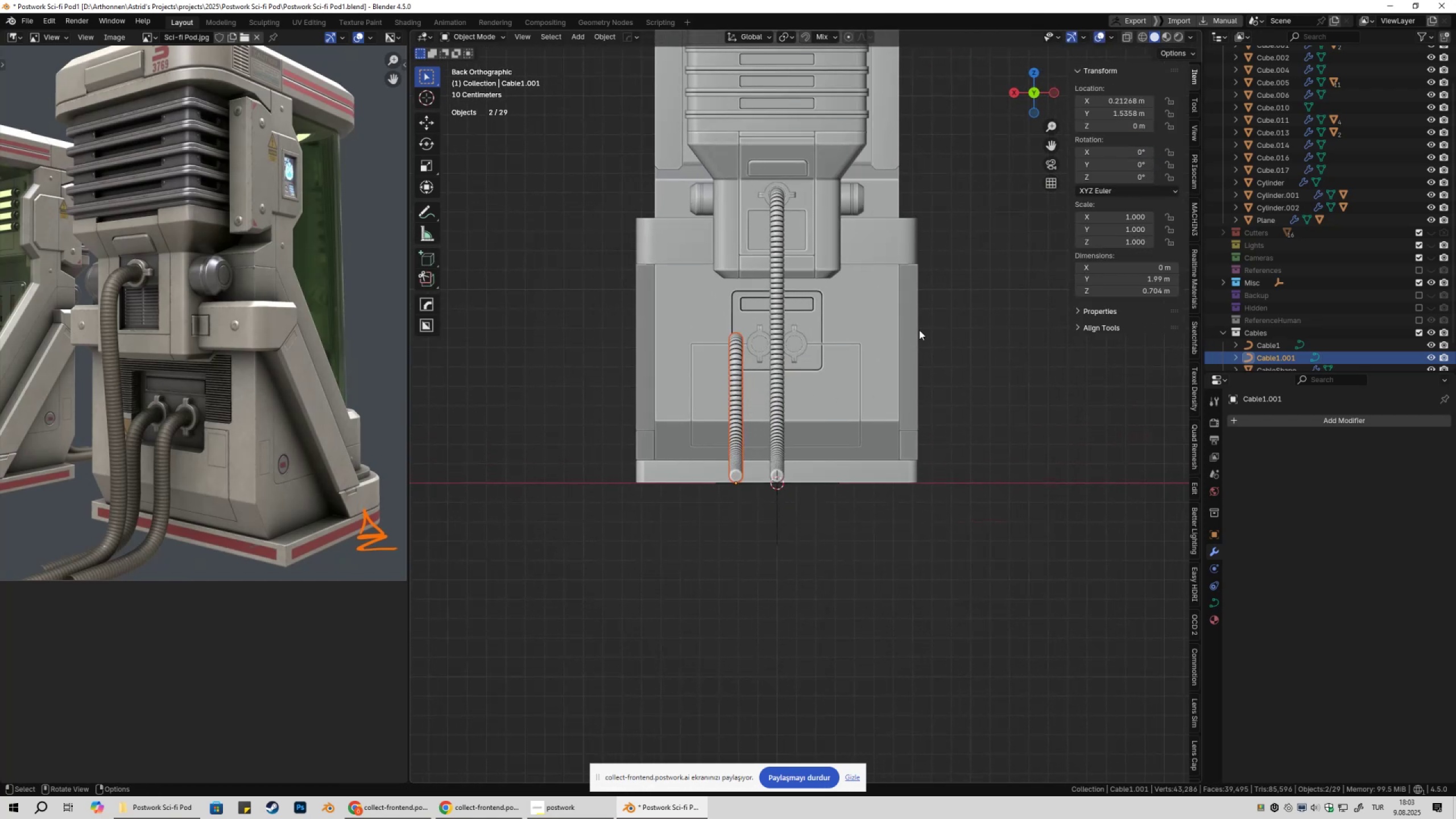 
scroll: coordinate [1335, 293], scroll_direction: down, amount: 2.0
 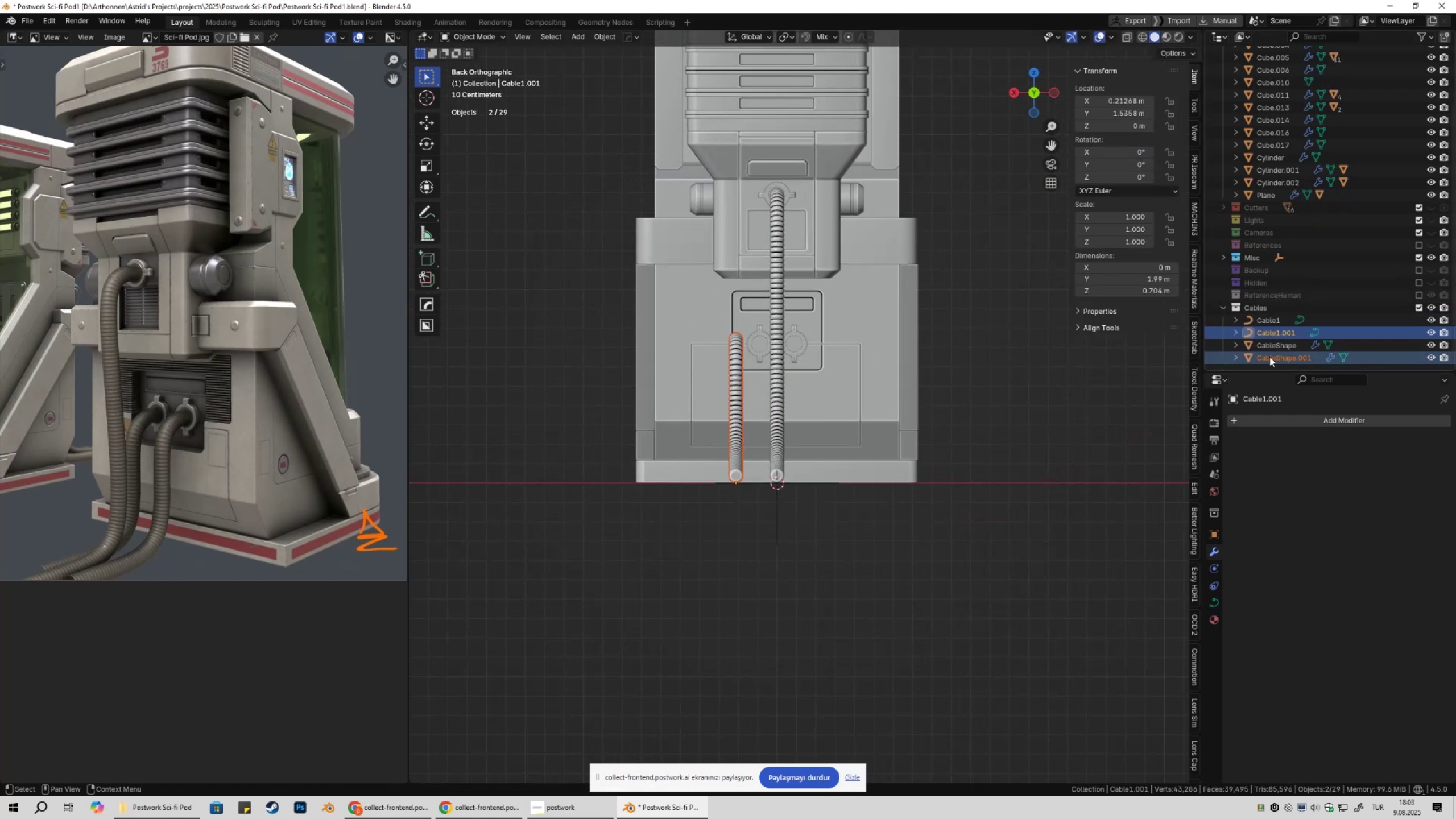 
scroll: coordinate [801, 391], scroll_direction: up, amount: 3.0
 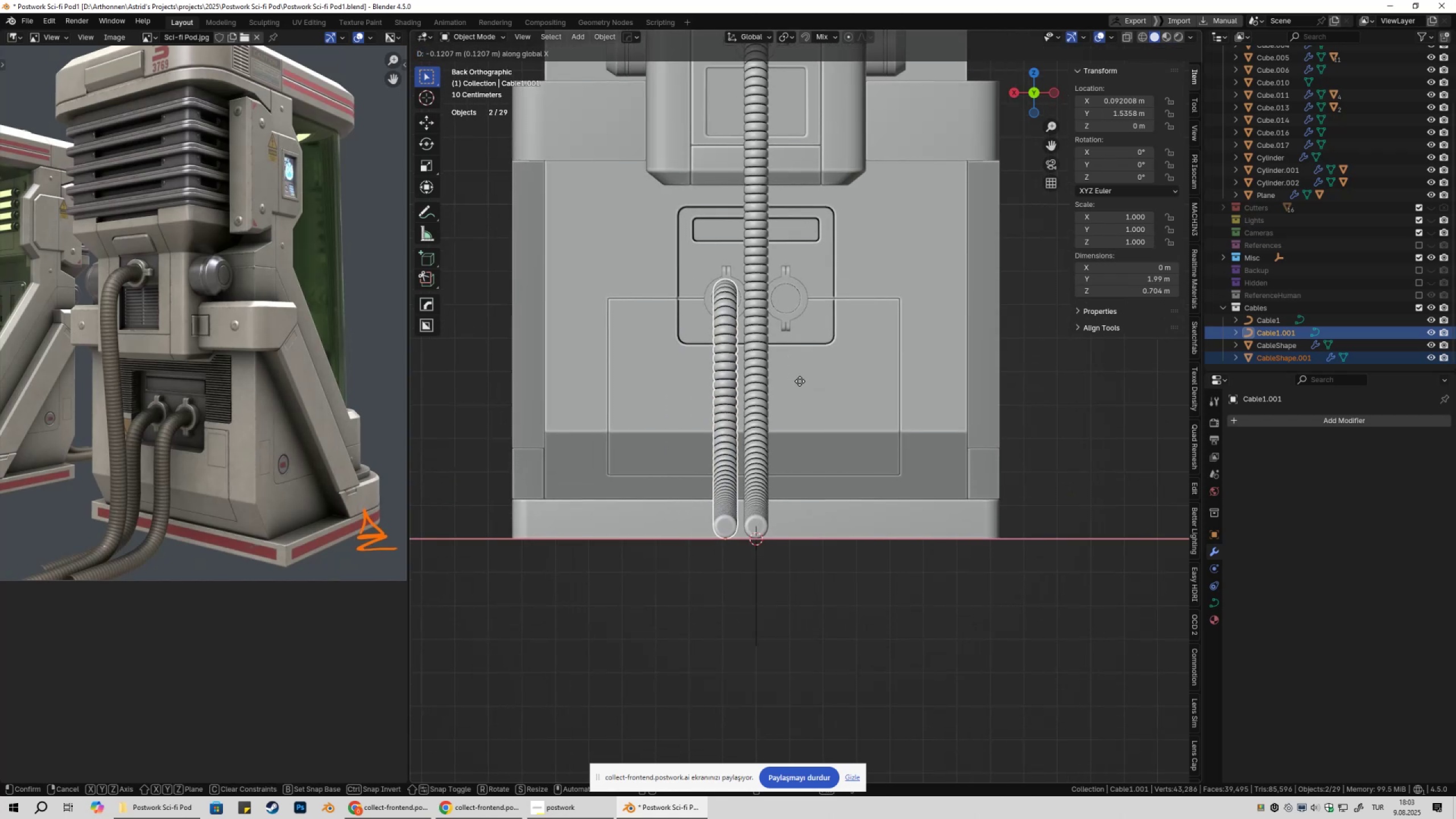 
left_click([799, 381])
 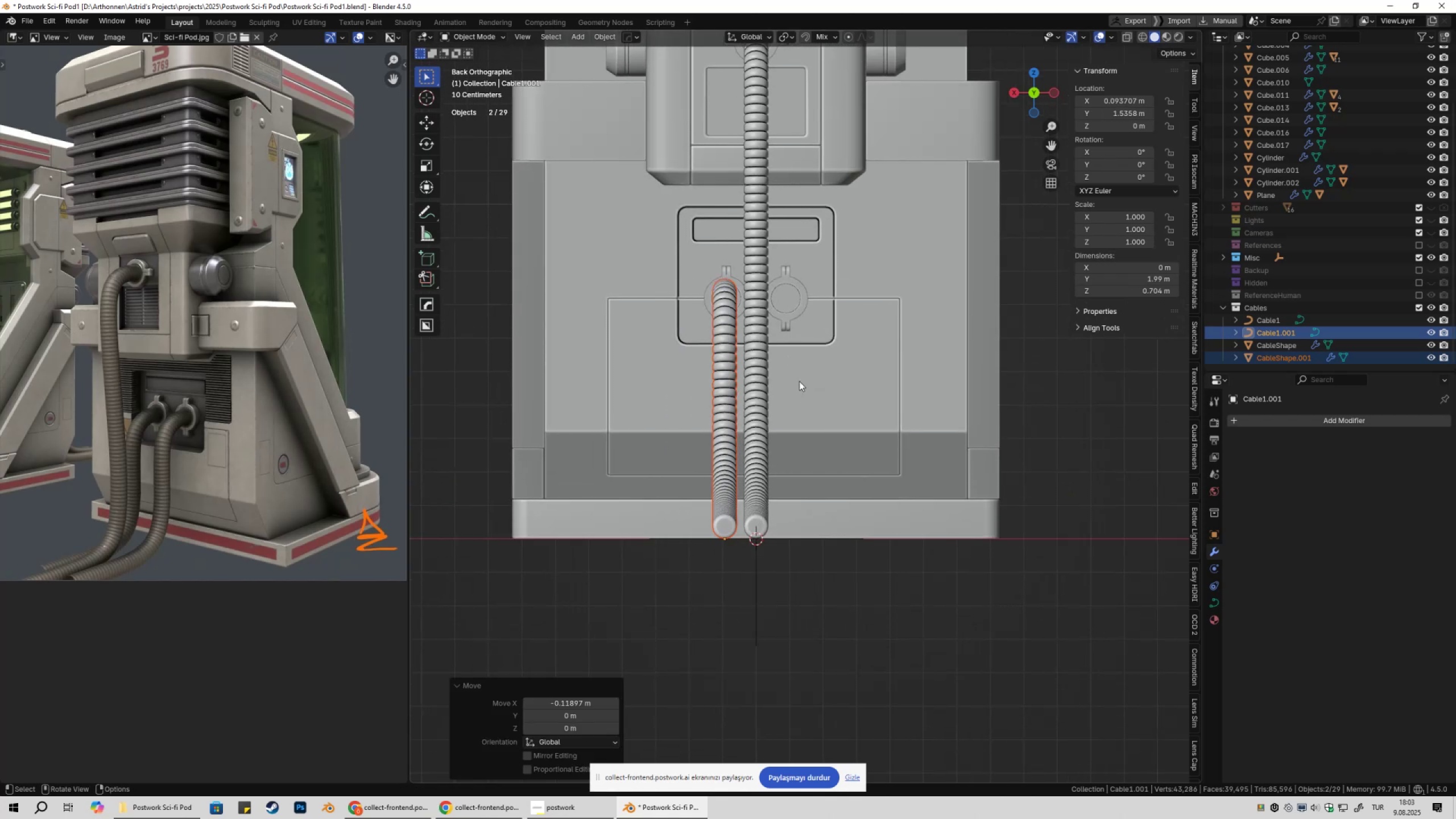 
hold_key(key=ShiftLeft, duration=0.42)
 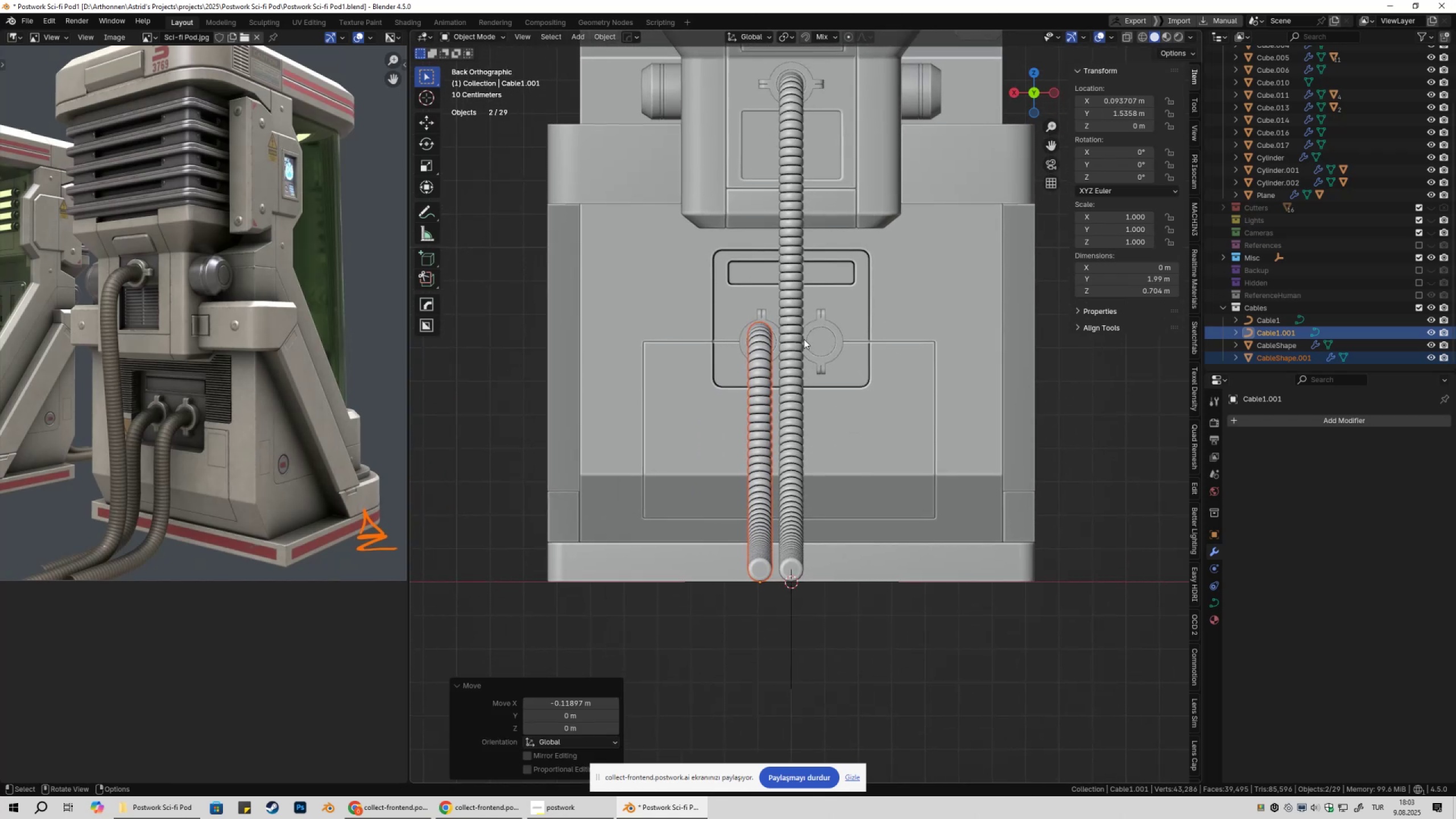 
scroll: coordinate [804, 341], scroll_direction: up, amount: 3.0
 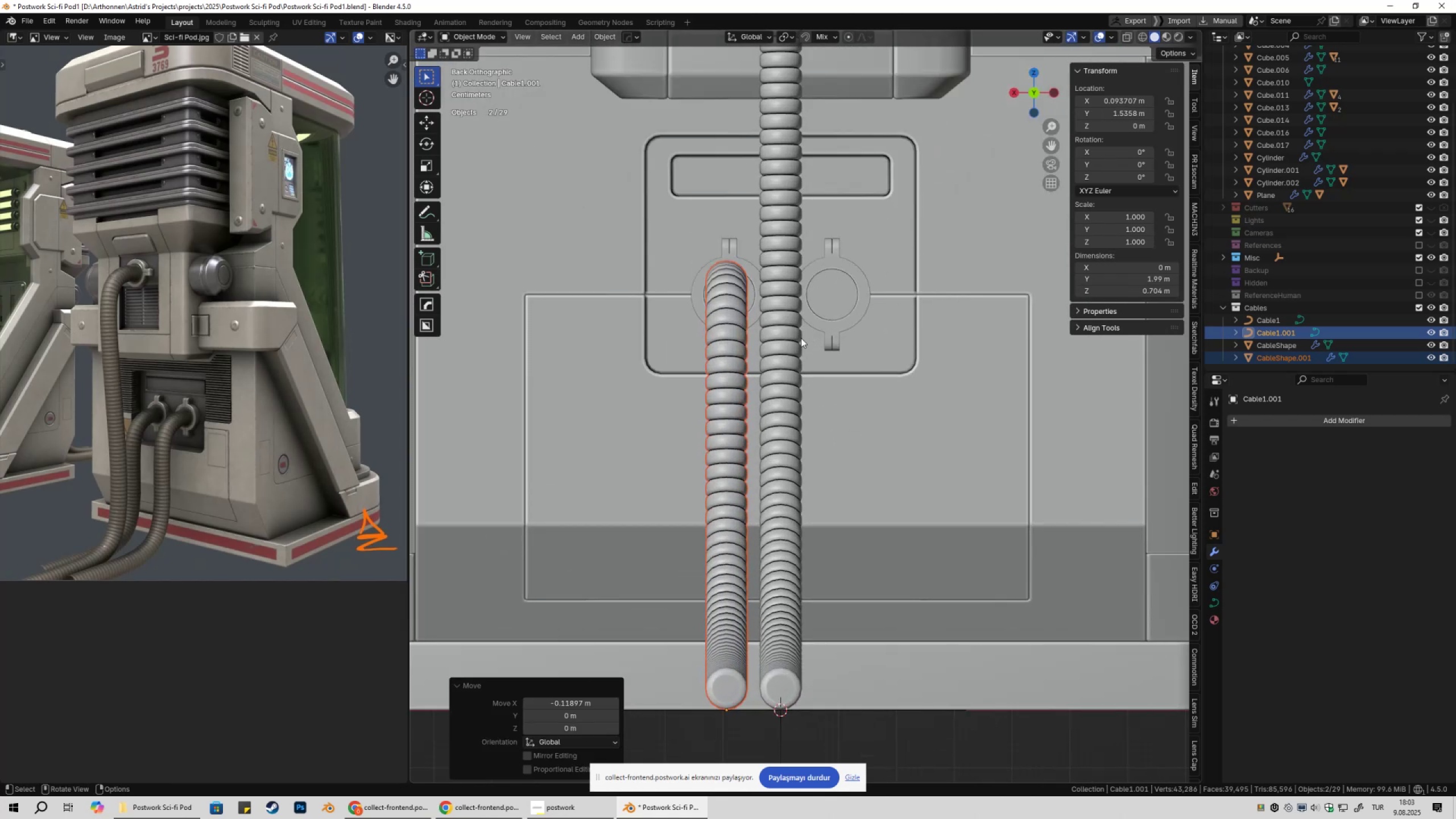 
type(gx)
 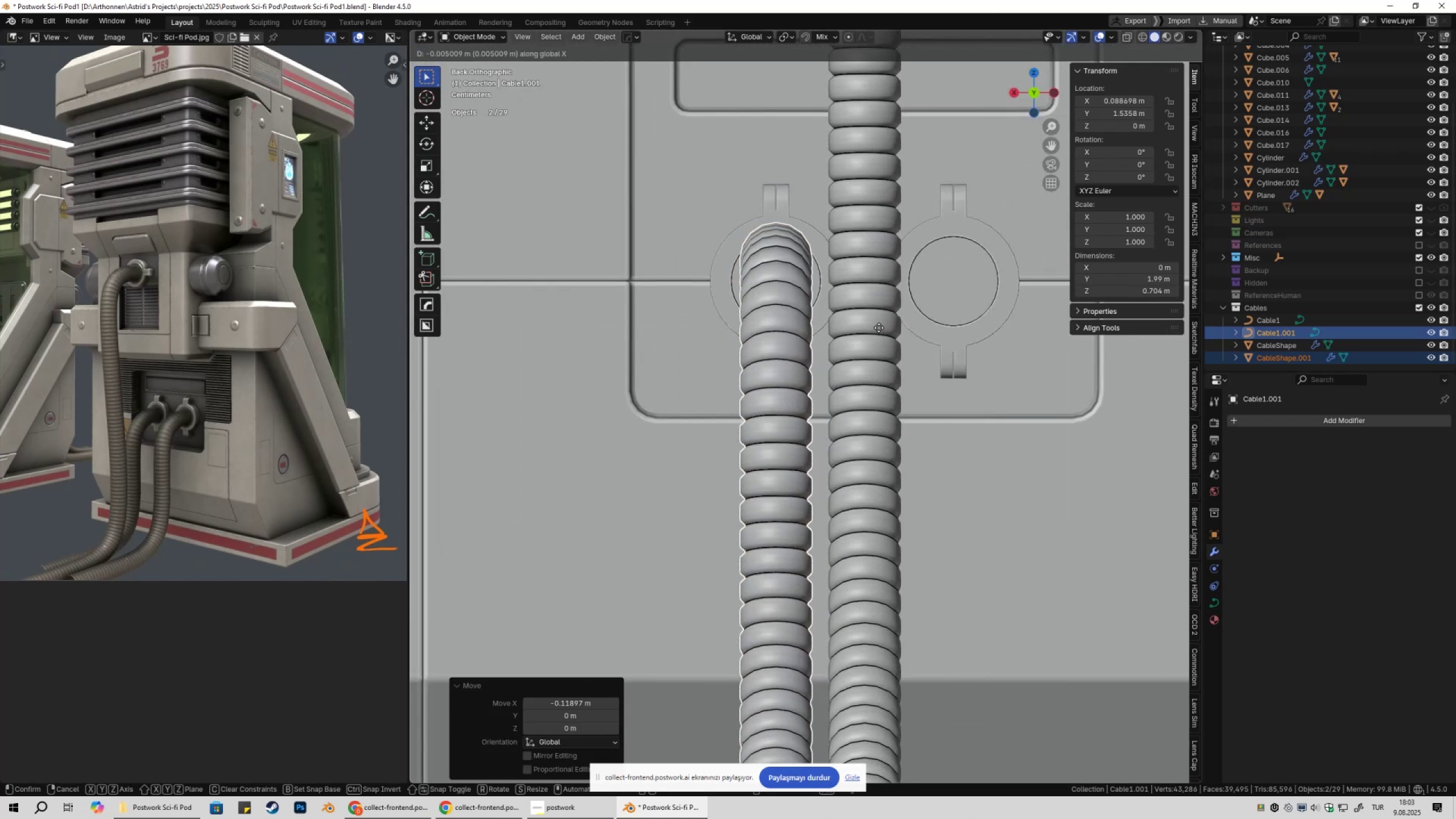 
scroll: coordinate [818, 356], scroll_direction: up, amount: 3.0
 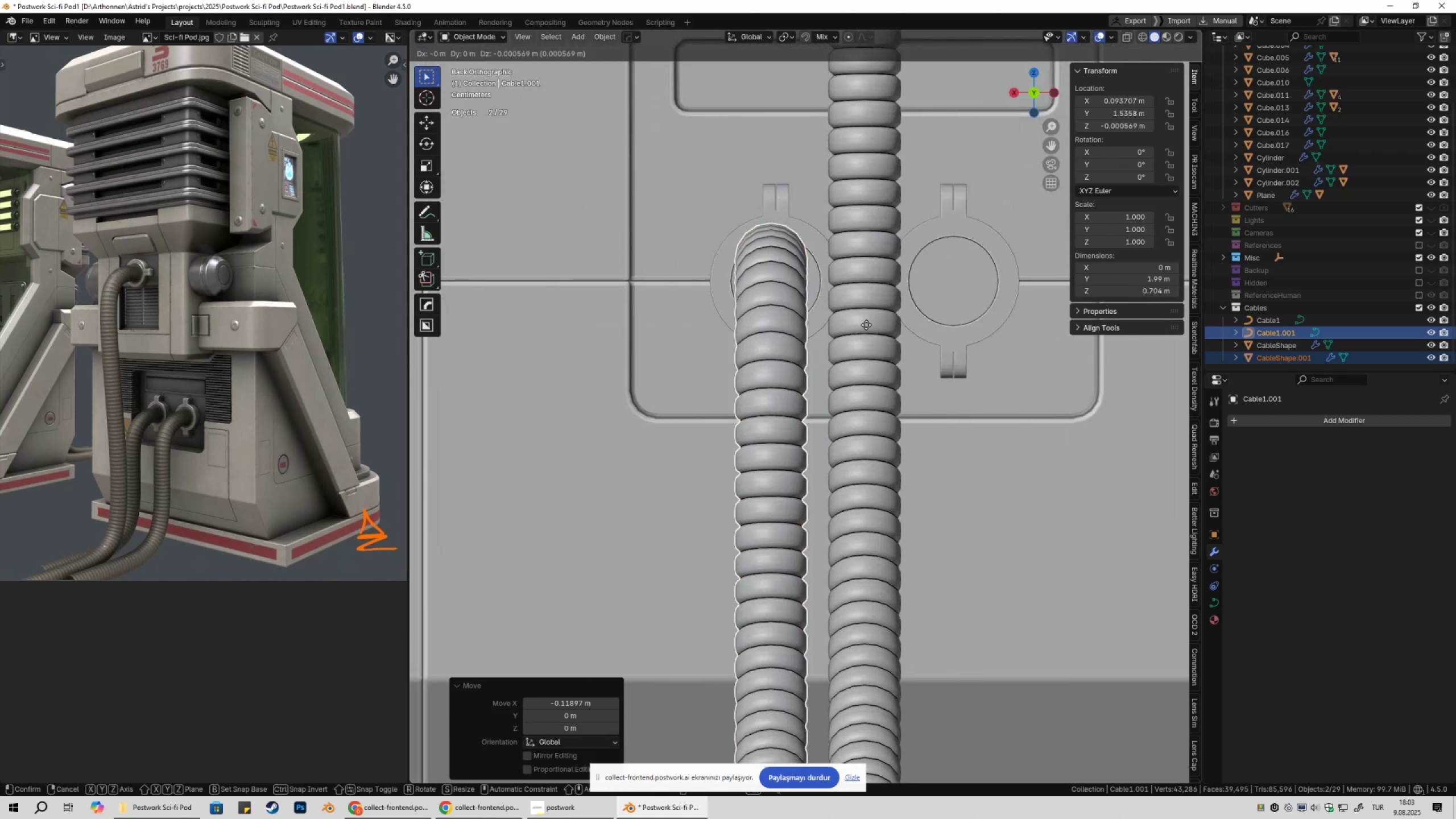 
hold_key(key=ShiftLeft, duration=1.53)
 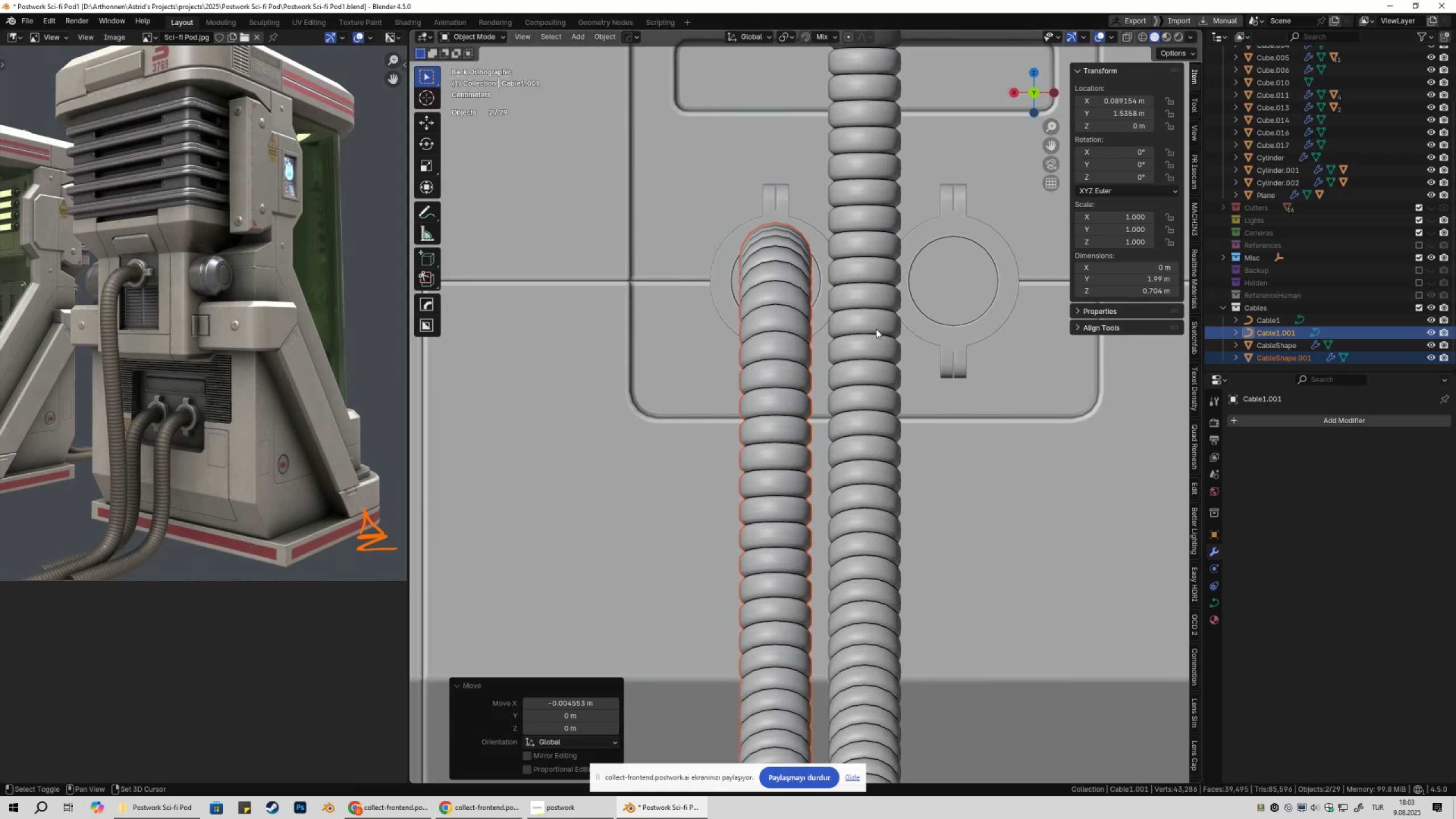 
hold_key(key=ShiftLeft, duration=0.5)
left_click([876, 329])
 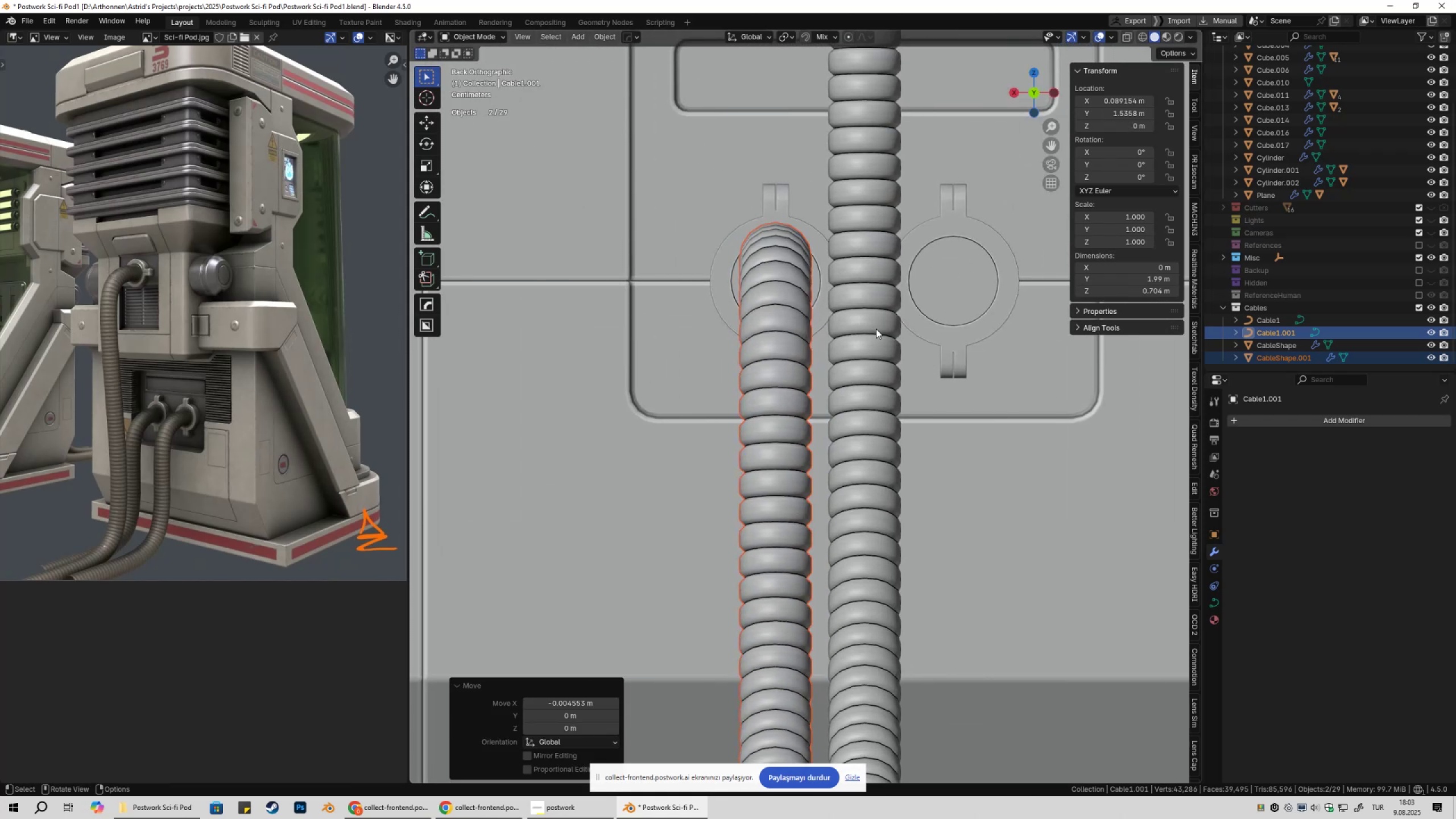 
scroll: coordinate [871, 343], scroll_direction: down, amount: 4.0
 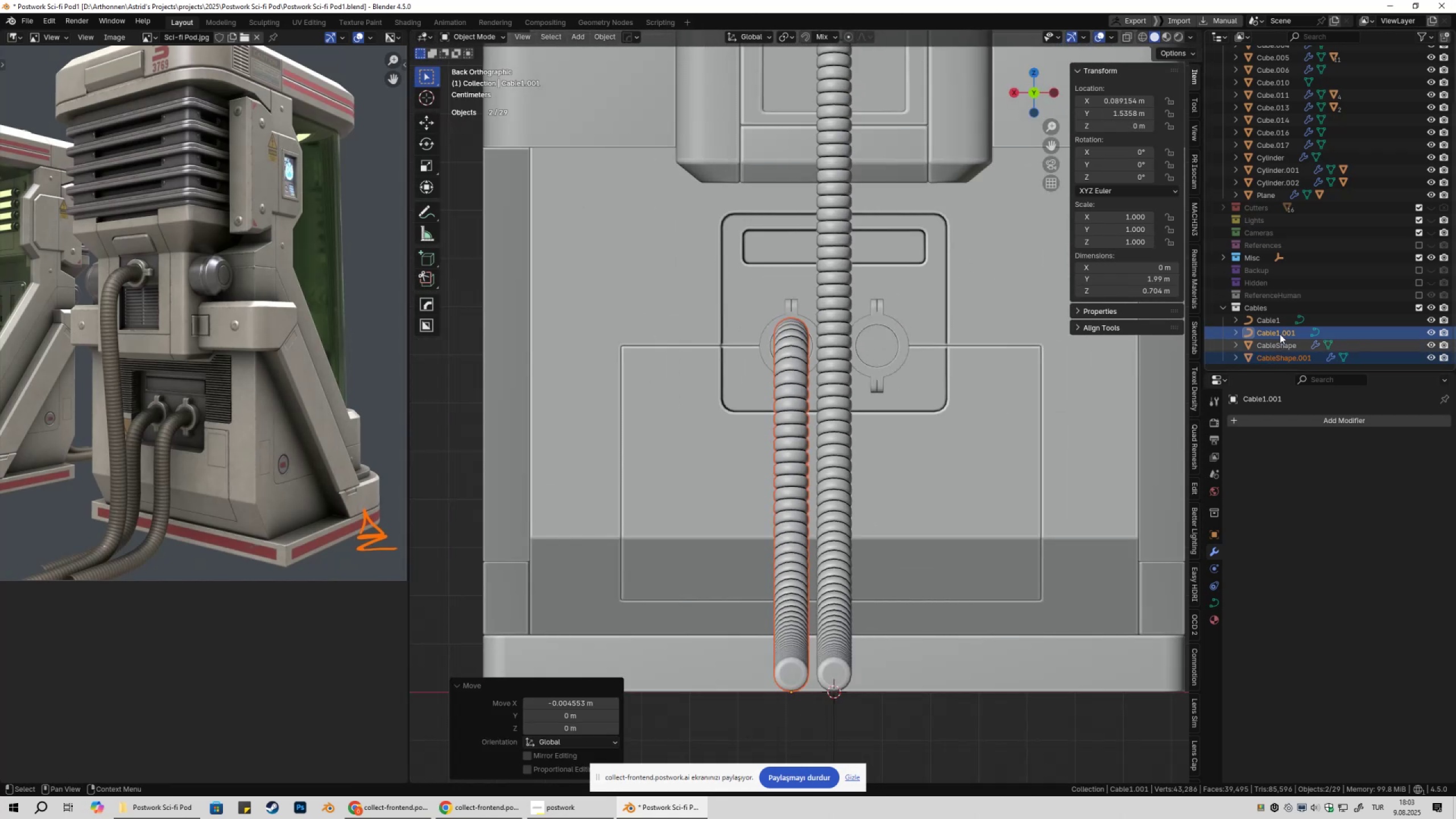 
left_click([1283, 329])
 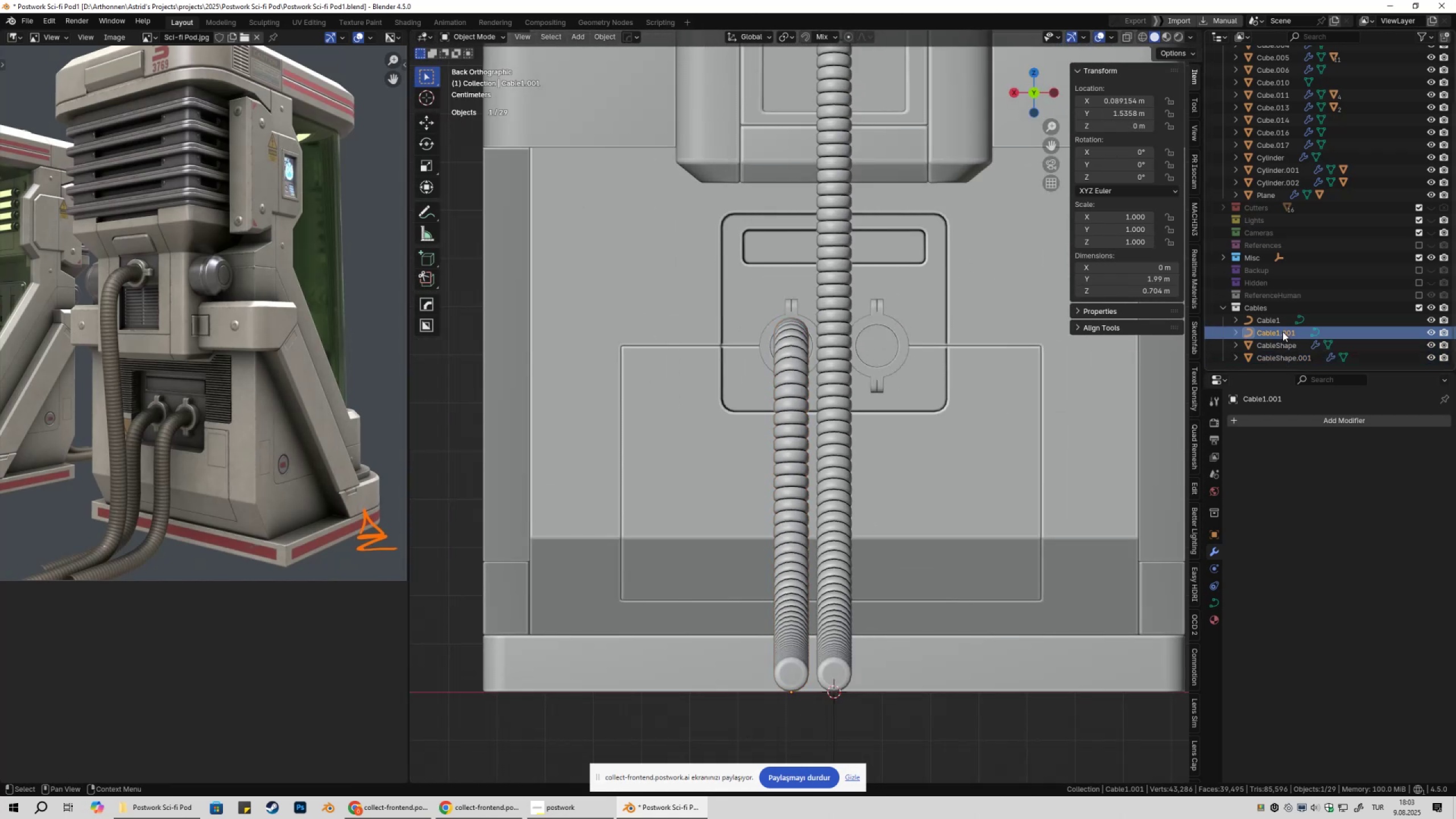 
double_click([1285, 332])
 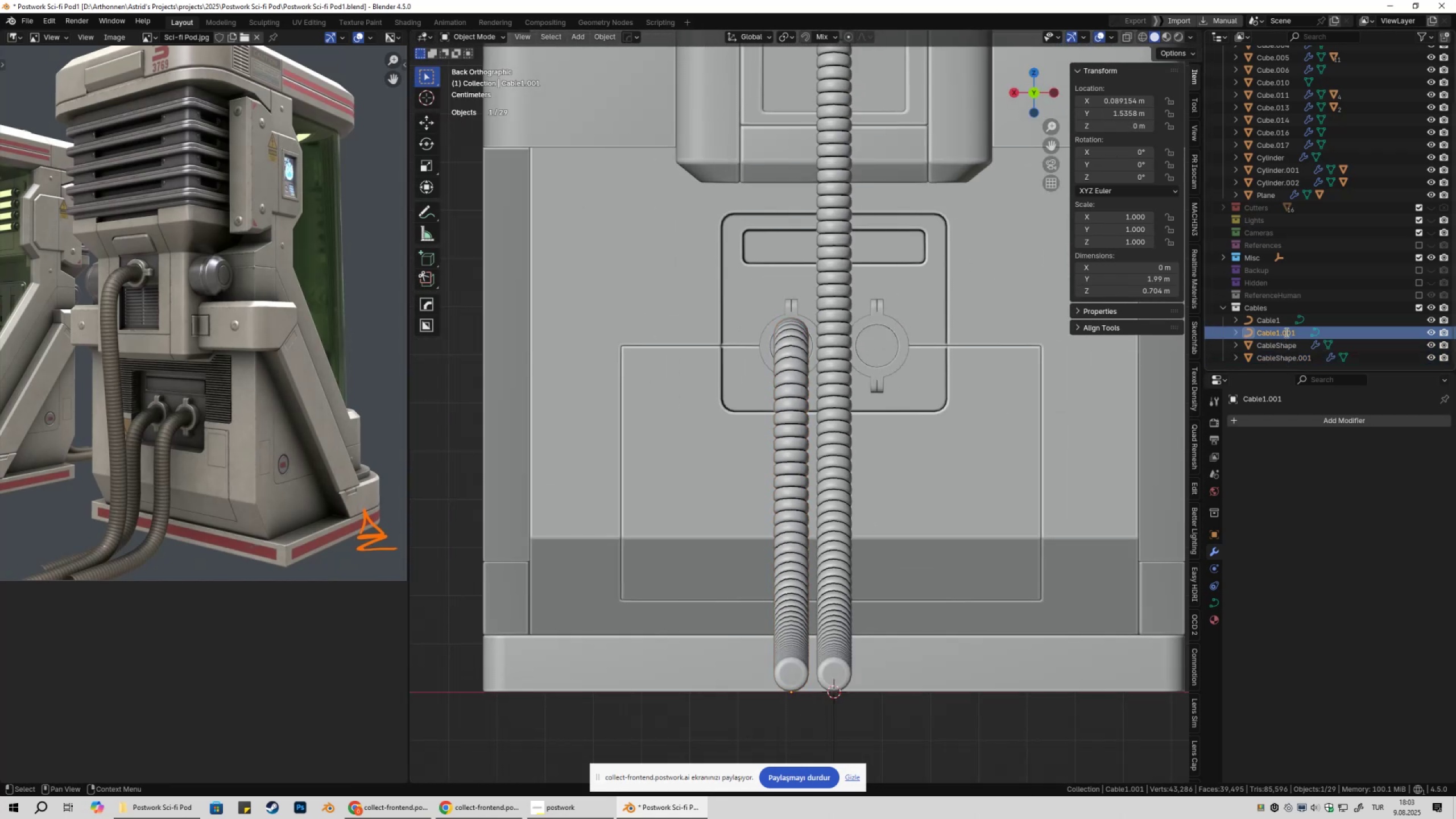 
triple_click([1285, 332])
 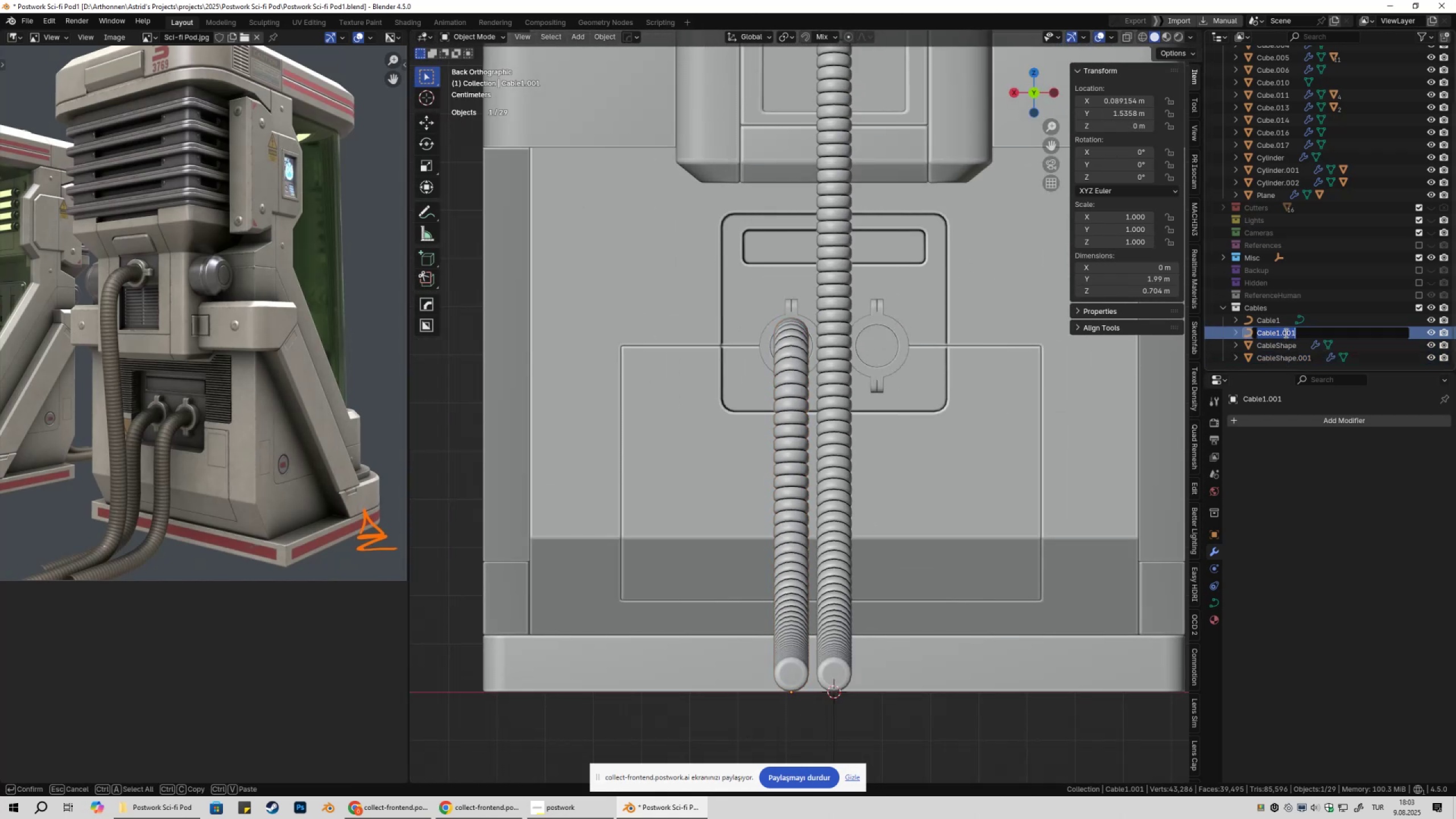 
triple_click([1285, 333])
 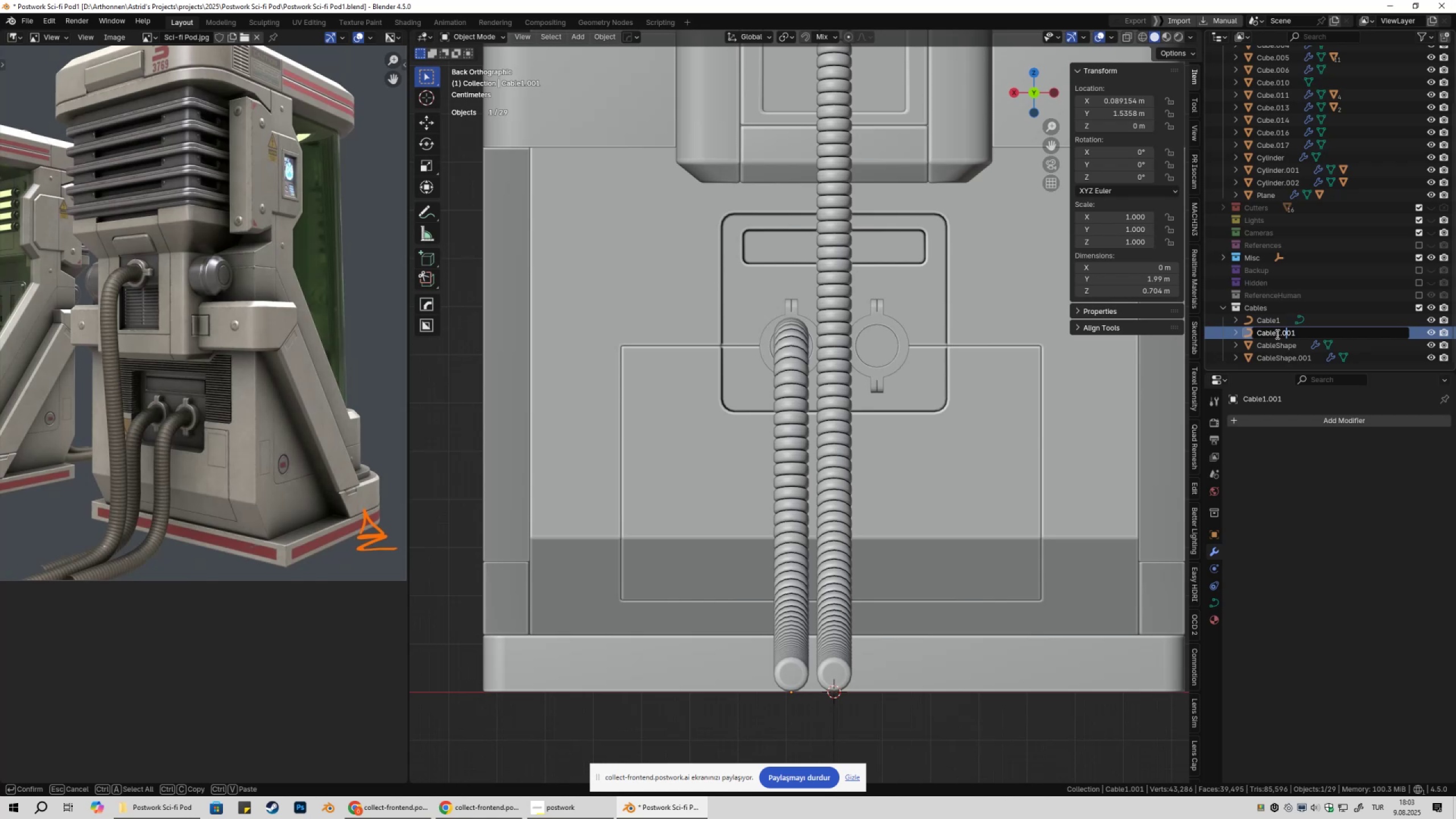 
left_click_drag(start_coordinate=[1276, 334], to_coordinate=[1330, 338])
 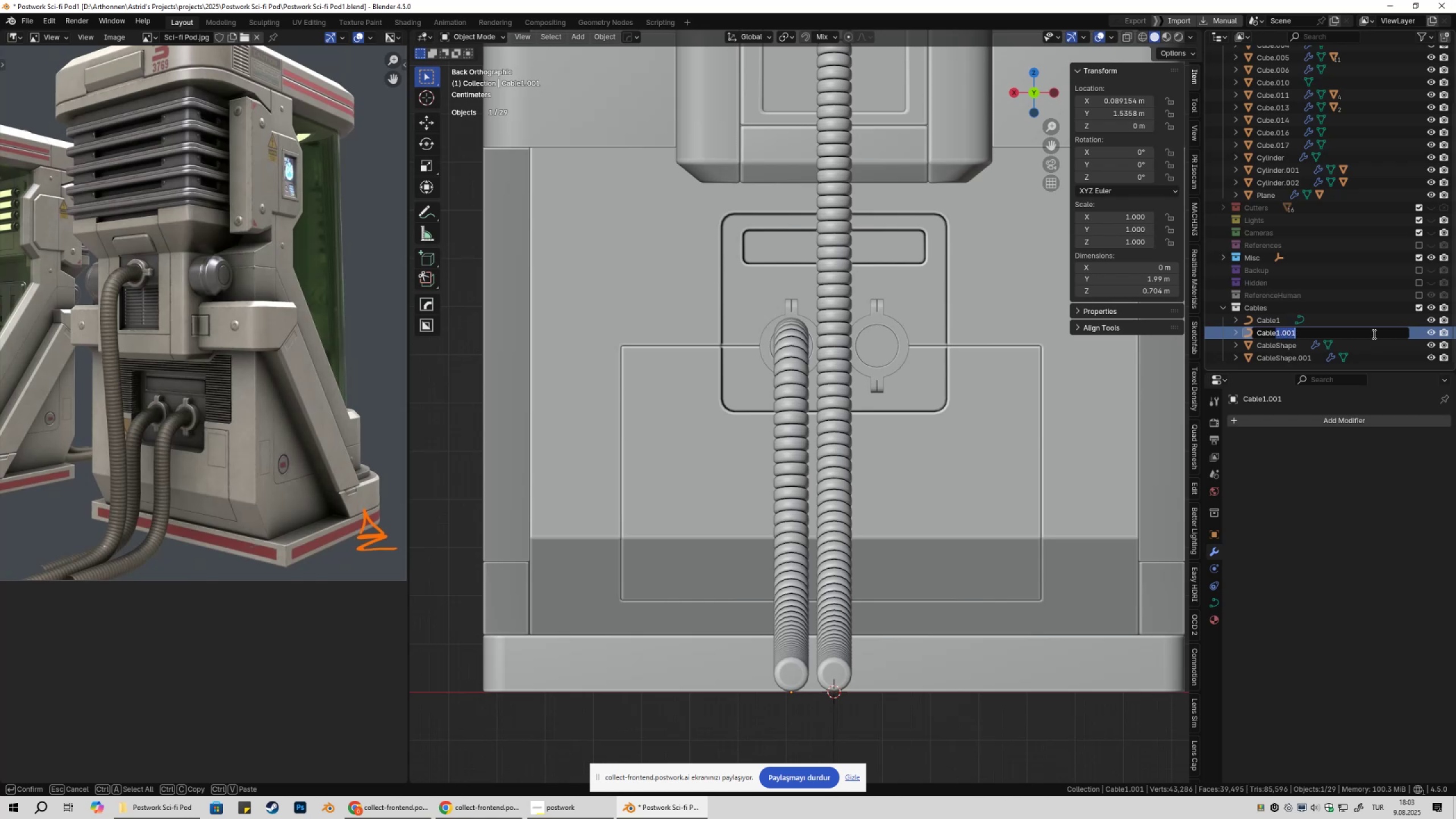 
key(2)
 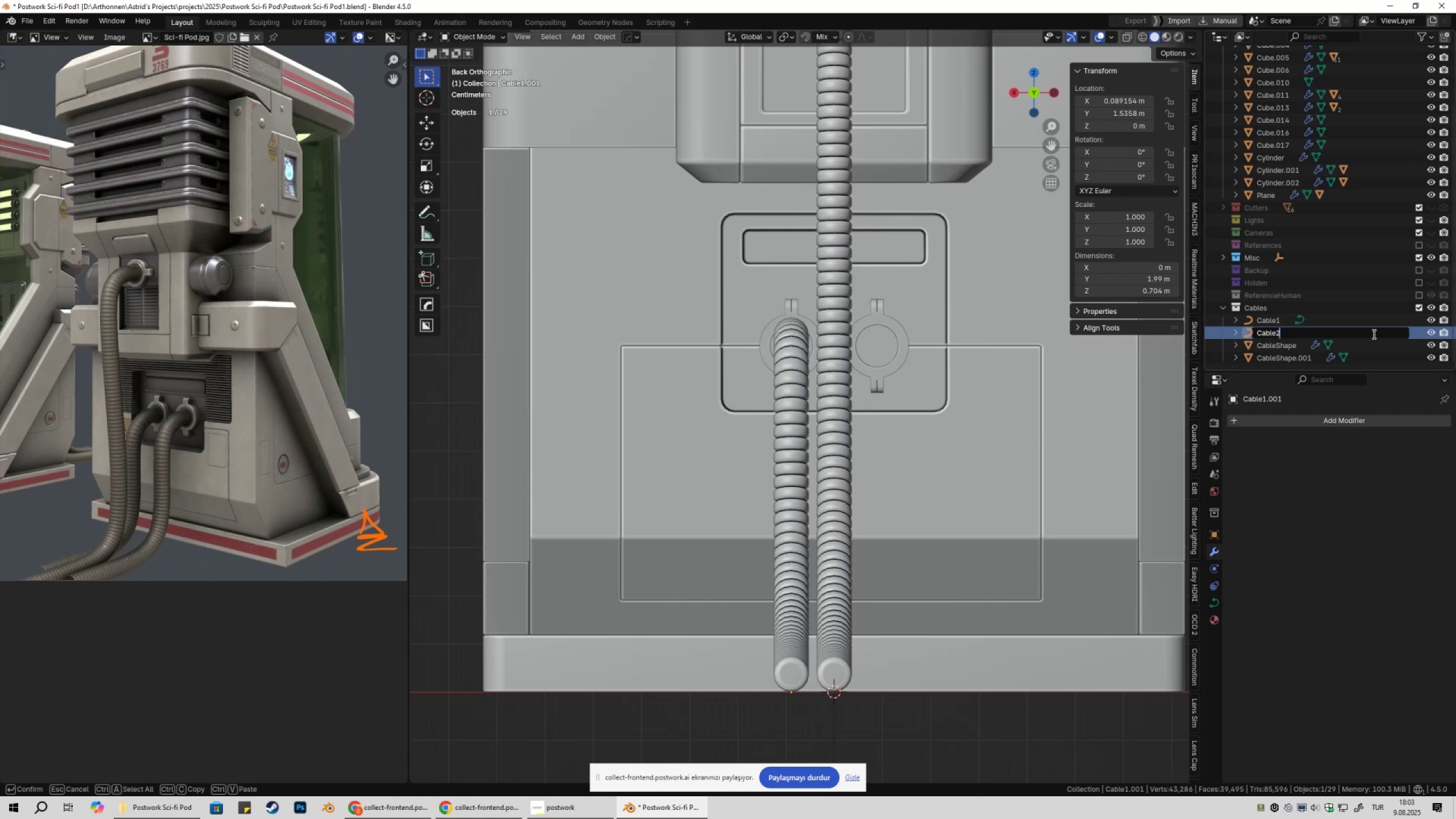 
key(NumpadEnter)
 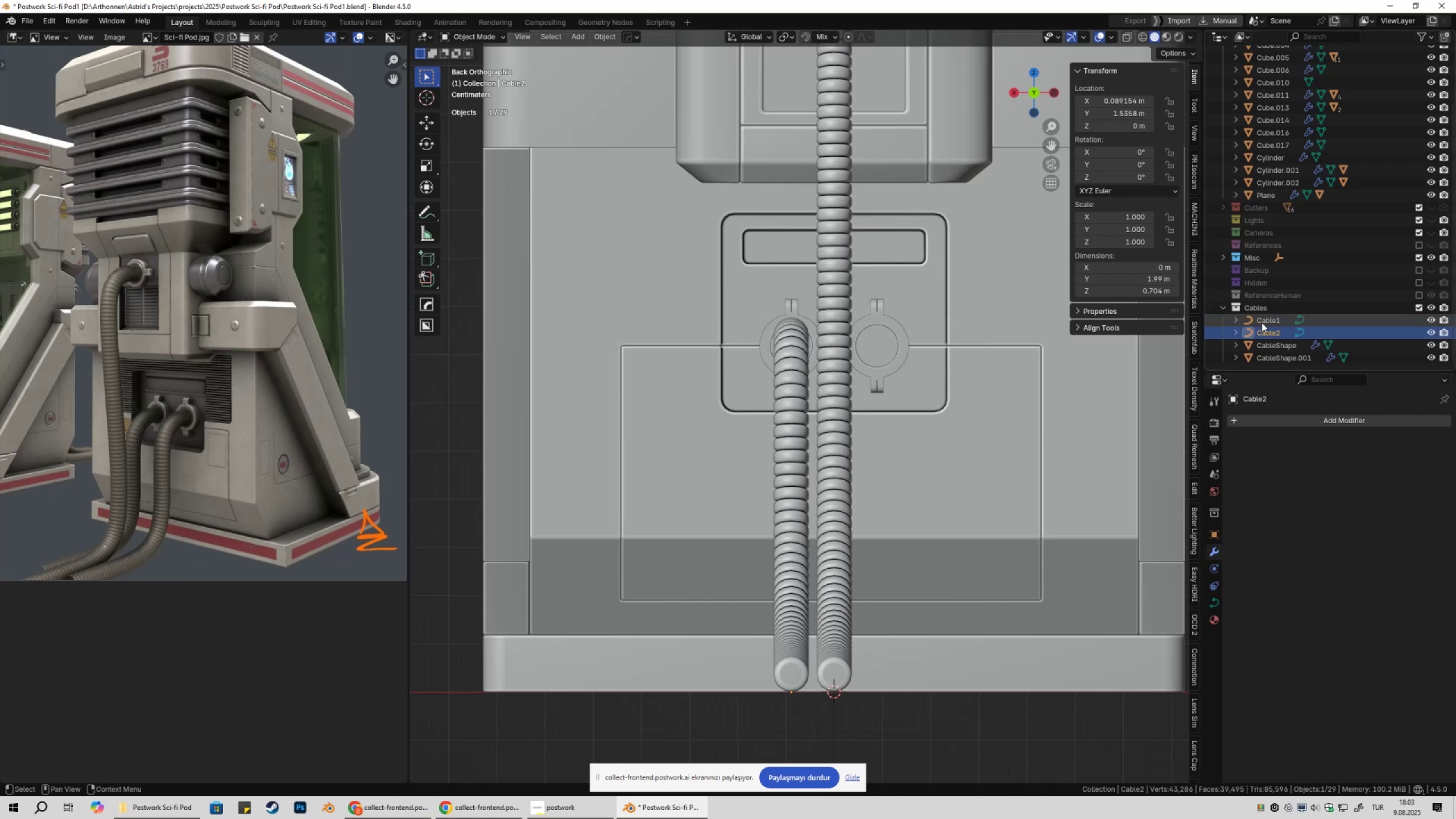 
double_click([1274, 329])
 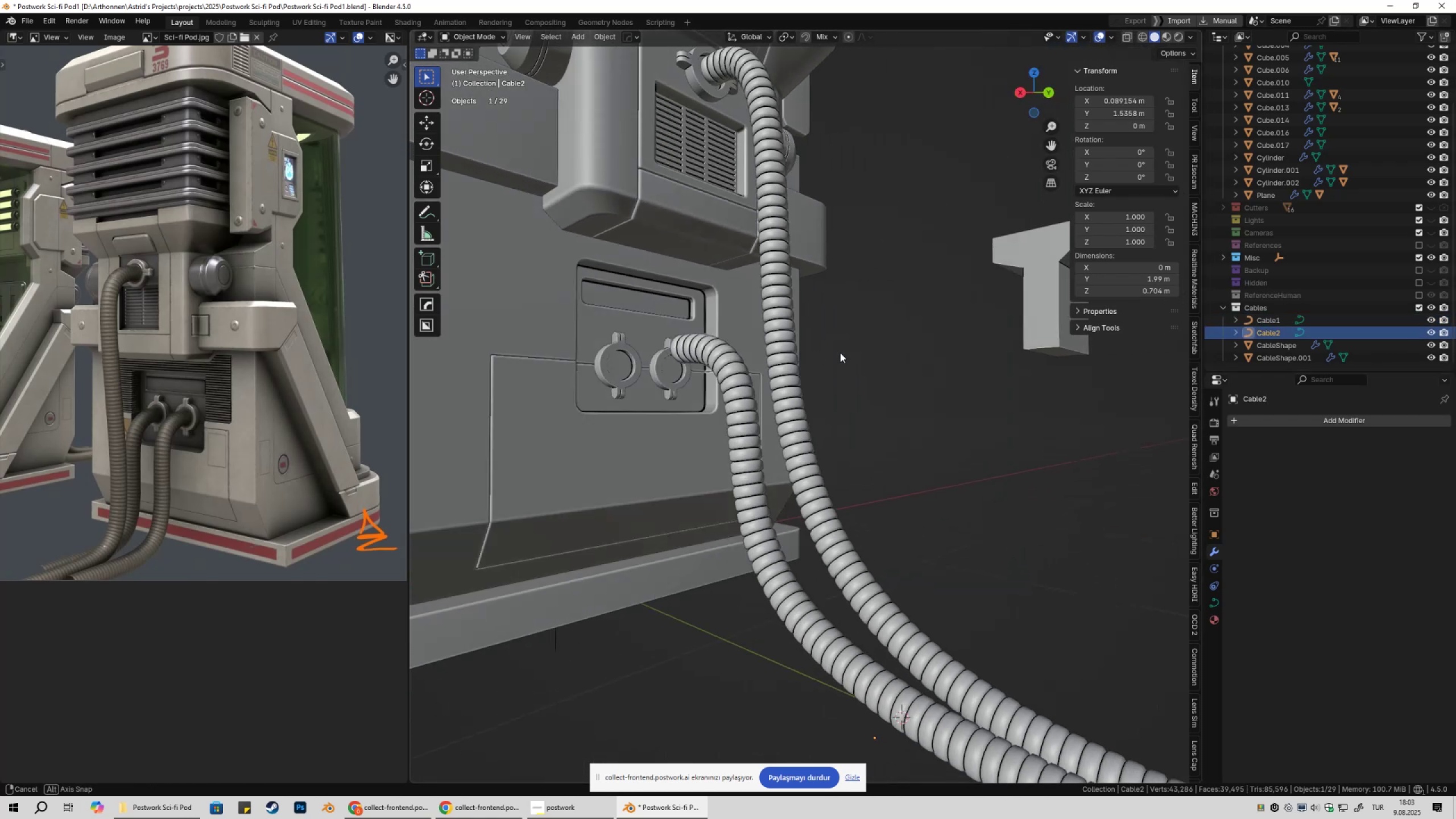 
key(Tab)
type(gy)
 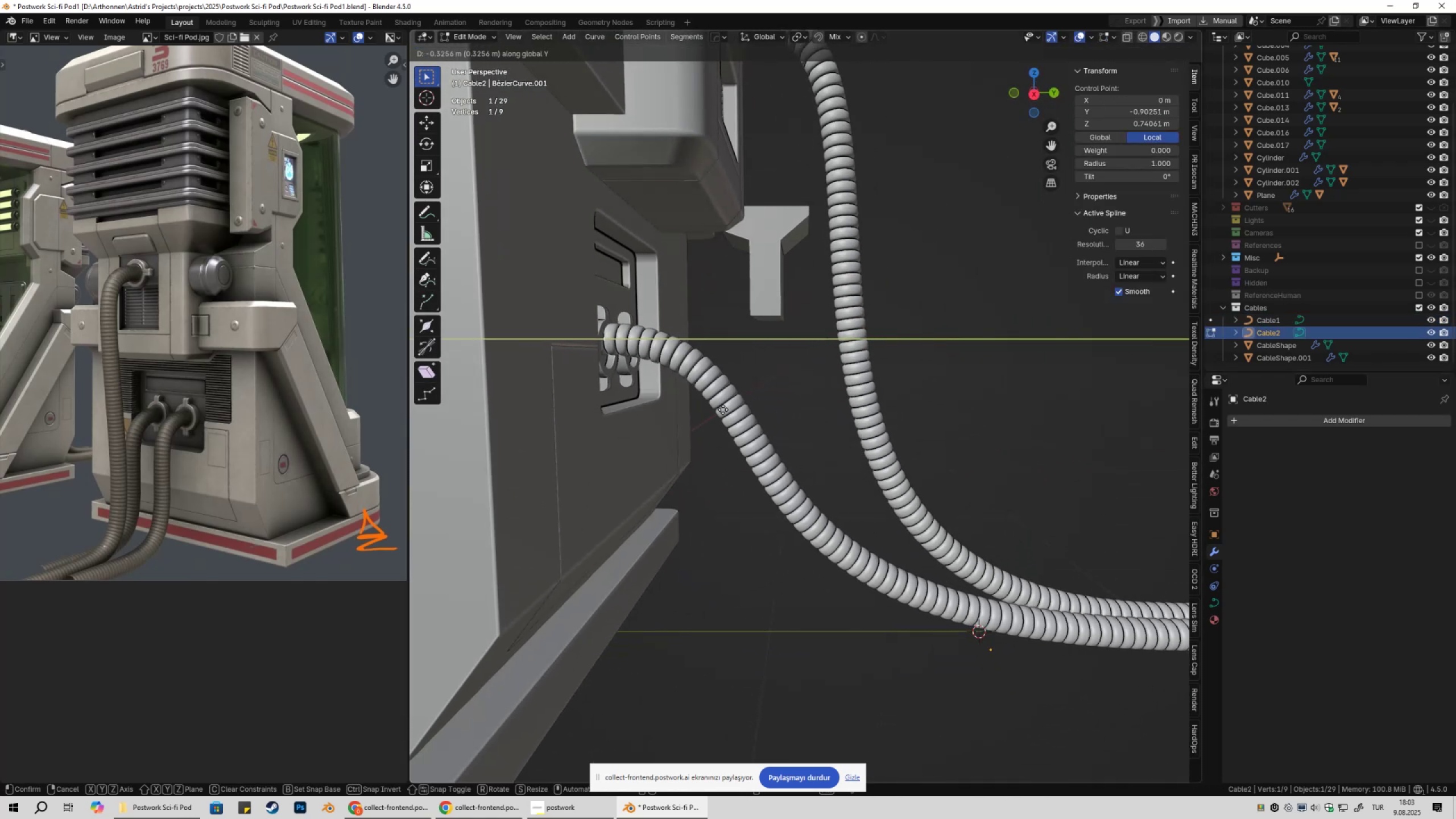 
left_click([723, 410])
 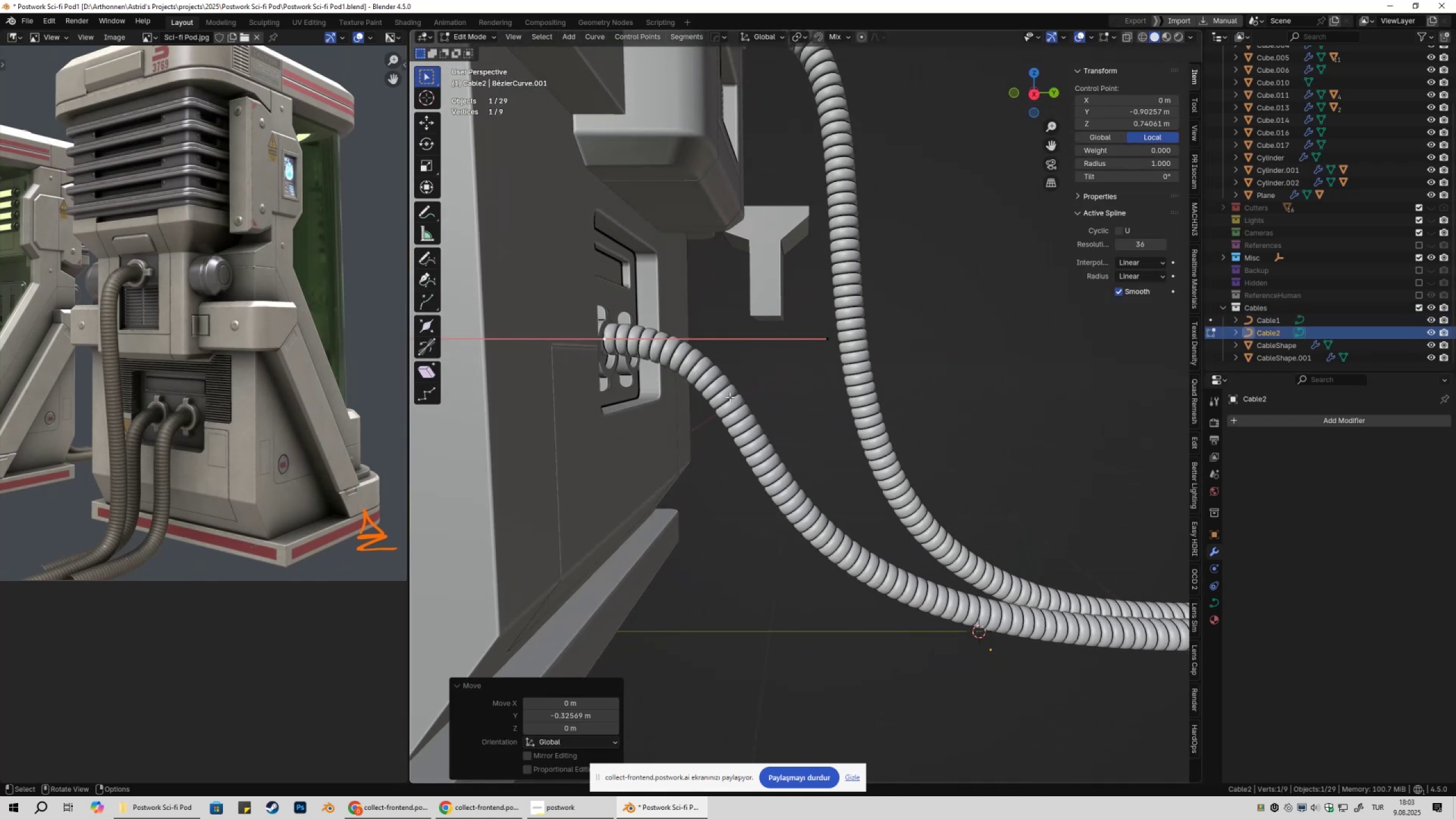 
hold_key(key=ShiftLeft, duration=0.32)
 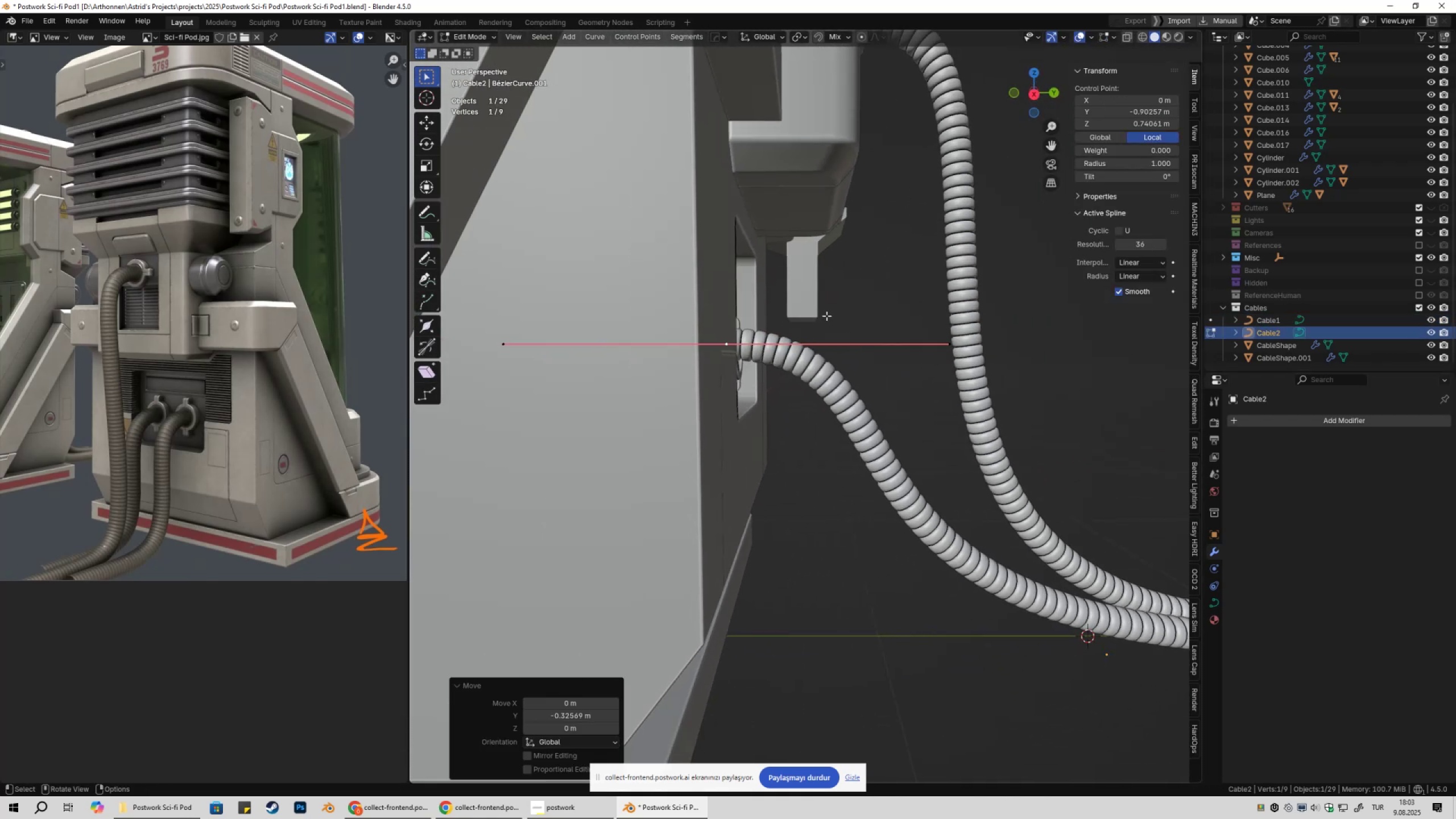 
scroll: coordinate [833, 315], scroll_direction: up, amount: 5.0
 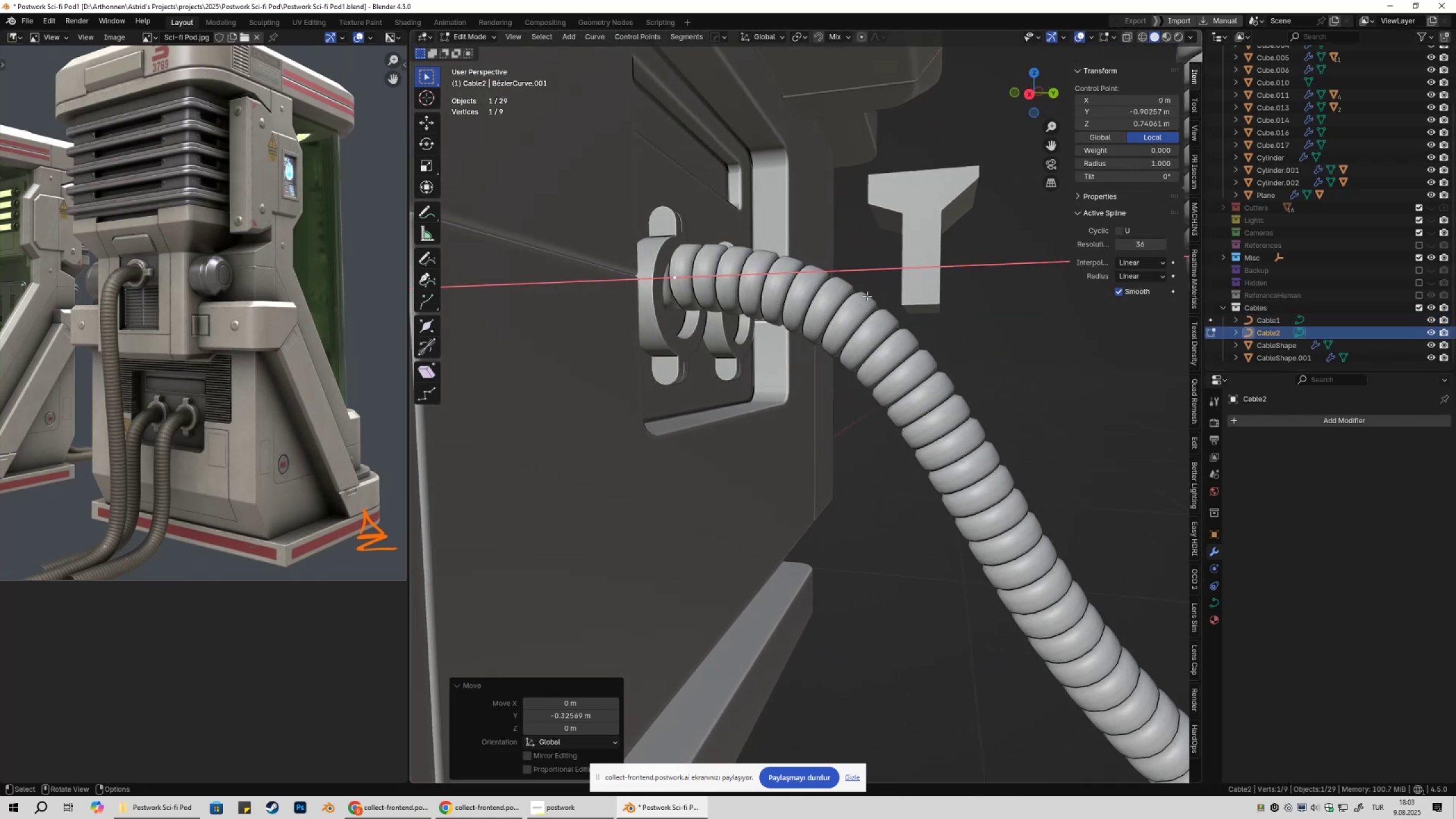 
scroll: coordinate [875, 303], scroll_direction: down, amount: 3.0
 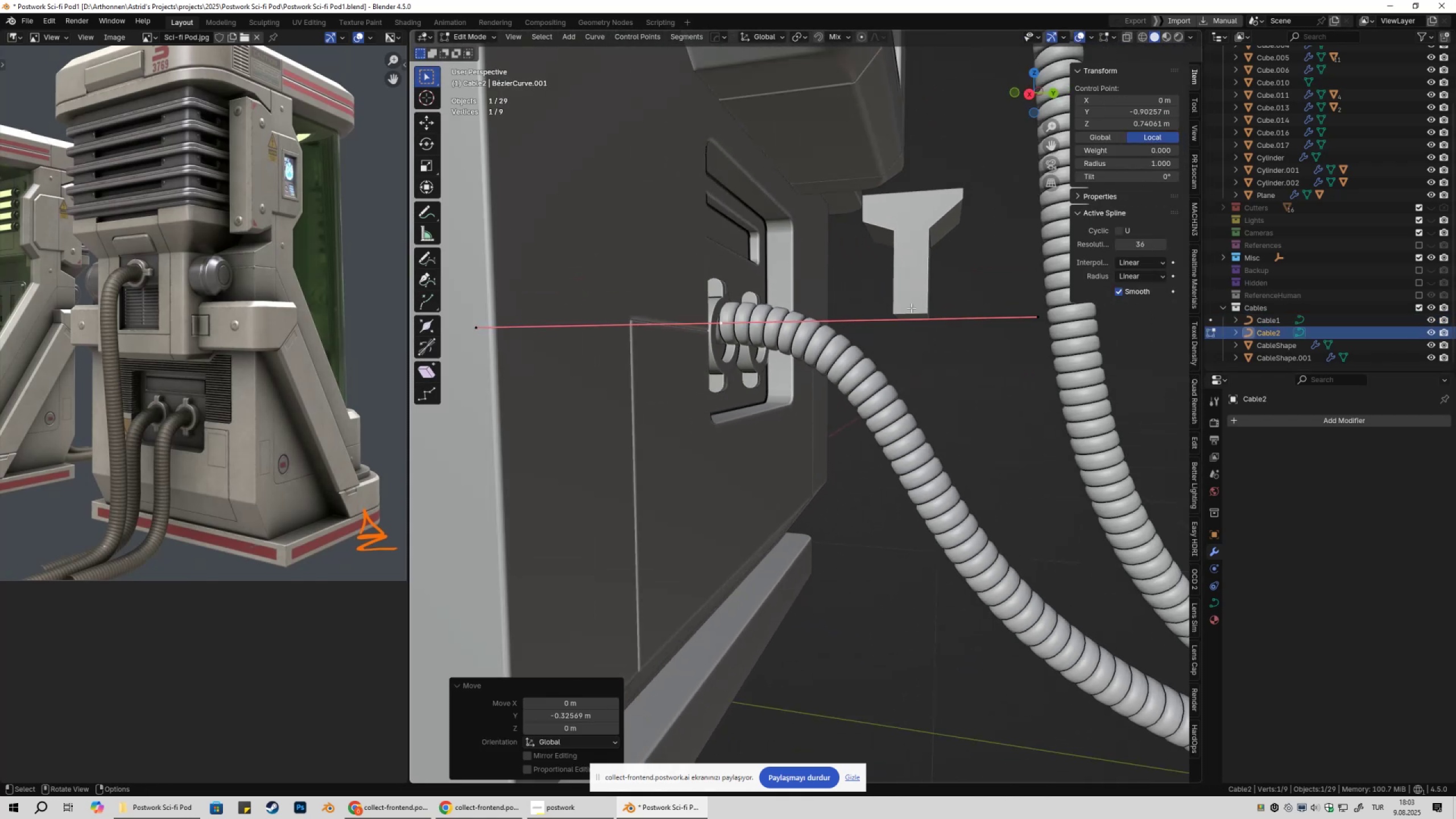 
type(gz)
 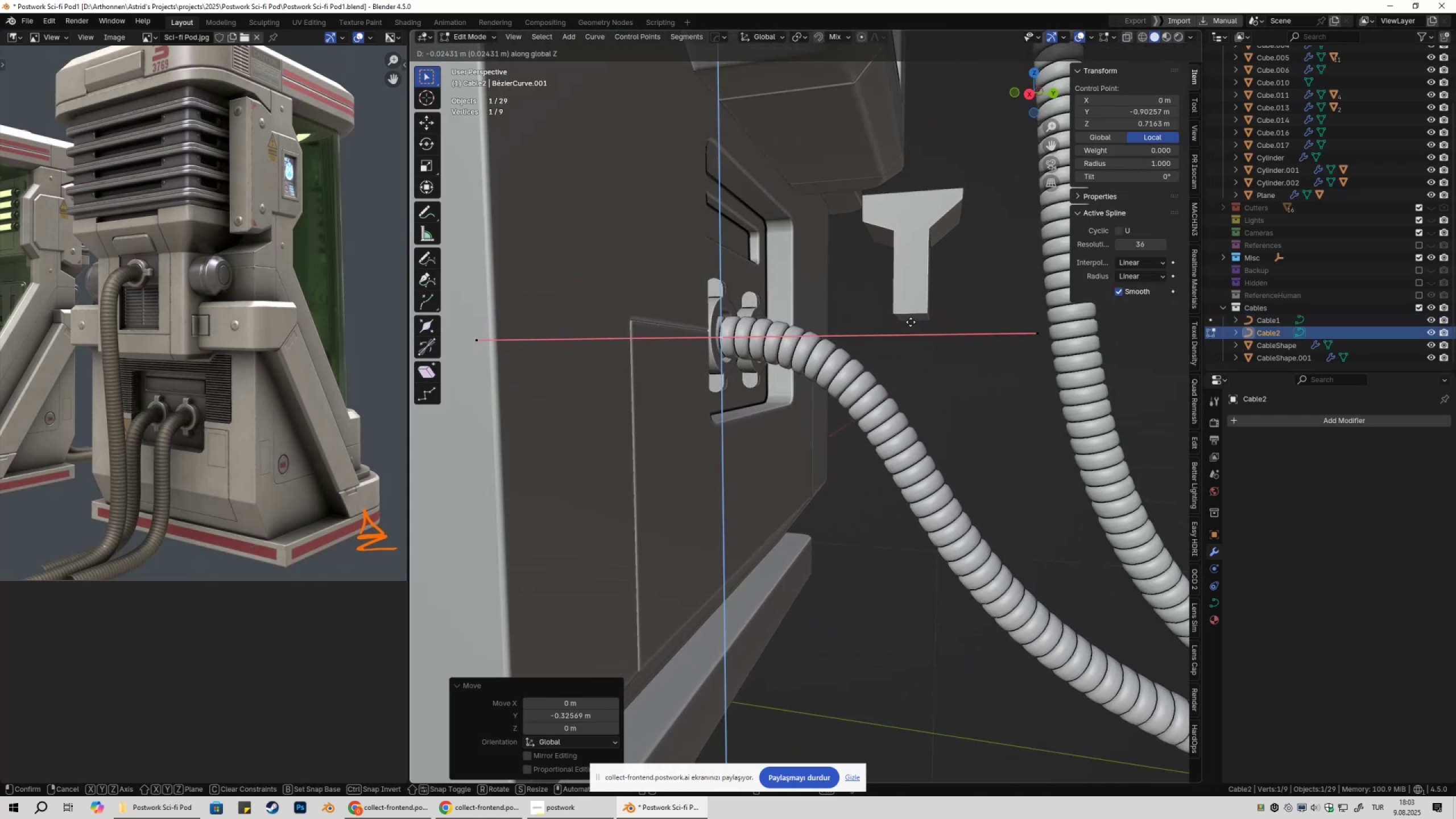 
left_click([911, 321])
 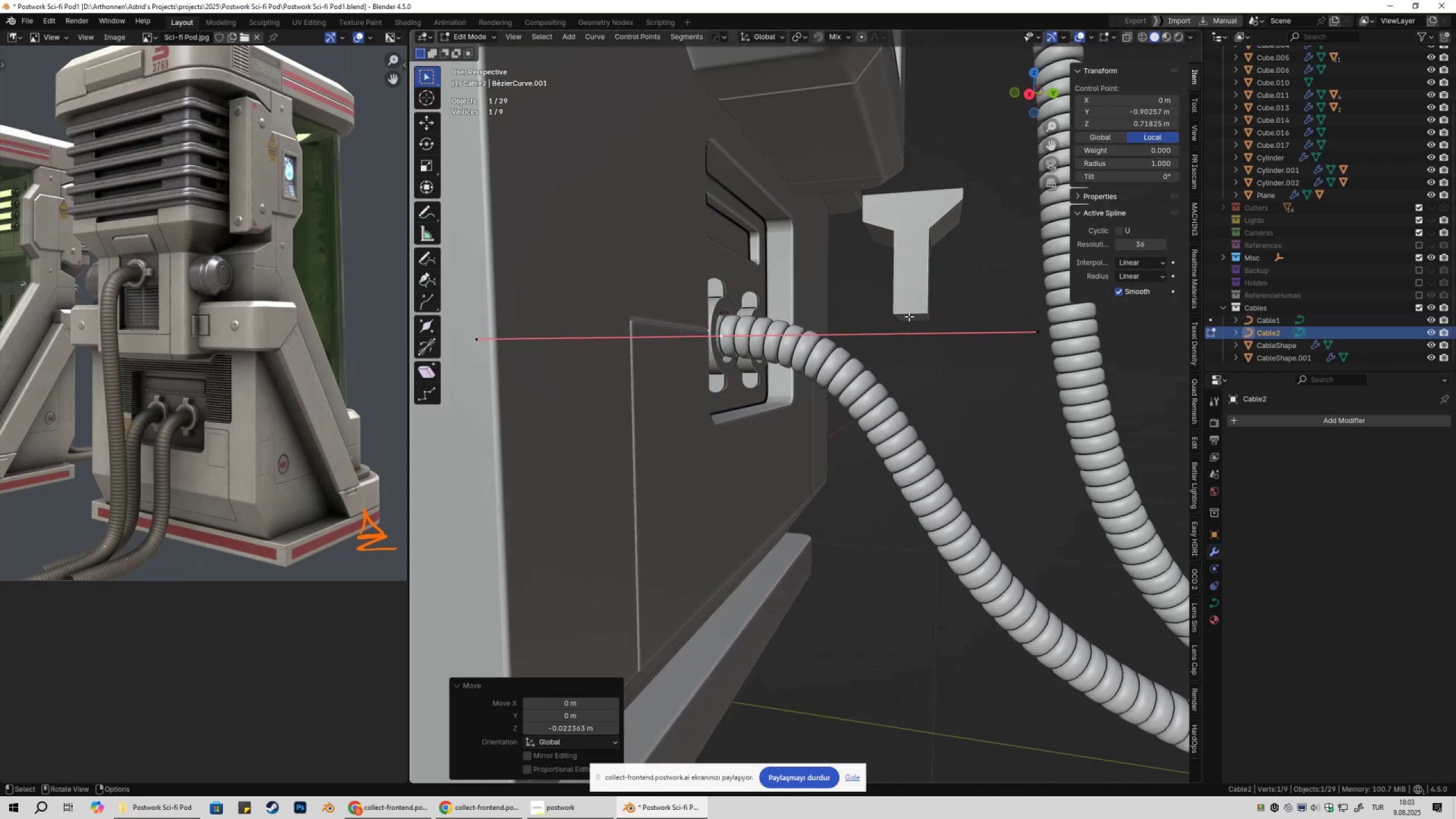 
type(gz)
 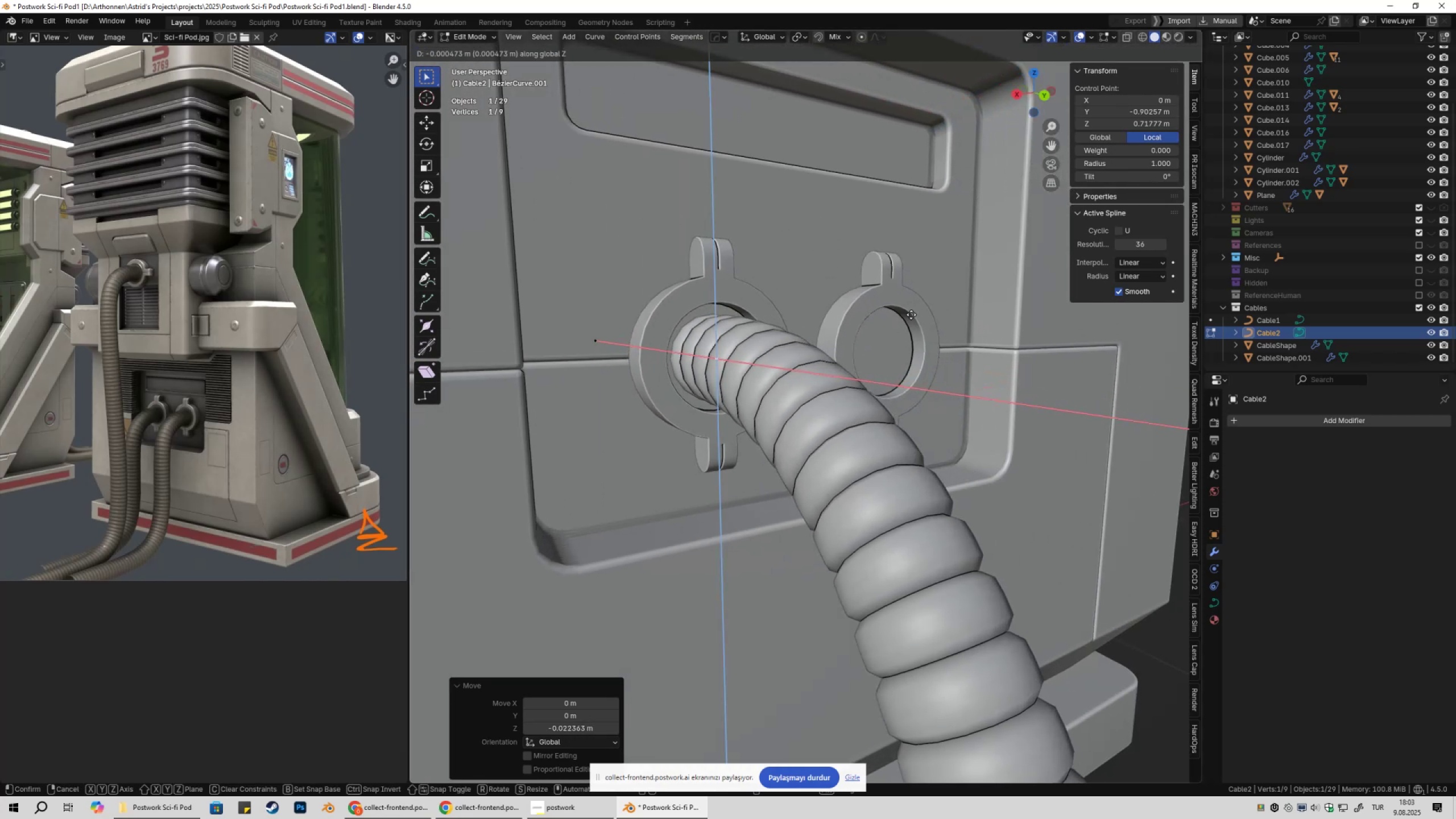 
scroll: coordinate [901, 349], scroll_direction: up, amount: 6.0
 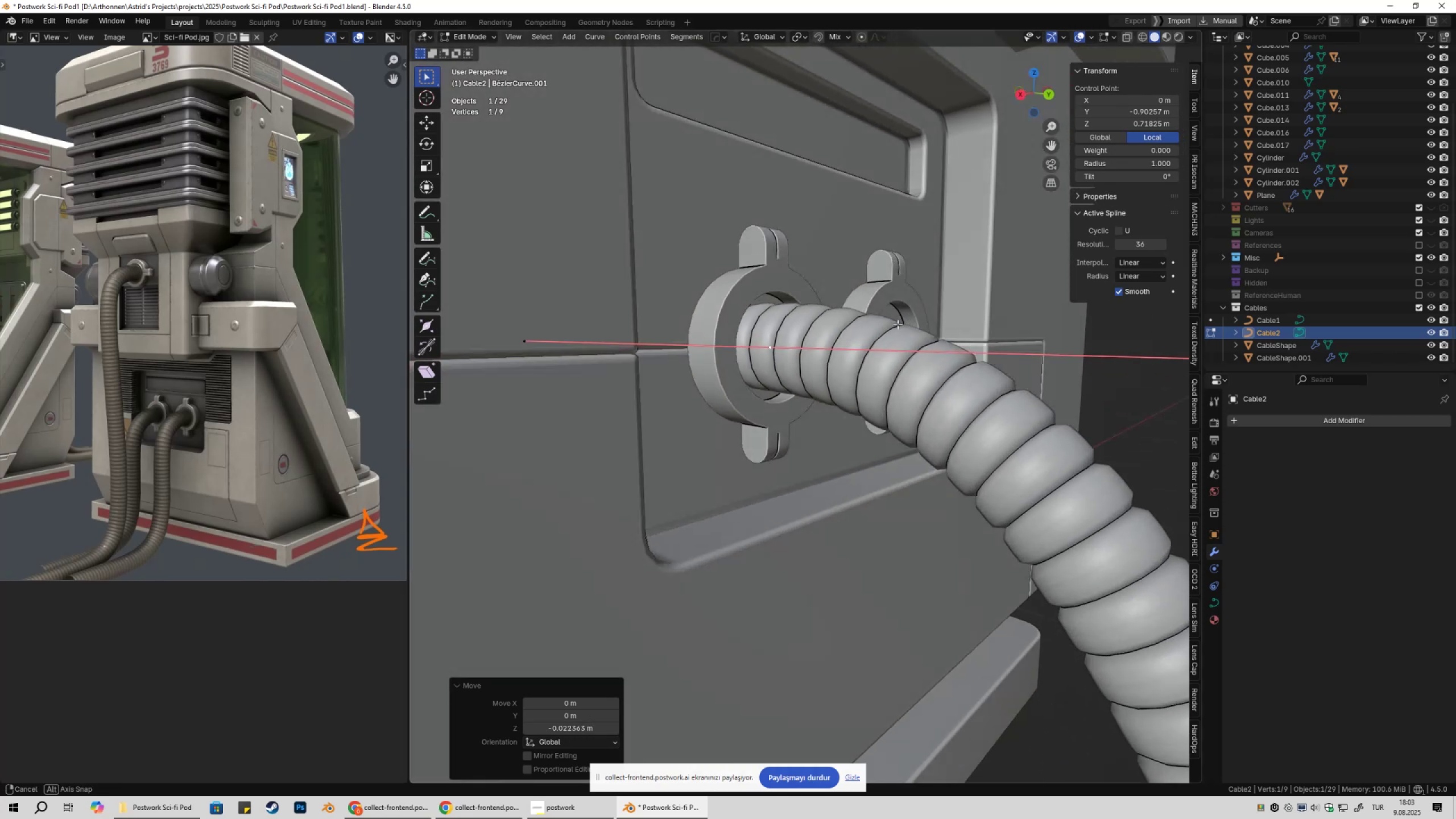 
hold_key(key=ShiftLeft, duration=1.5)
 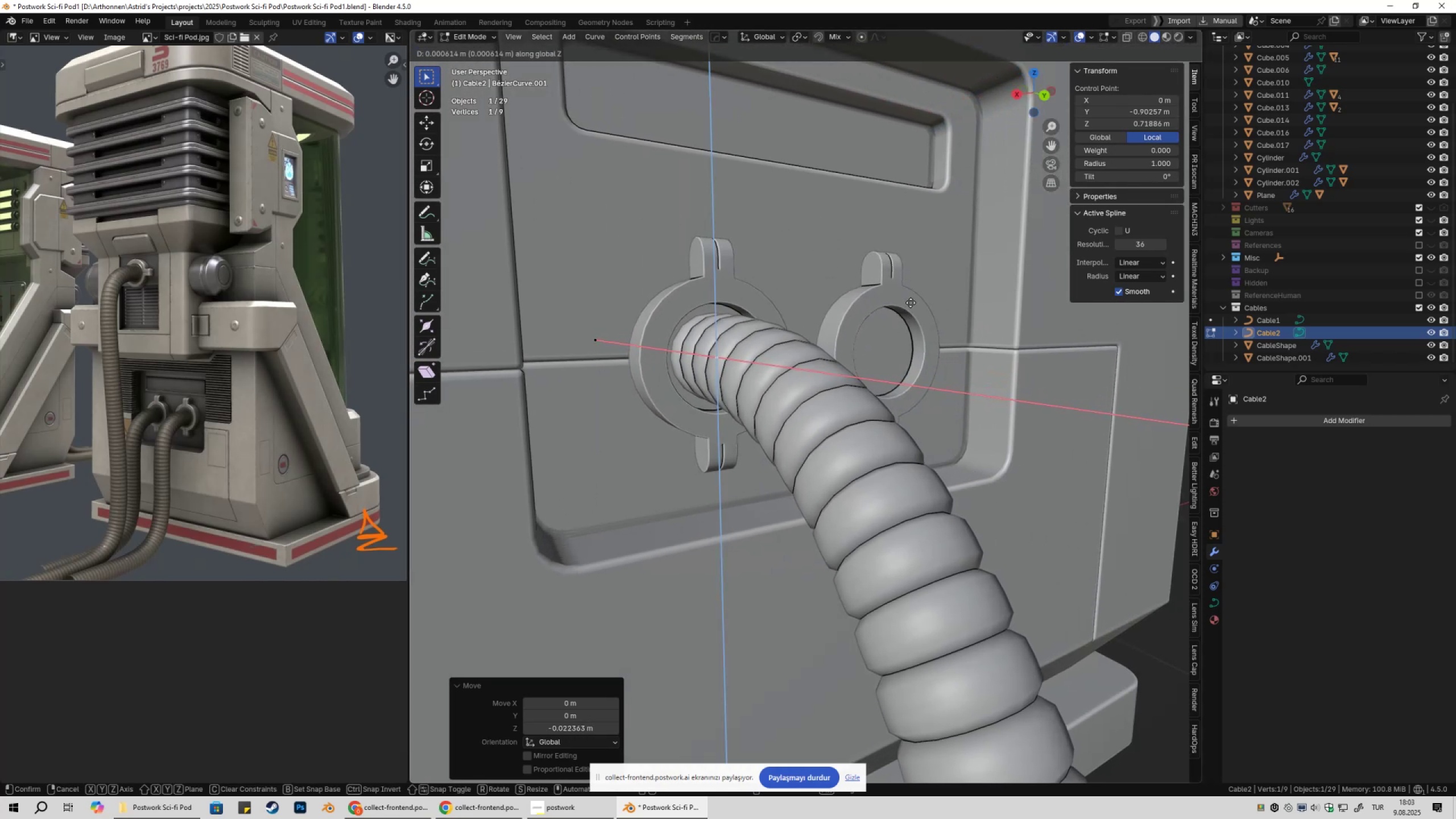 
hold_key(key=ShiftLeft, duration=1.47)
left_click([907, 305])
 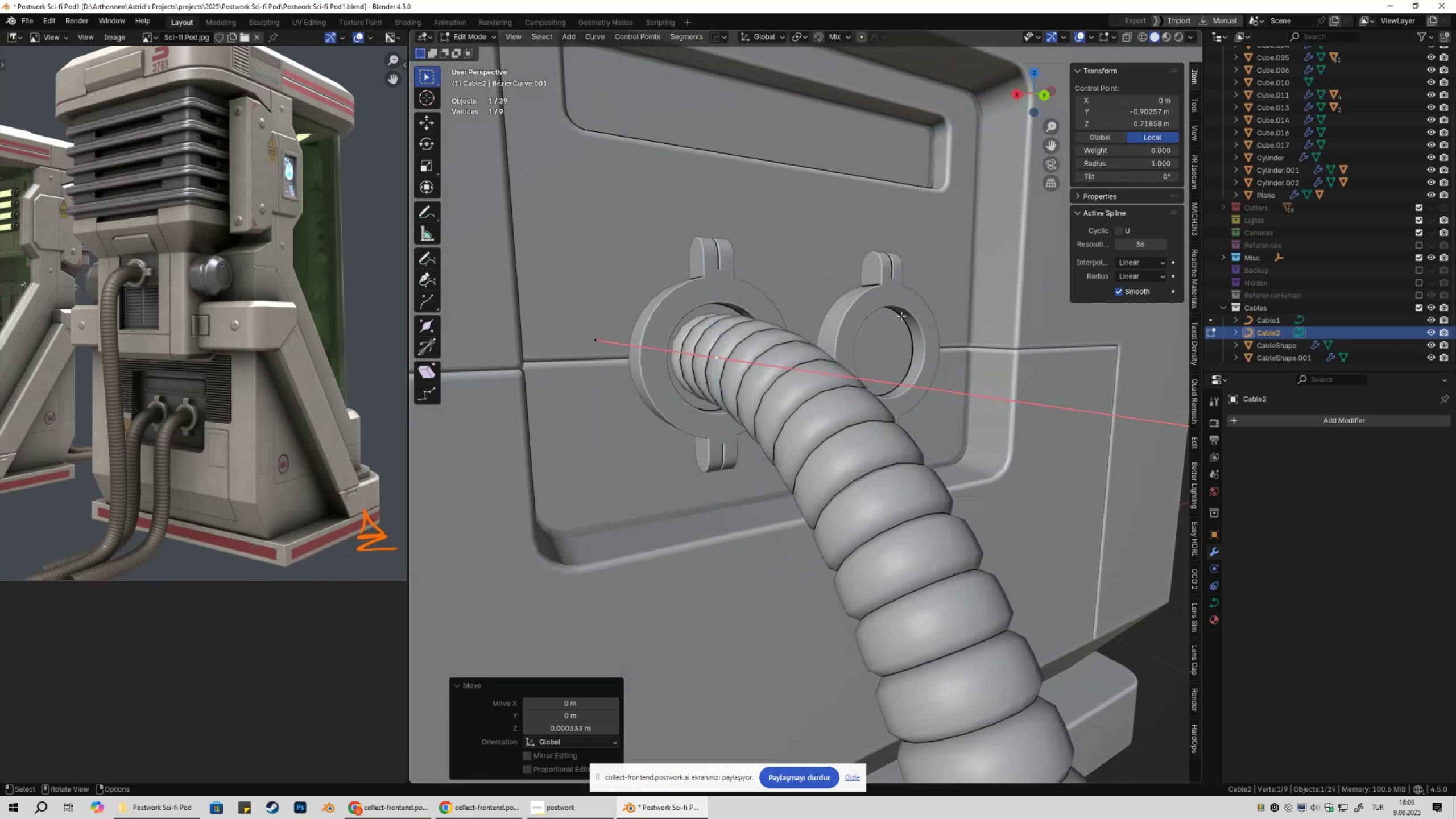 
scroll: coordinate [772, 388], scroll_direction: down, amount: 12.0
 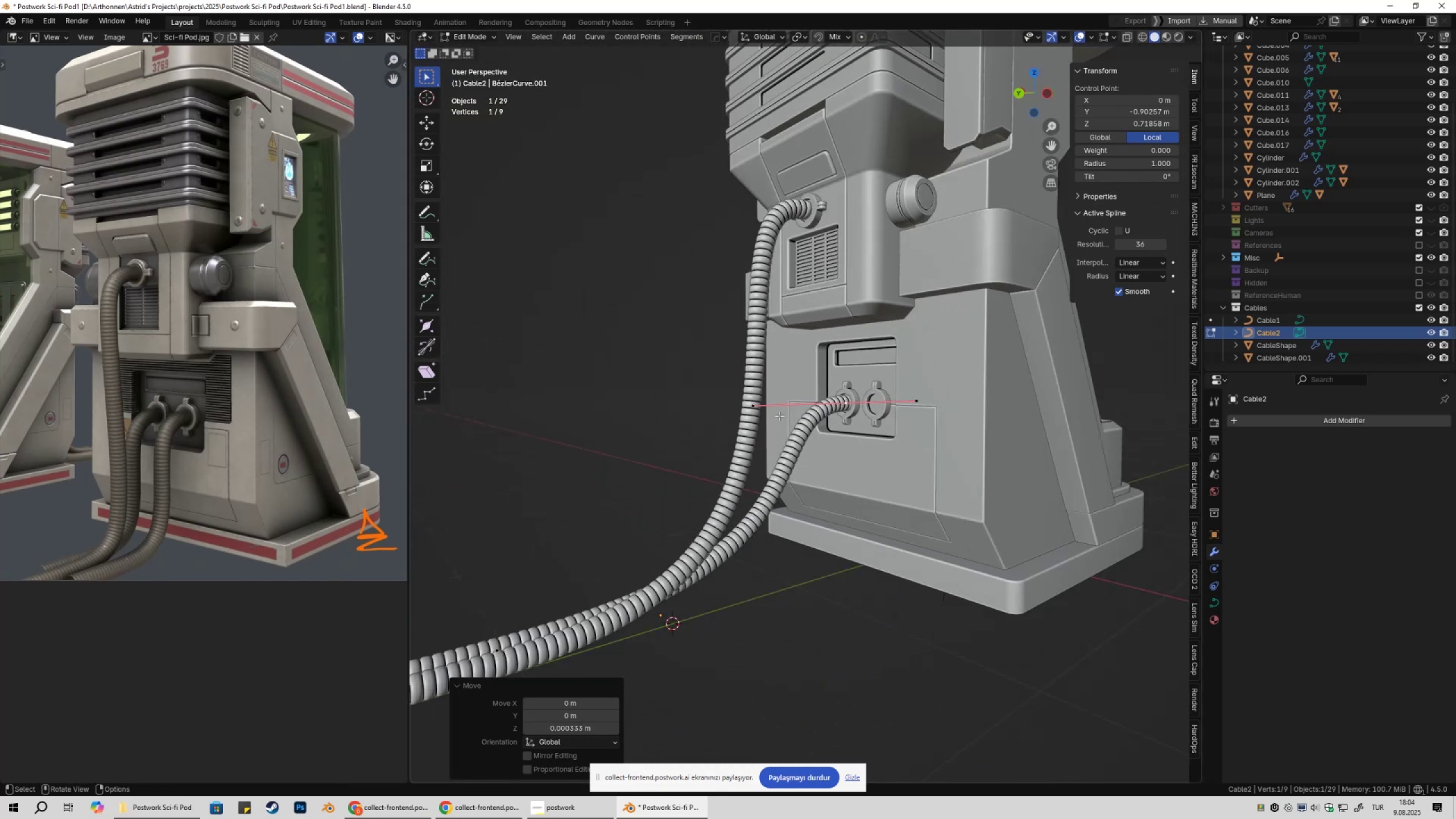 
hold_key(key=ShiftLeft, duration=0.32)
 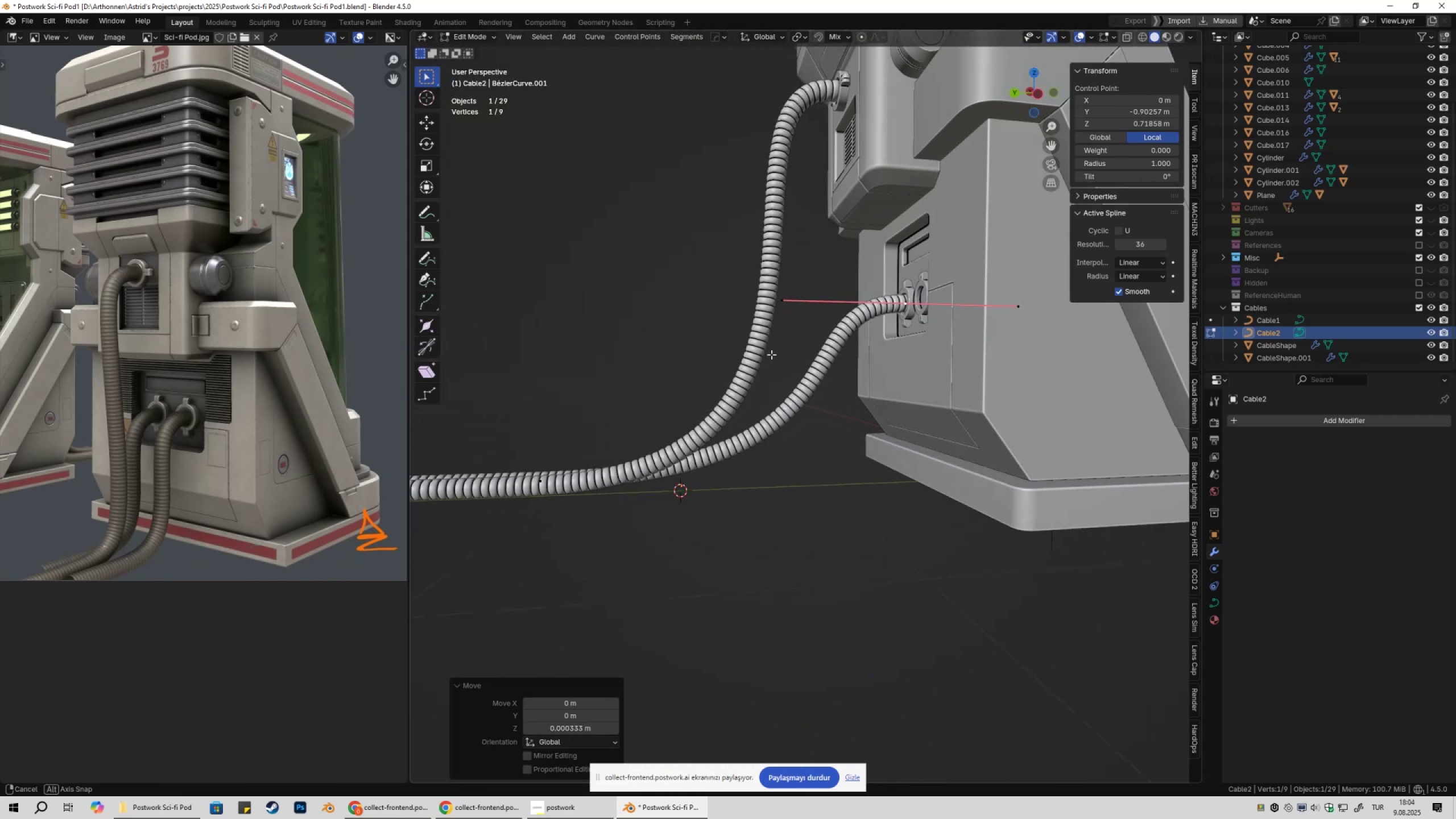 
scroll: coordinate [771, 400], scroll_direction: down, amount: 3.0
 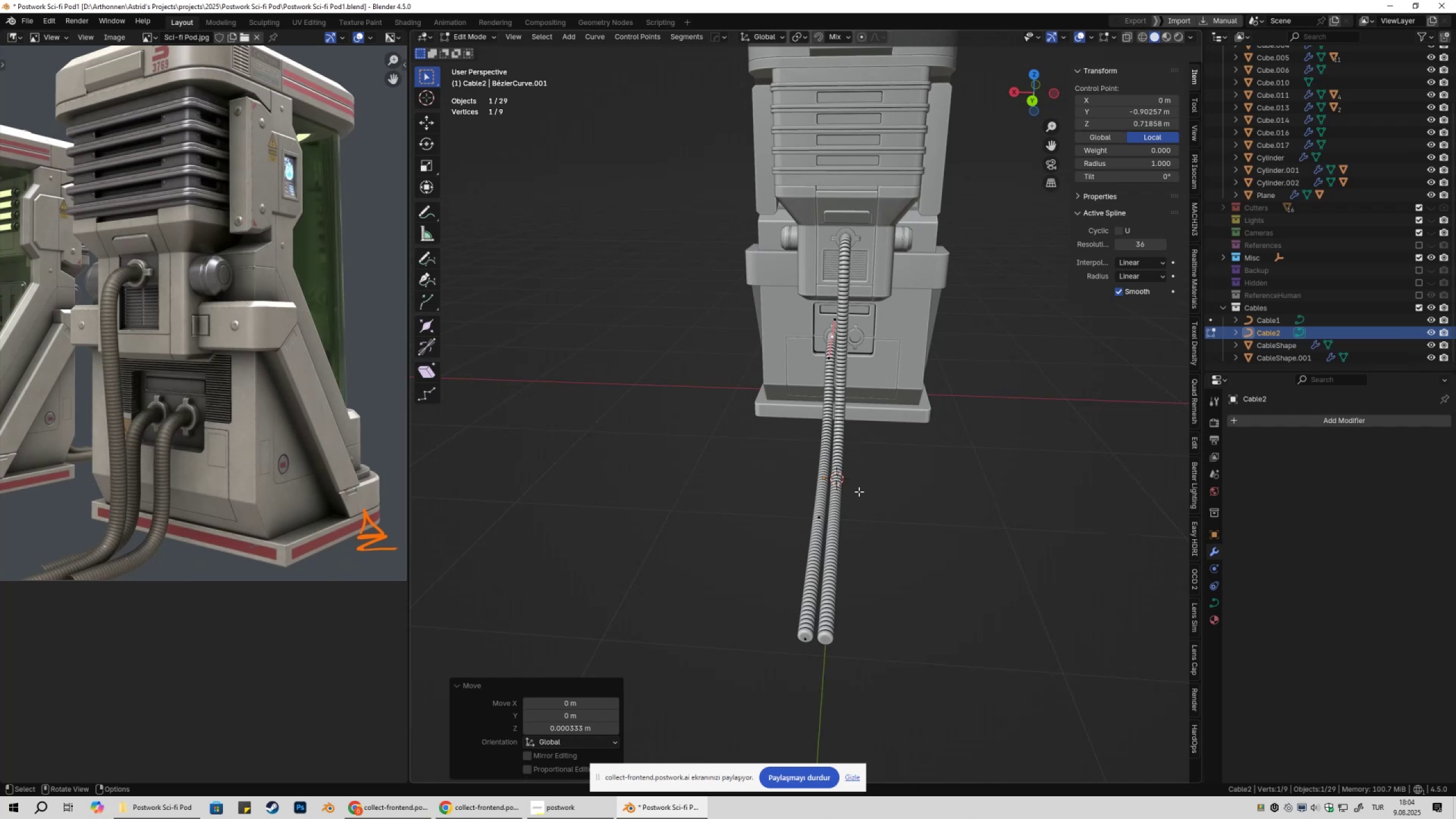 
left_click([815, 516])
 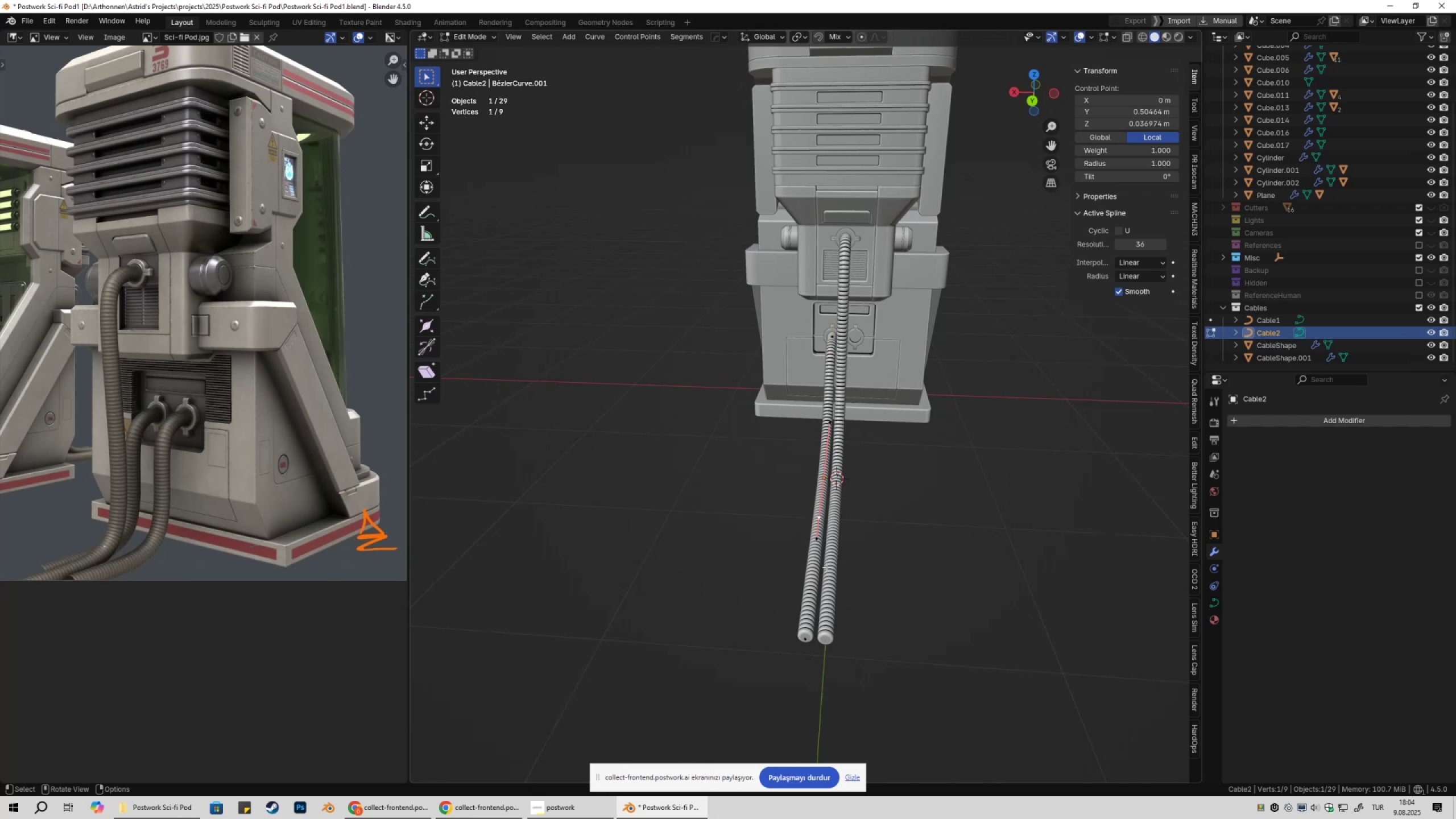 
hold_key(key=ShiftLeft, duration=0.35)
double_click([812, 613])
 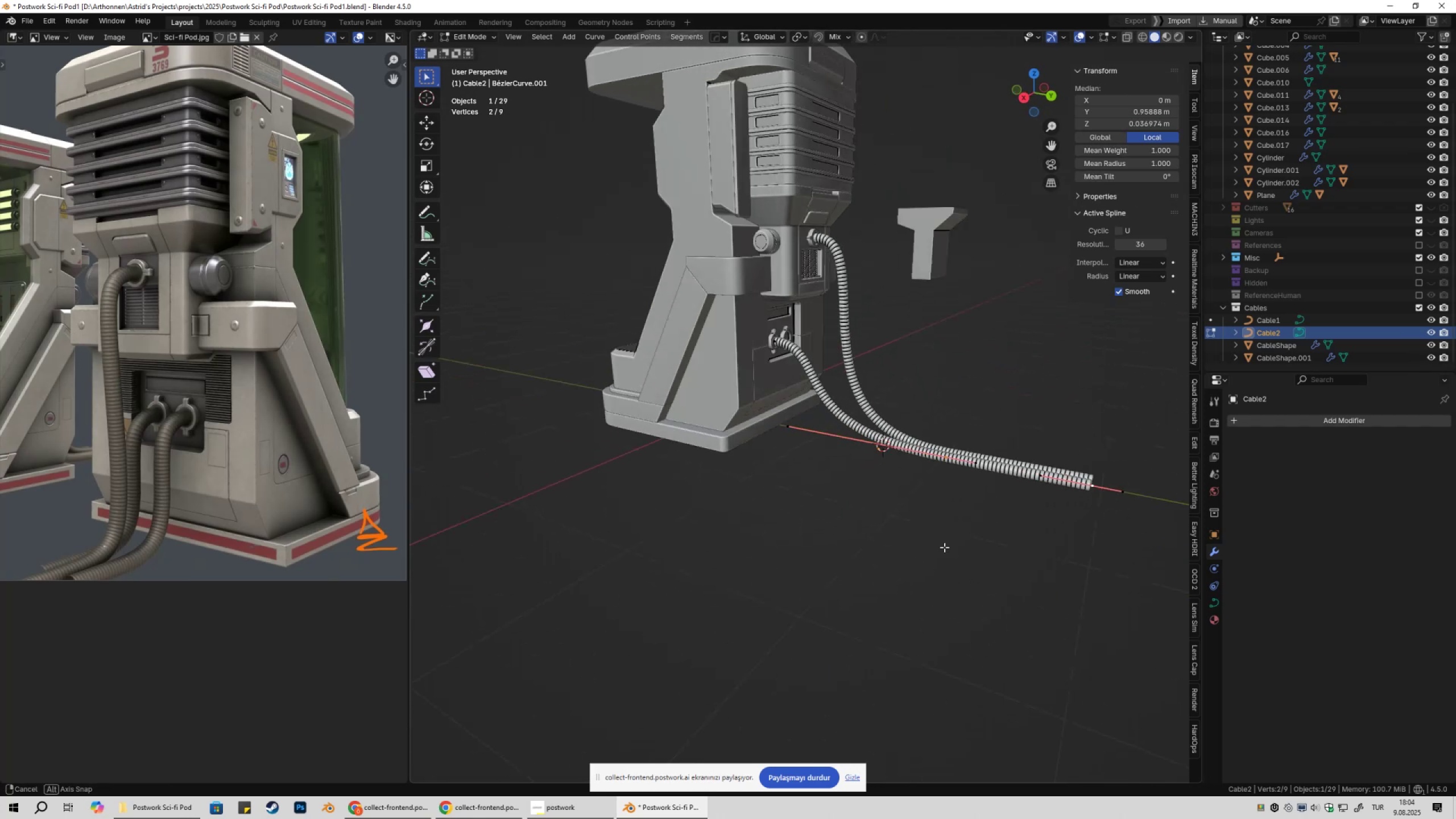 
type(gy)
 